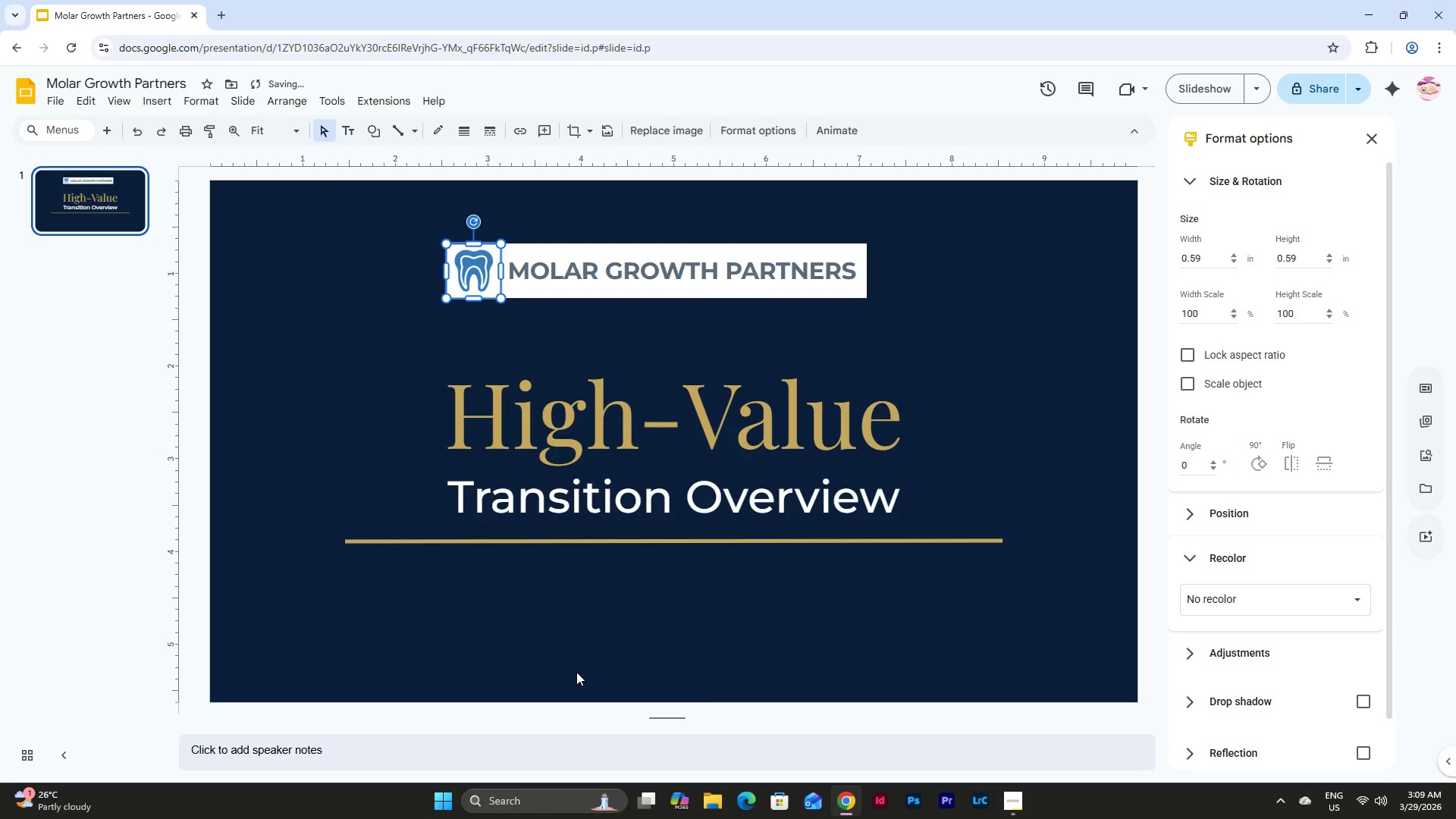 
key(Control+Z)
 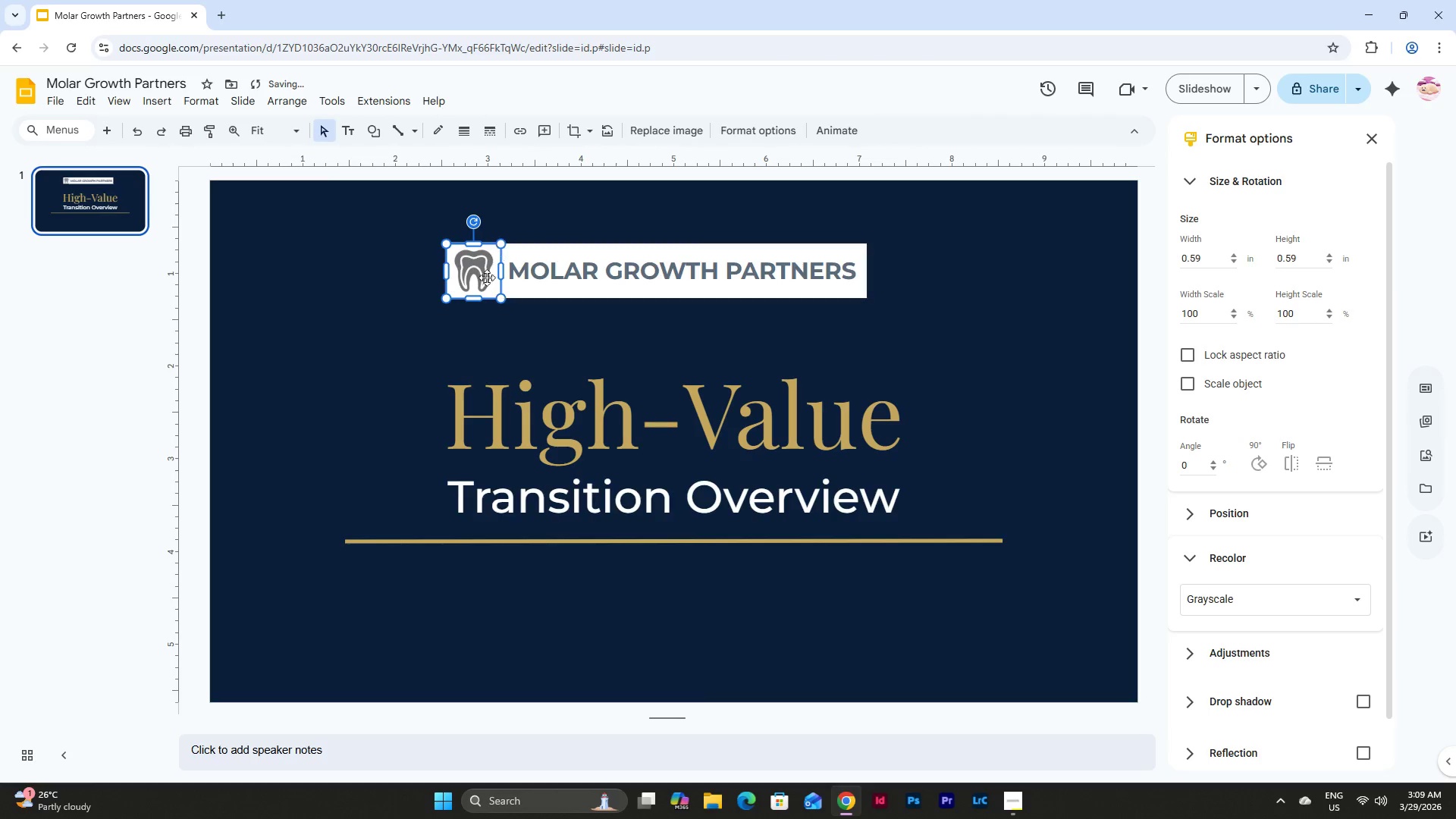 
right_click([486, 281])
 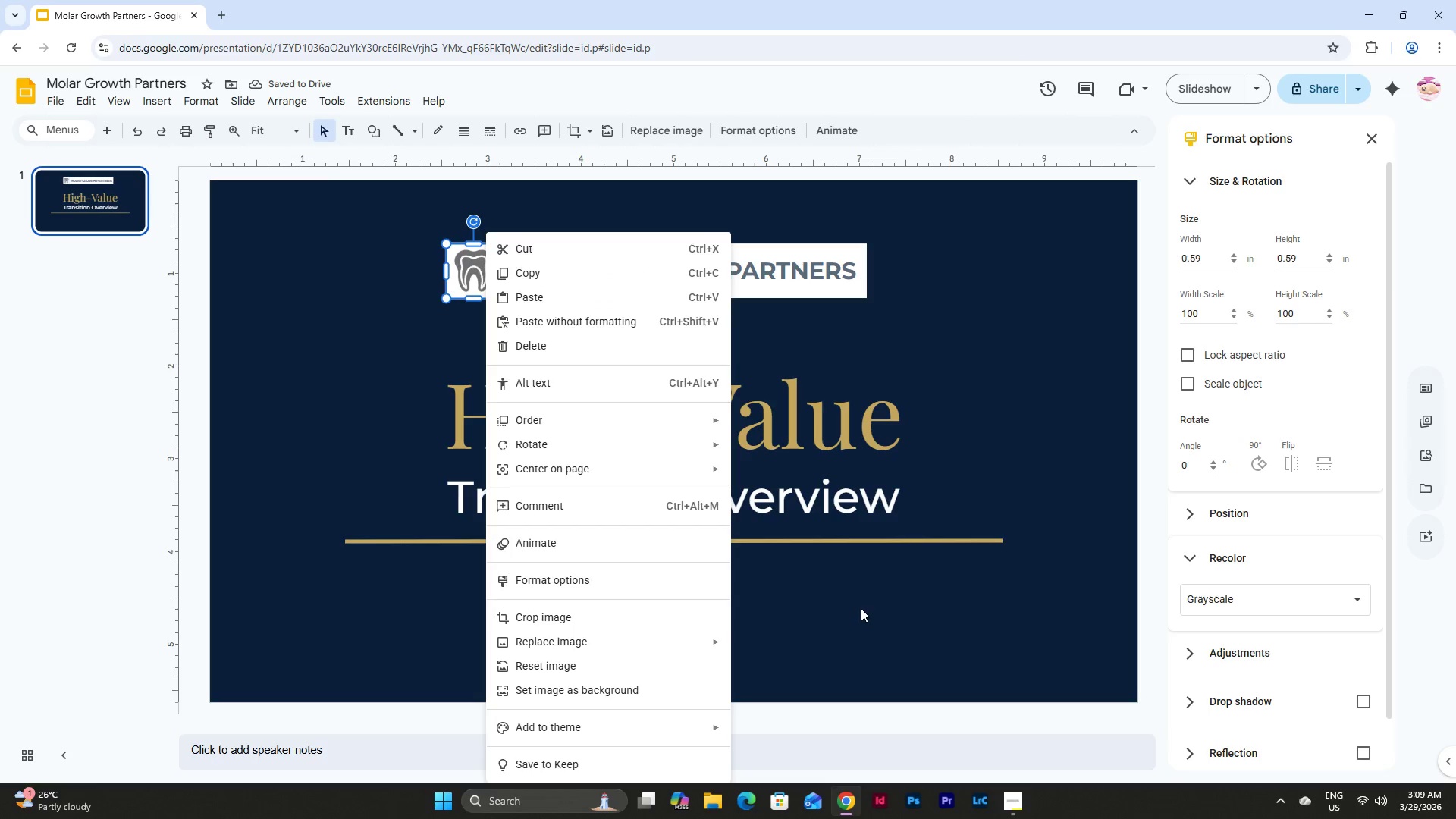 
left_click([861, 607])
 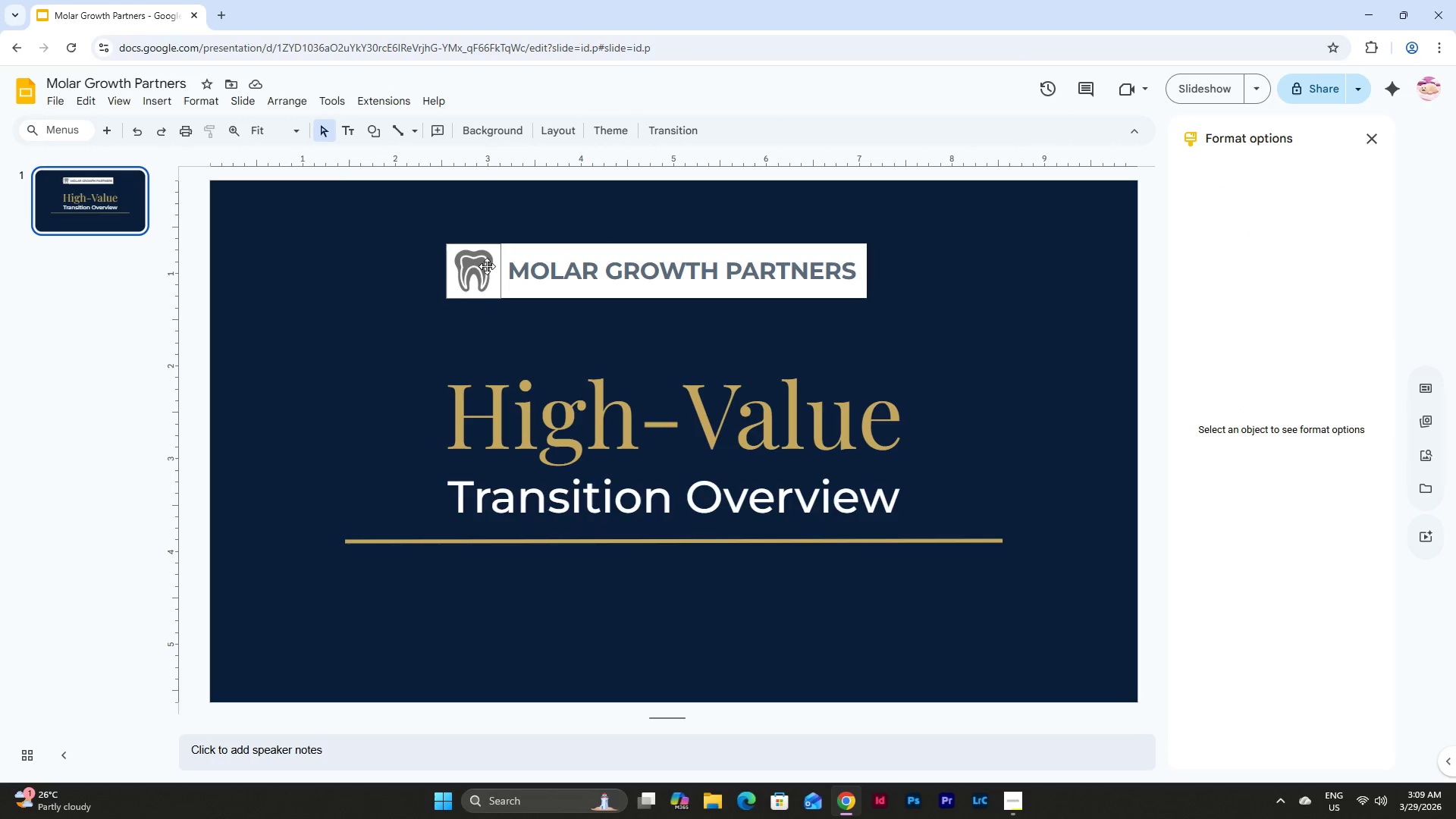 
left_click([639, 342])
 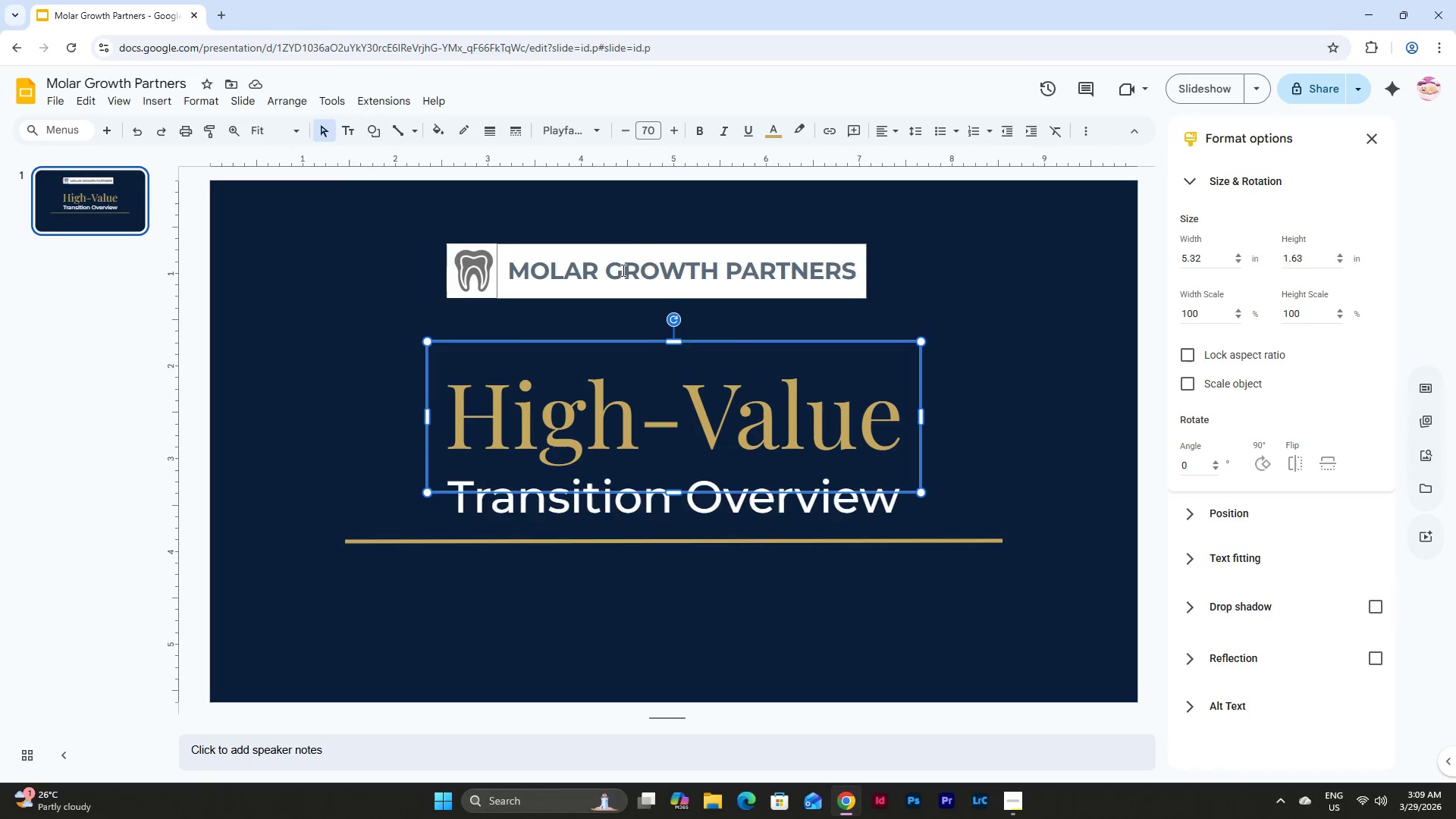 
left_click([954, 260])
 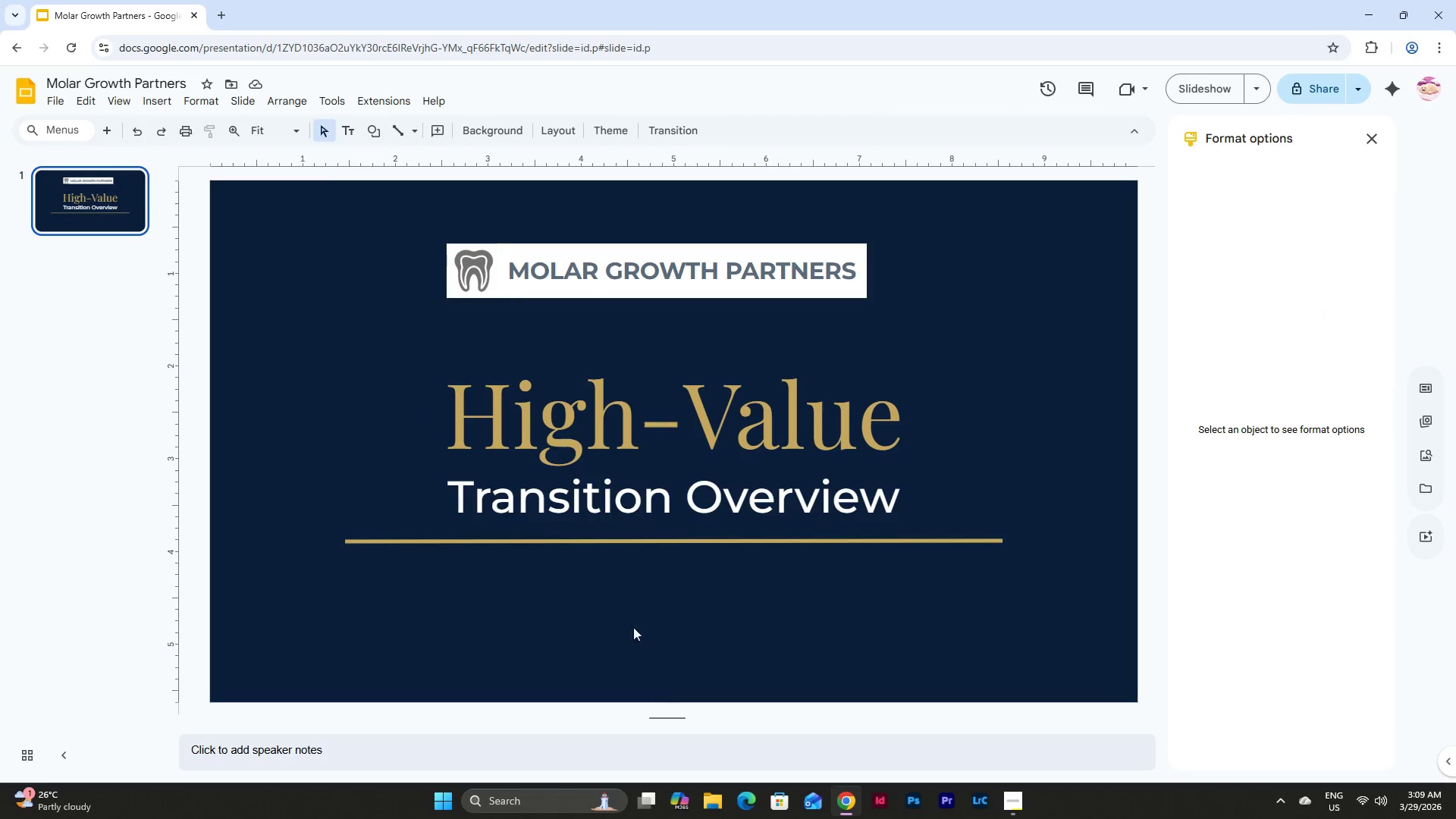 
left_click([609, 271])
 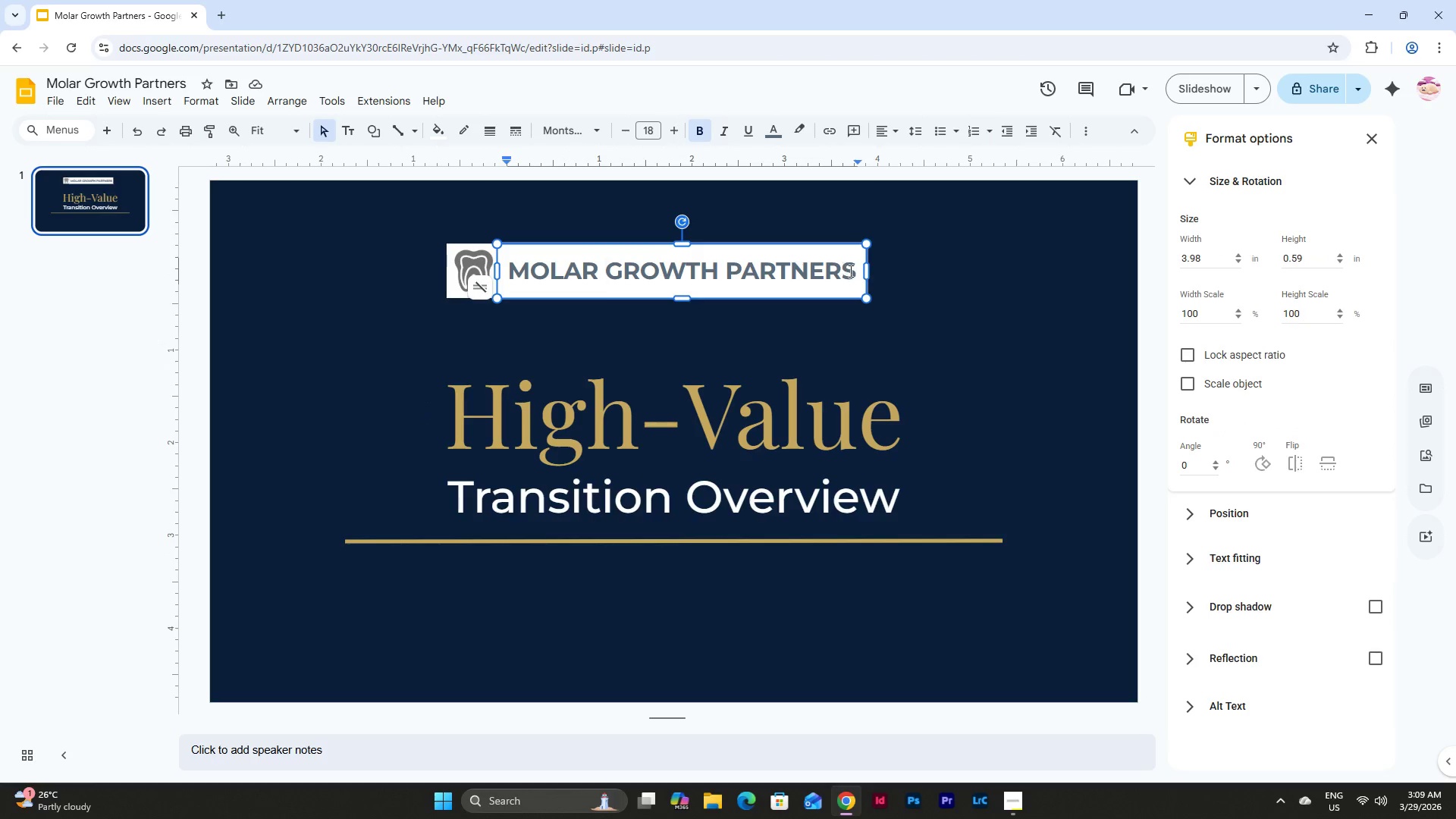 
left_click_drag(start_coordinate=[855, 271], to_coordinate=[497, 271])
 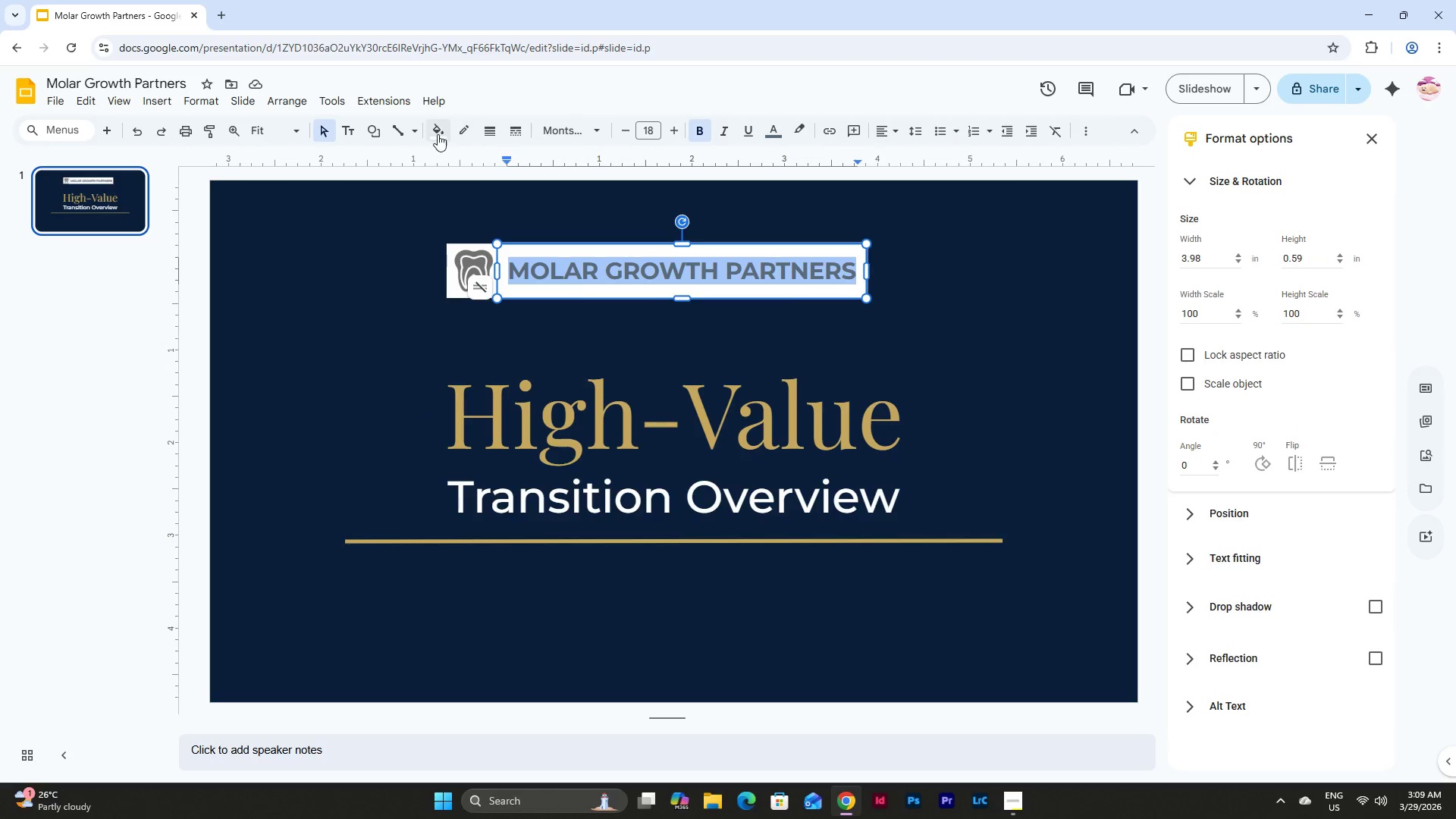 
left_click([439, 130])
 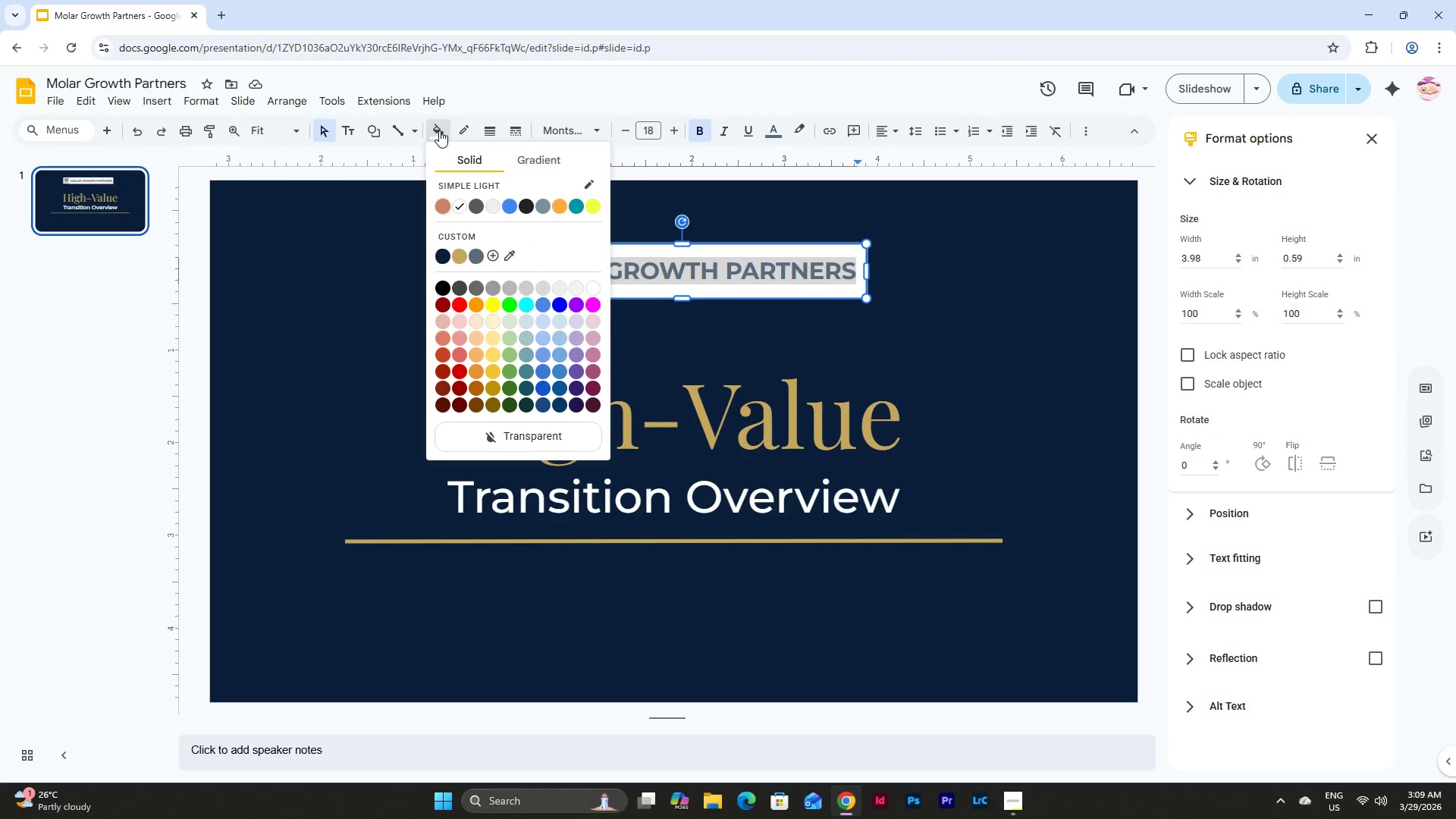 
left_click([439, 130])
 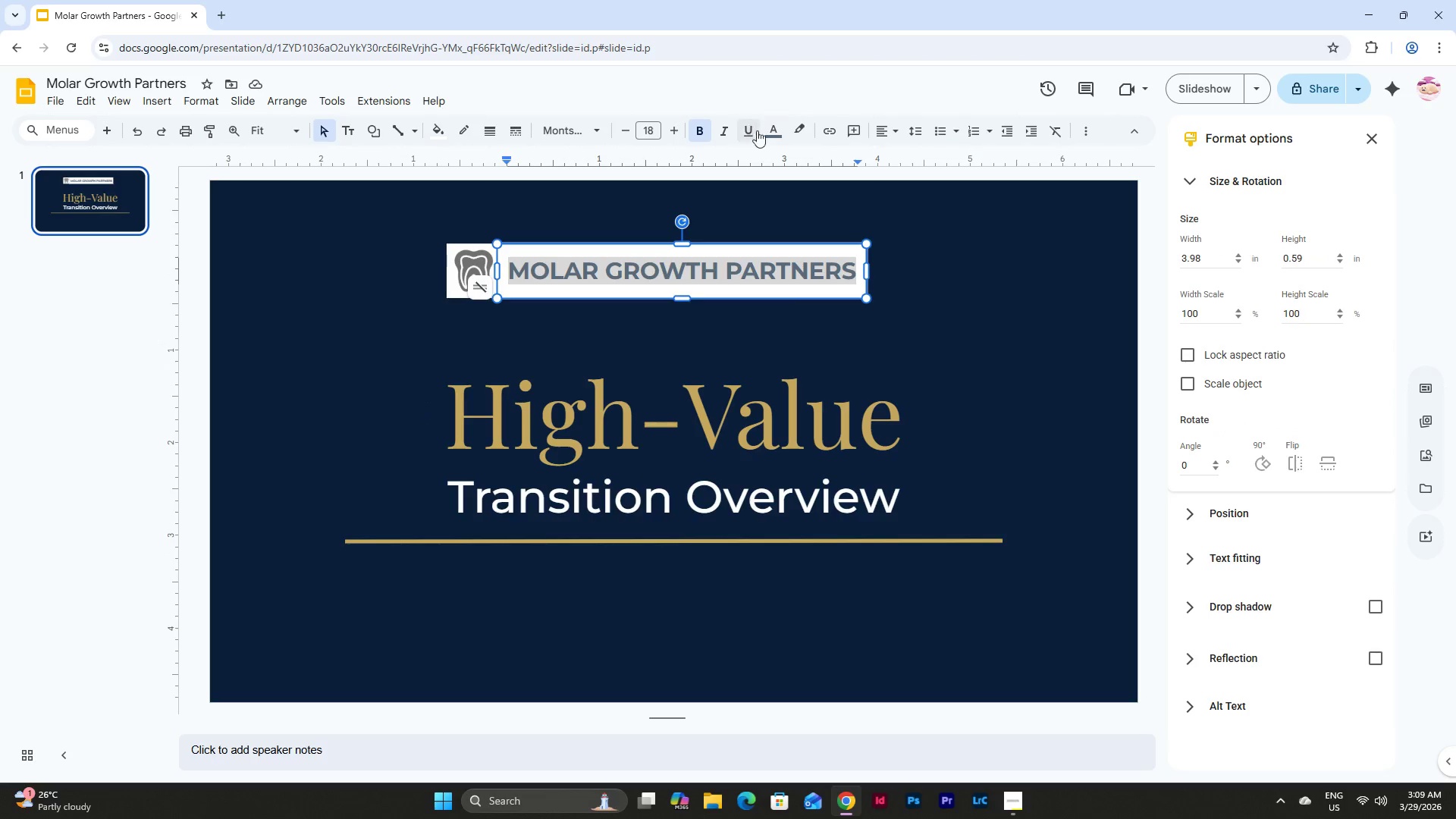 
left_click([775, 133])
 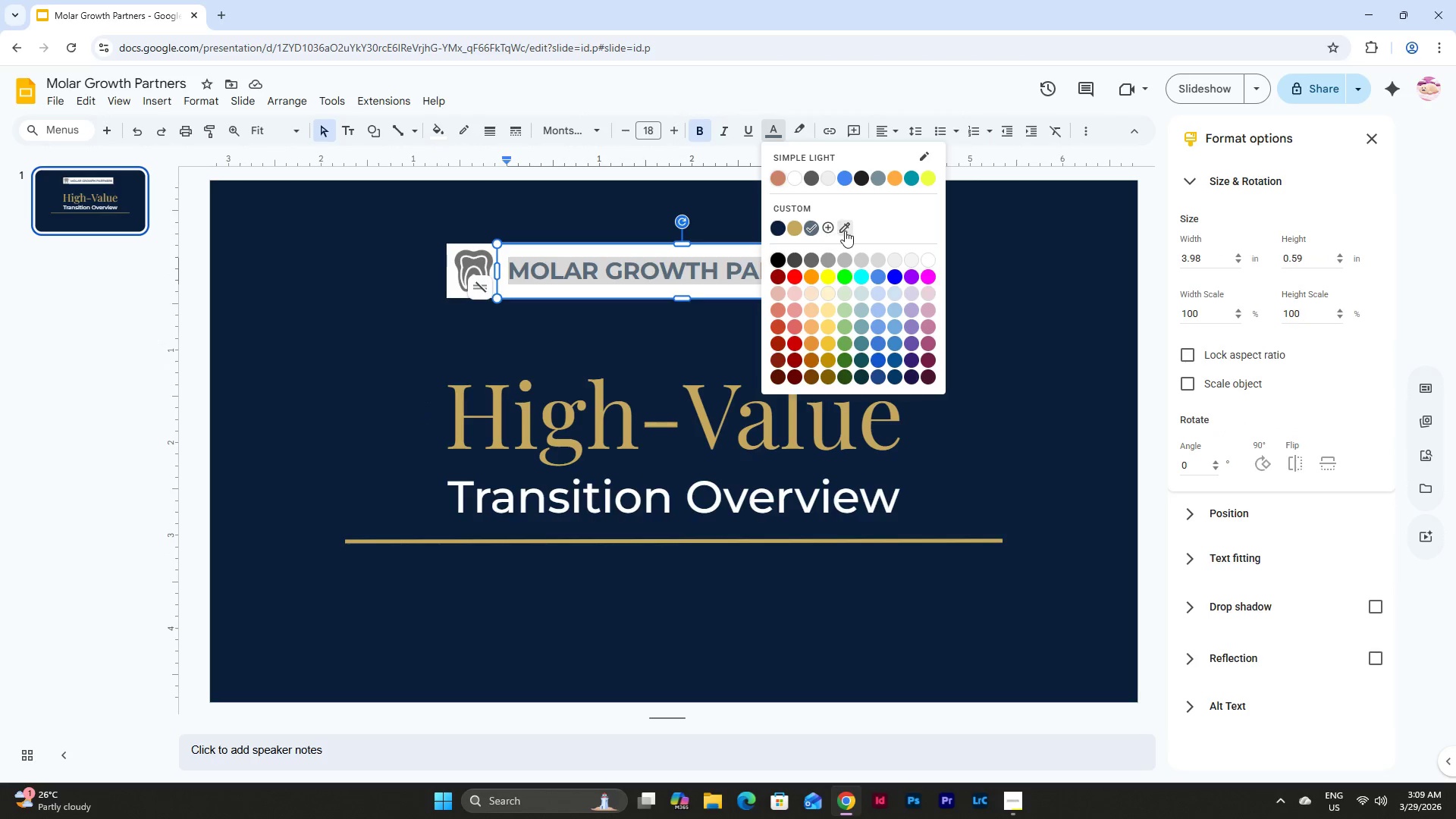 
left_click([845, 231])
 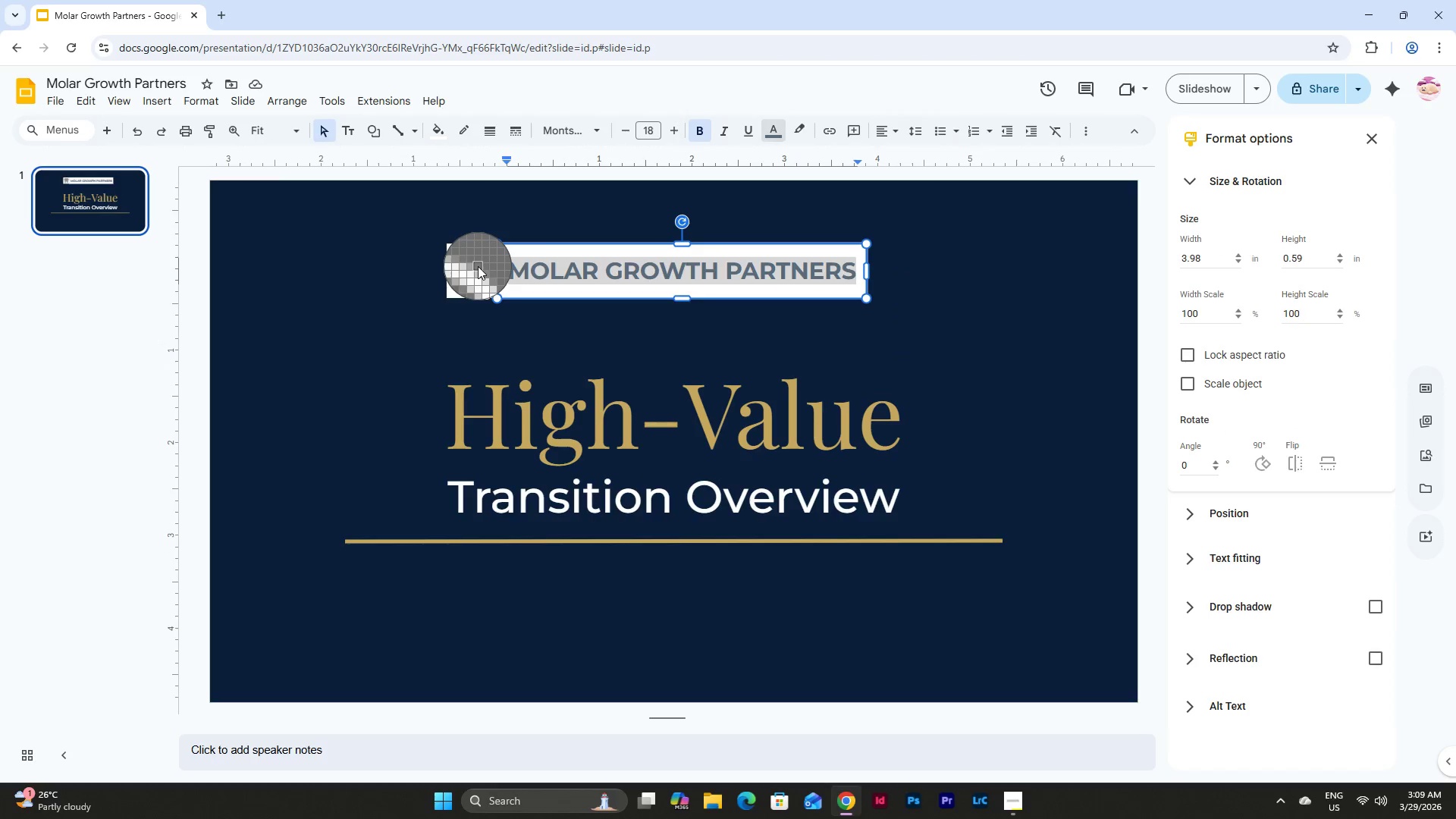 
left_click([479, 262])
 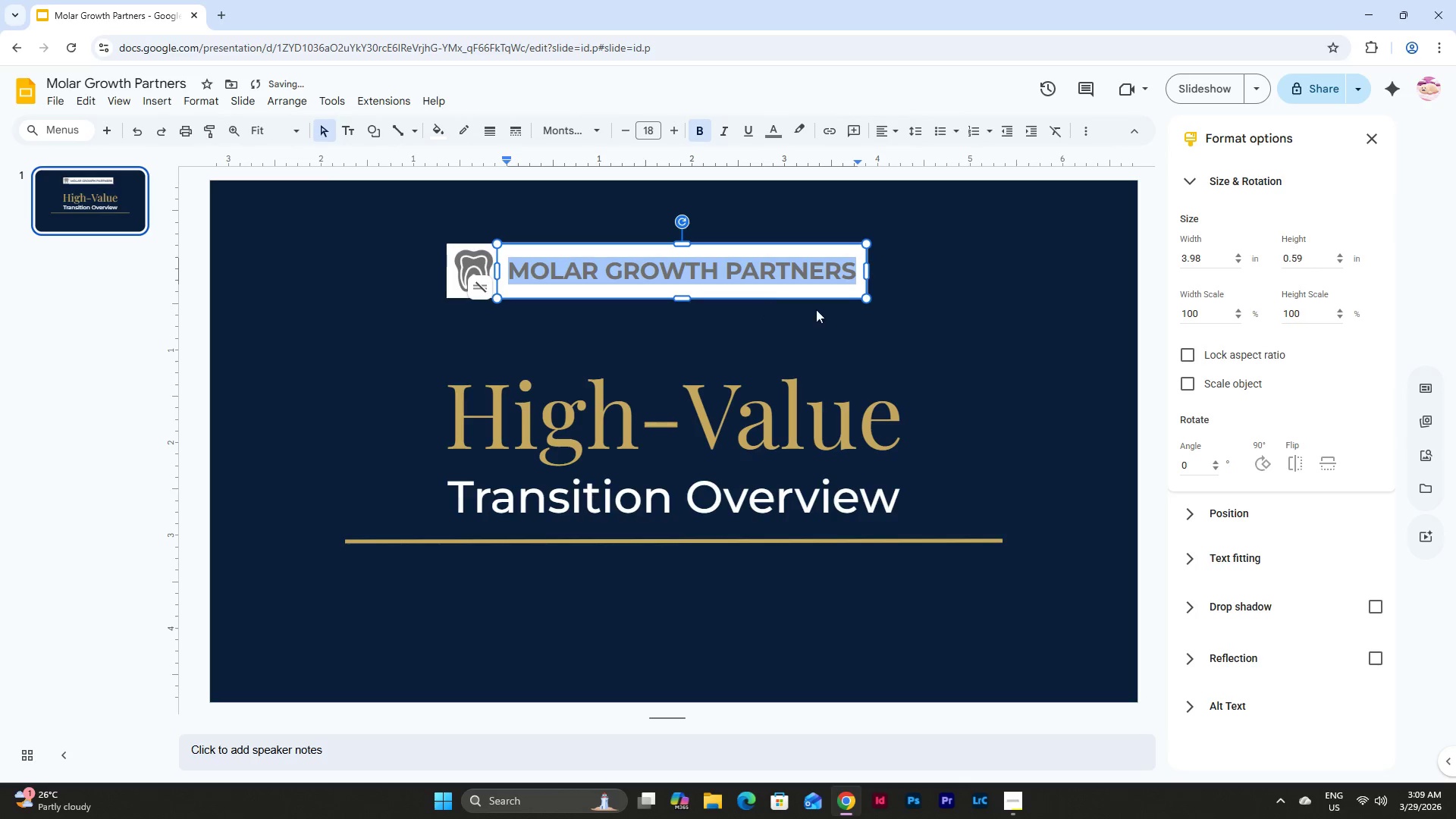 
left_click([889, 312])
 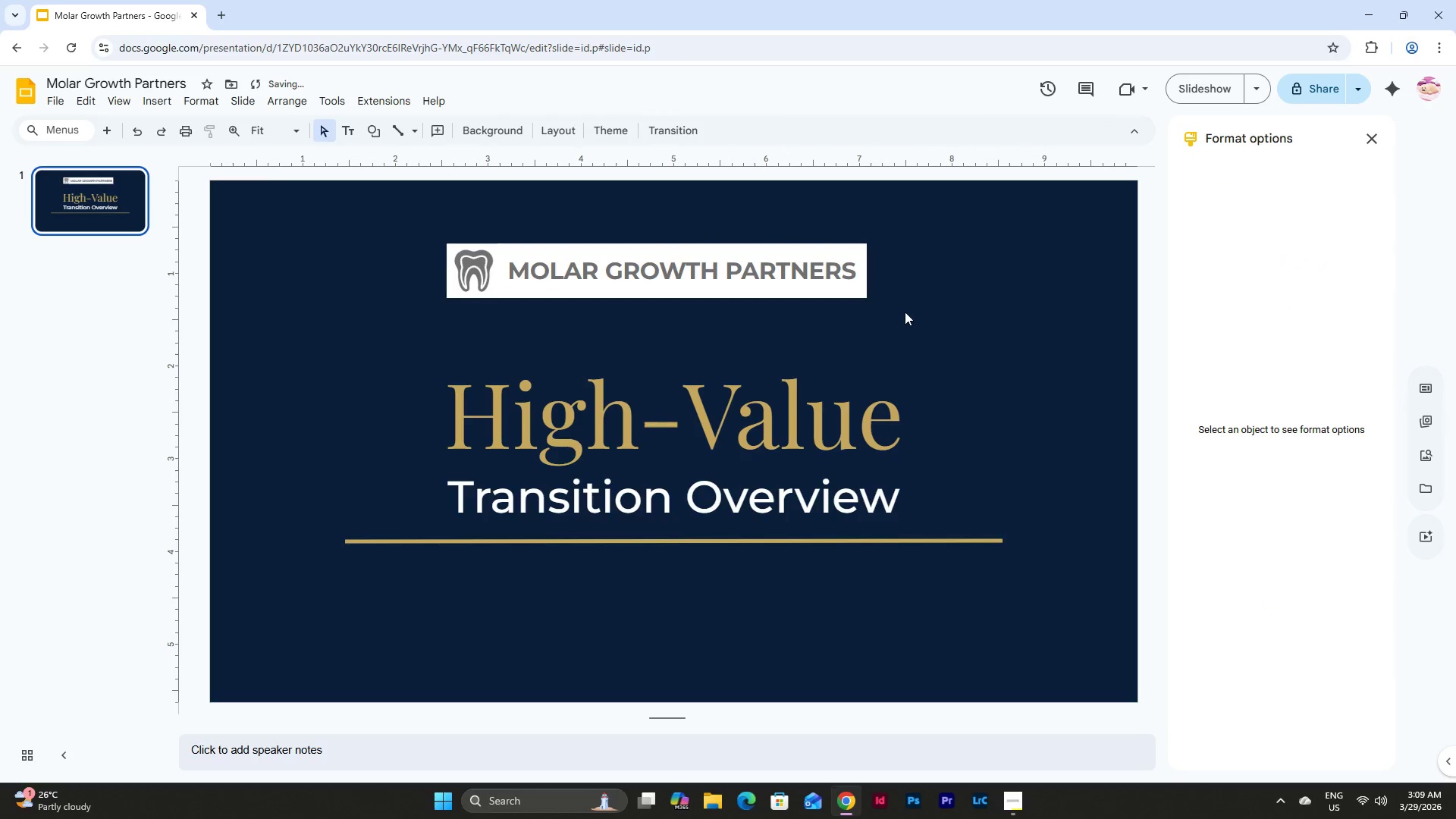 
left_click_drag(start_coordinate=[905, 312], to_coordinate=[426, 237])
 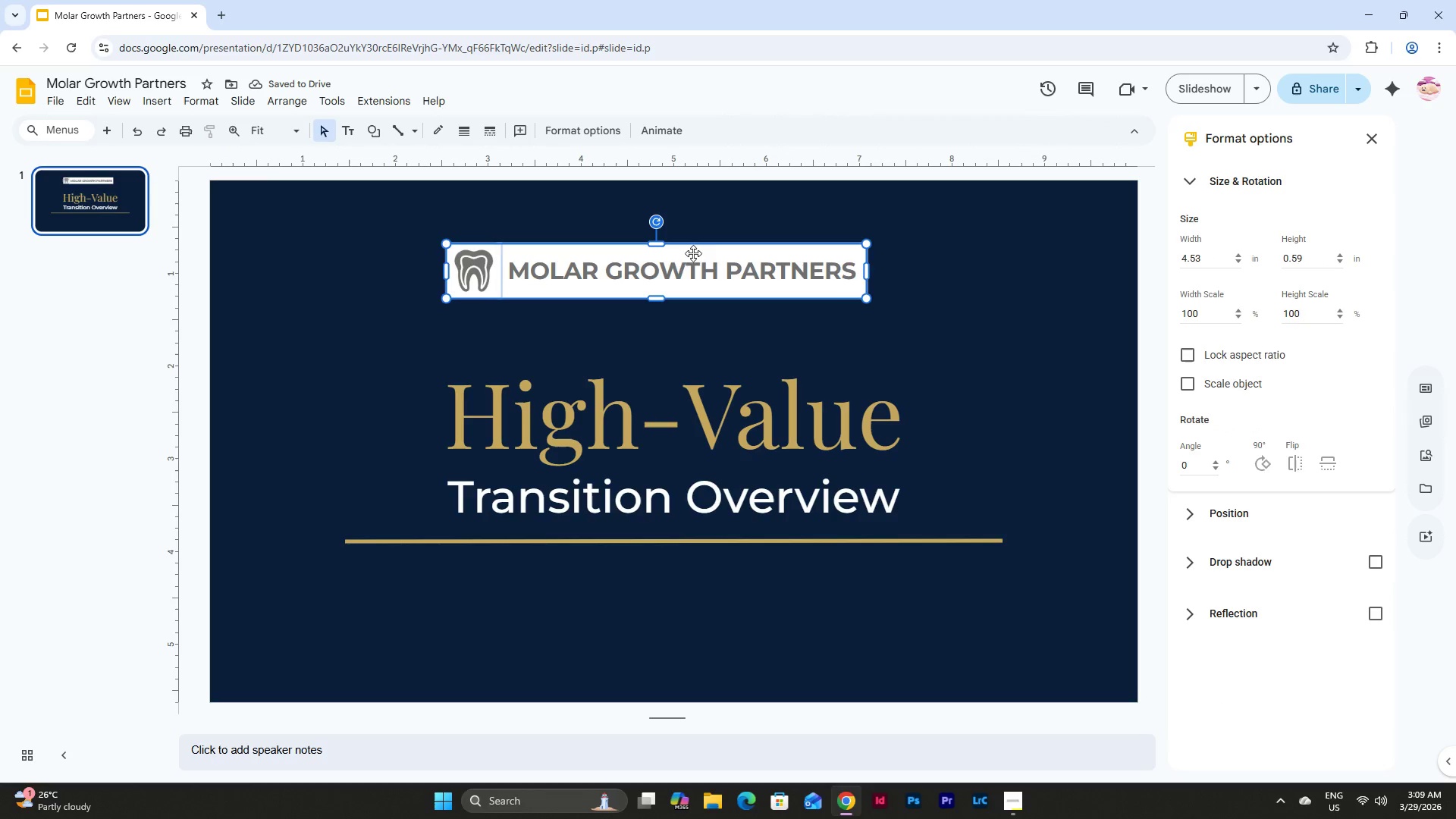 
left_click_drag(start_coordinate=[686, 267], to_coordinate=[703, 268])
 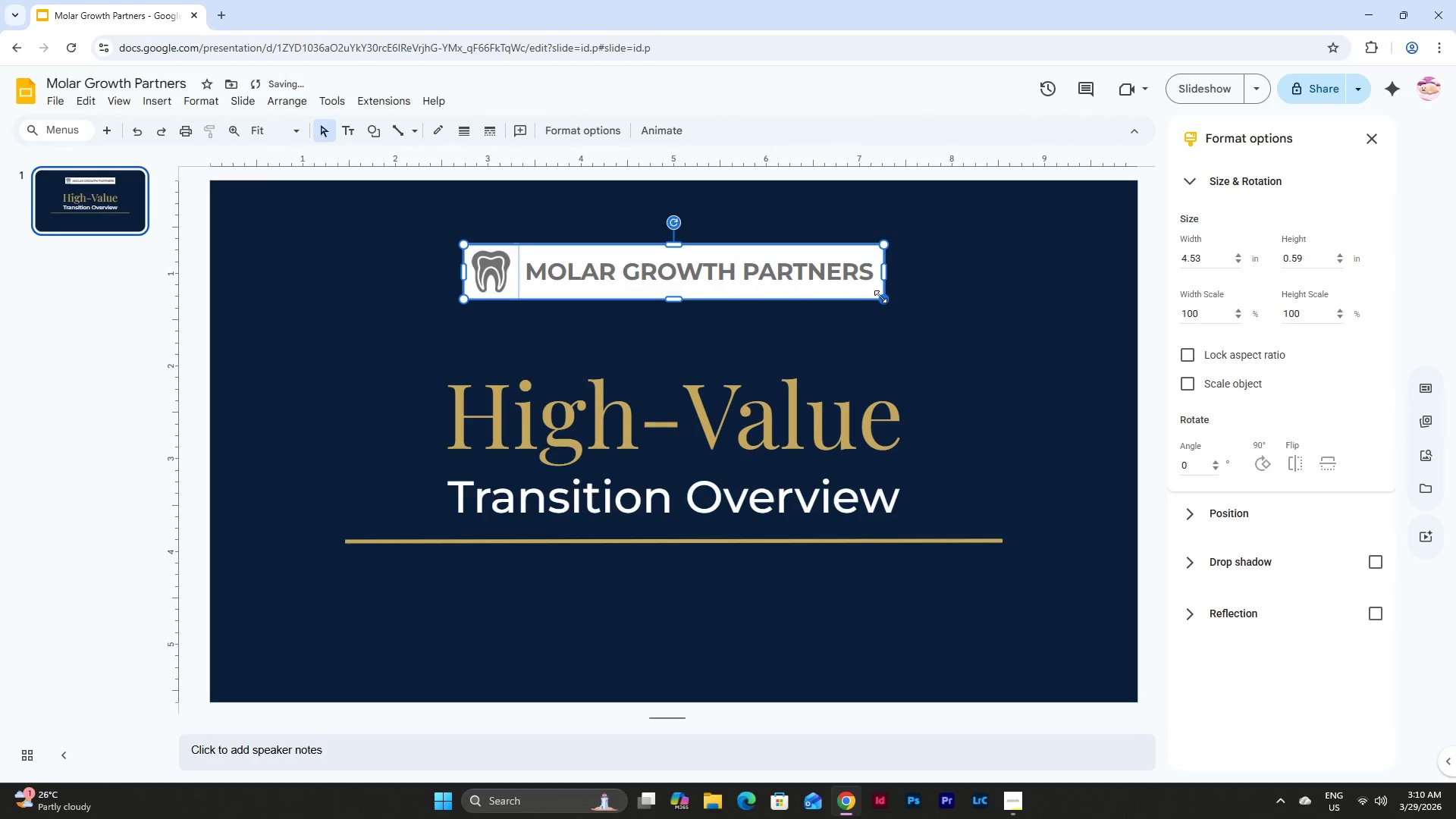 
left_click_drag(start_coordinate=[881, 297], to_coordinate=[816, 275])
 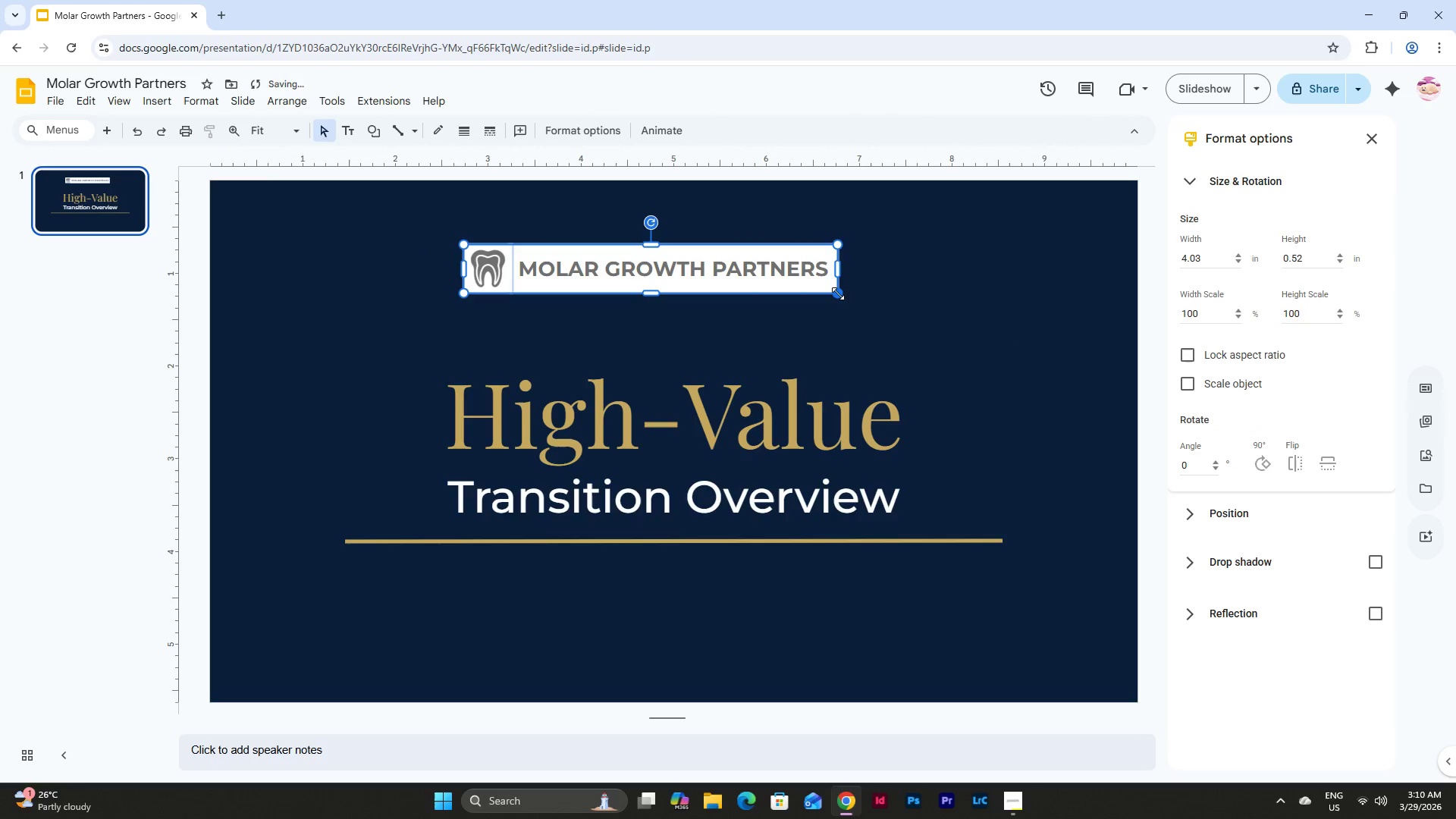 
left_click_drag(start_coordinate=[837, 293], to_coordinate=[805, 278])
 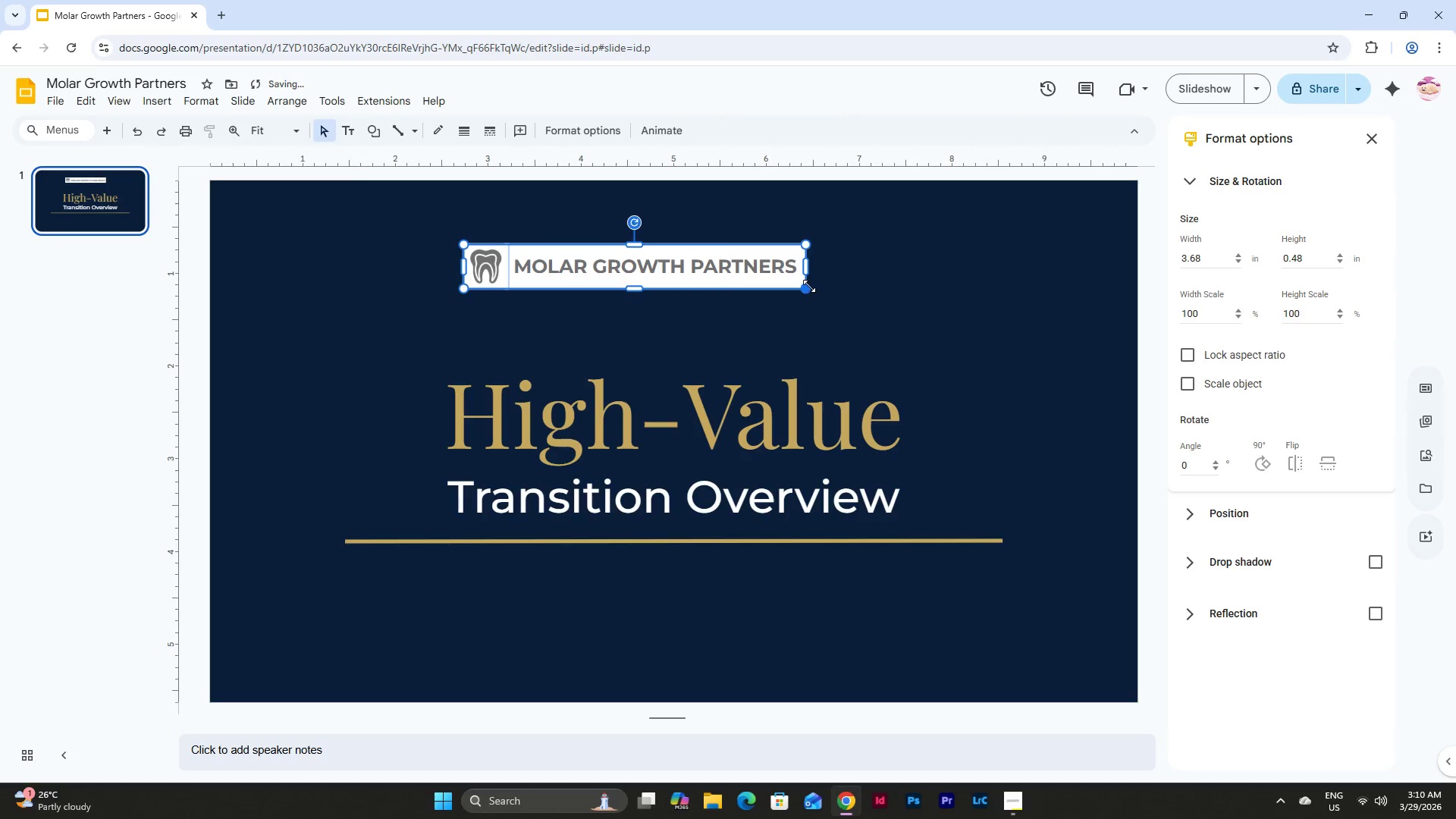 
left_click_drag(start_coordinate=[808, 286], to_coordinate=[799, 283])
 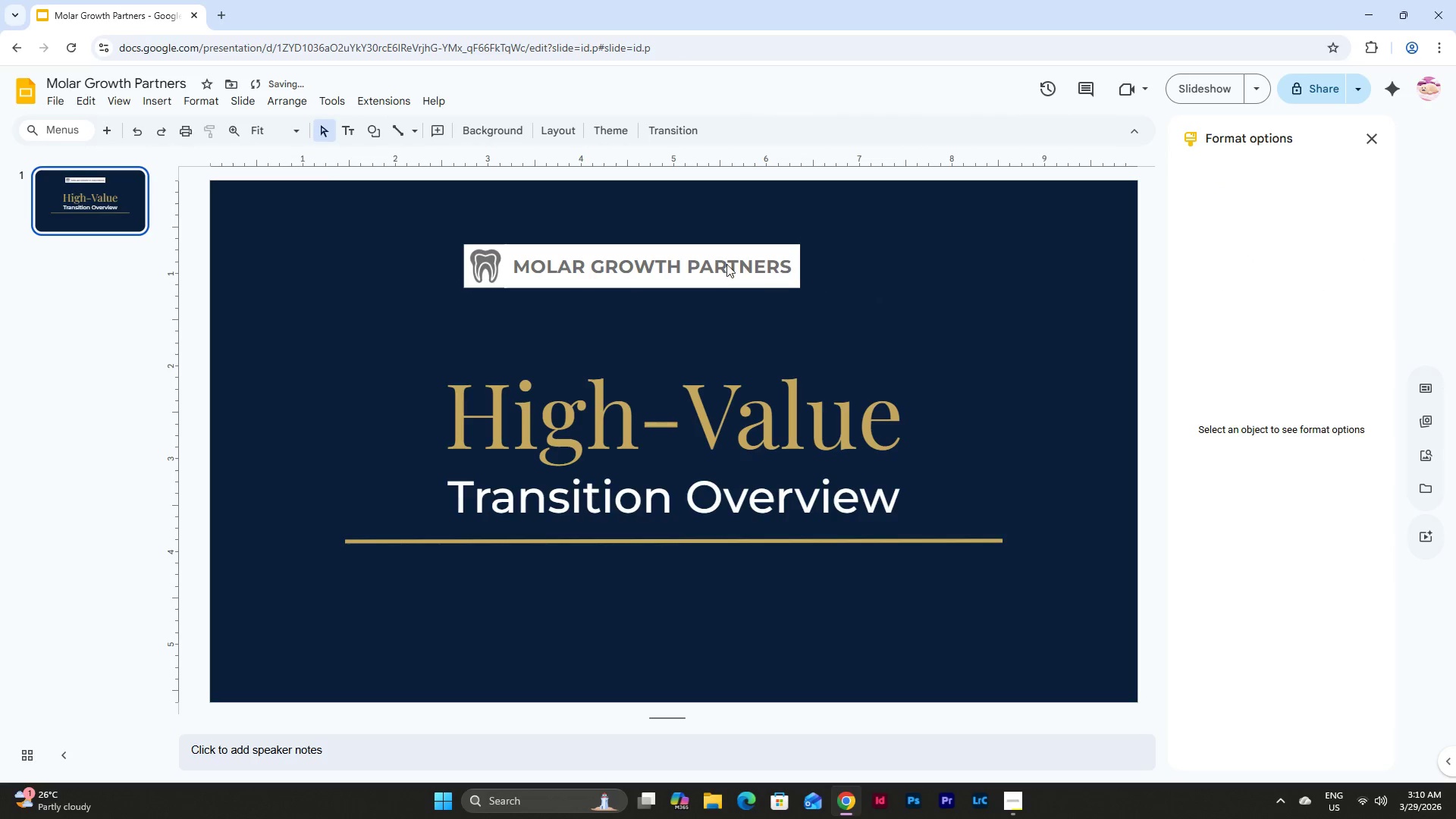 
double_click([709, 261])
 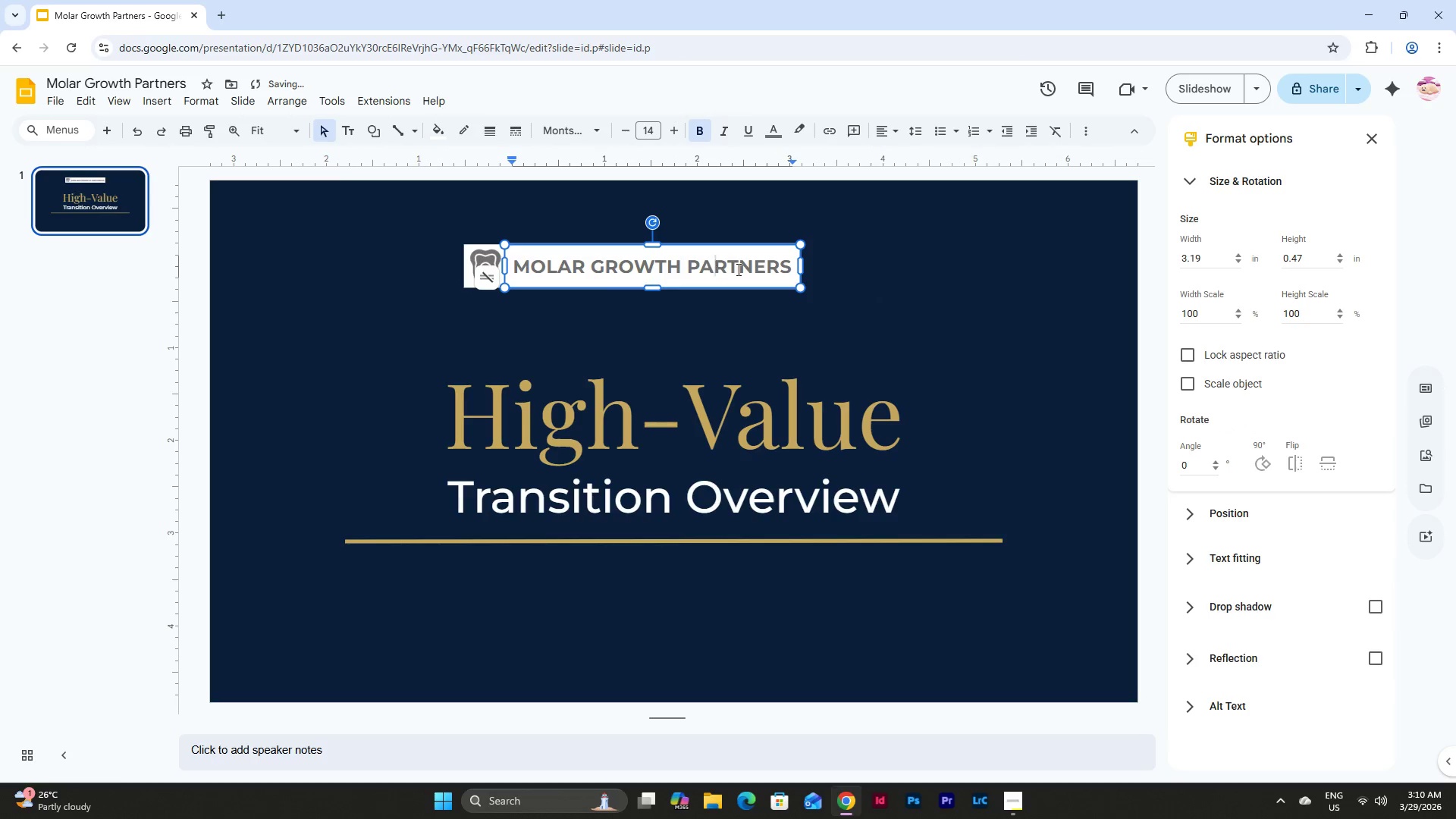 
left_click([799, 315])
 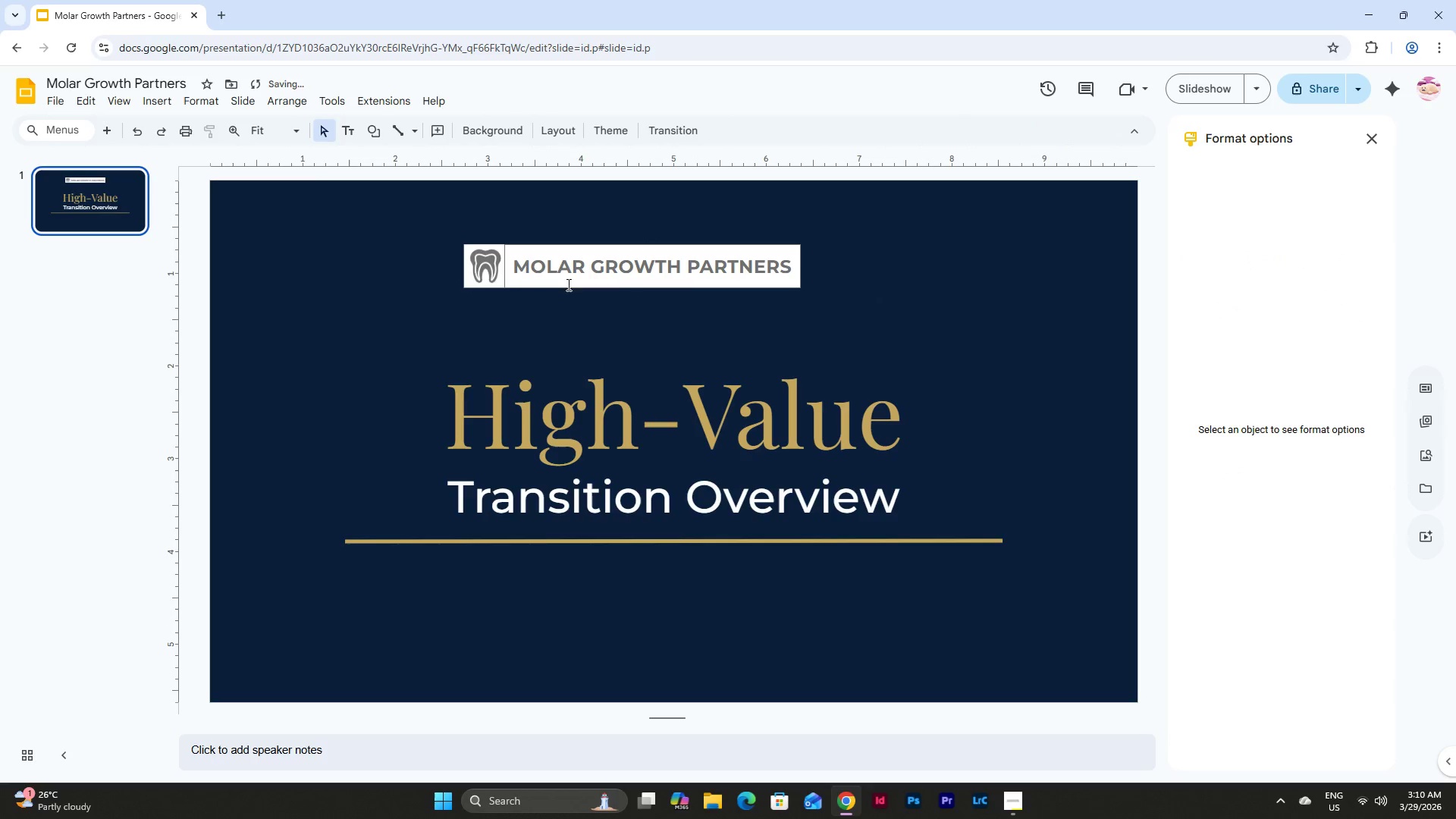 
left_click_drag(start_coordinate=[660, 318], to_coordinate=[623, 309])
 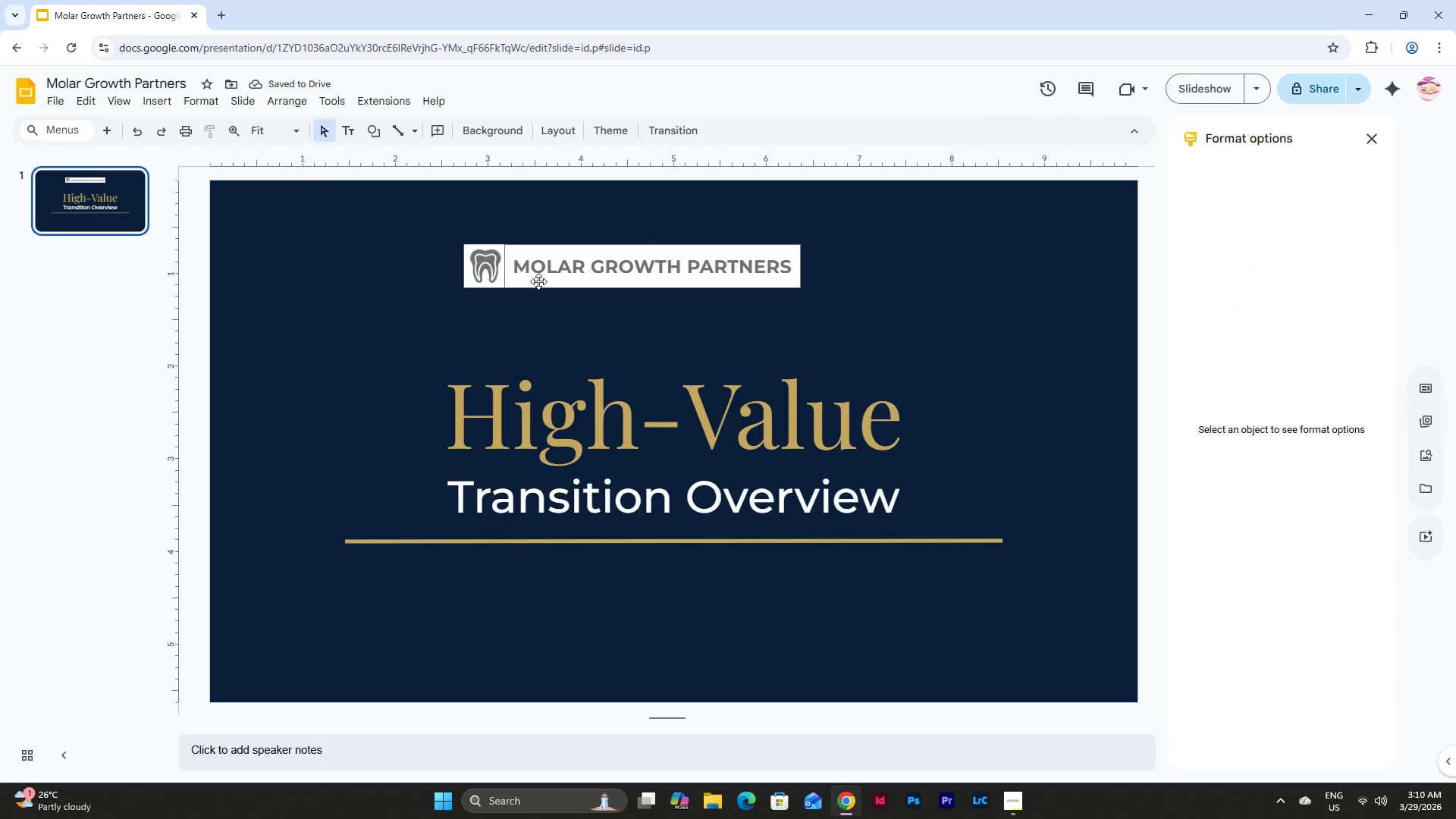 
left_click([538, 281])
 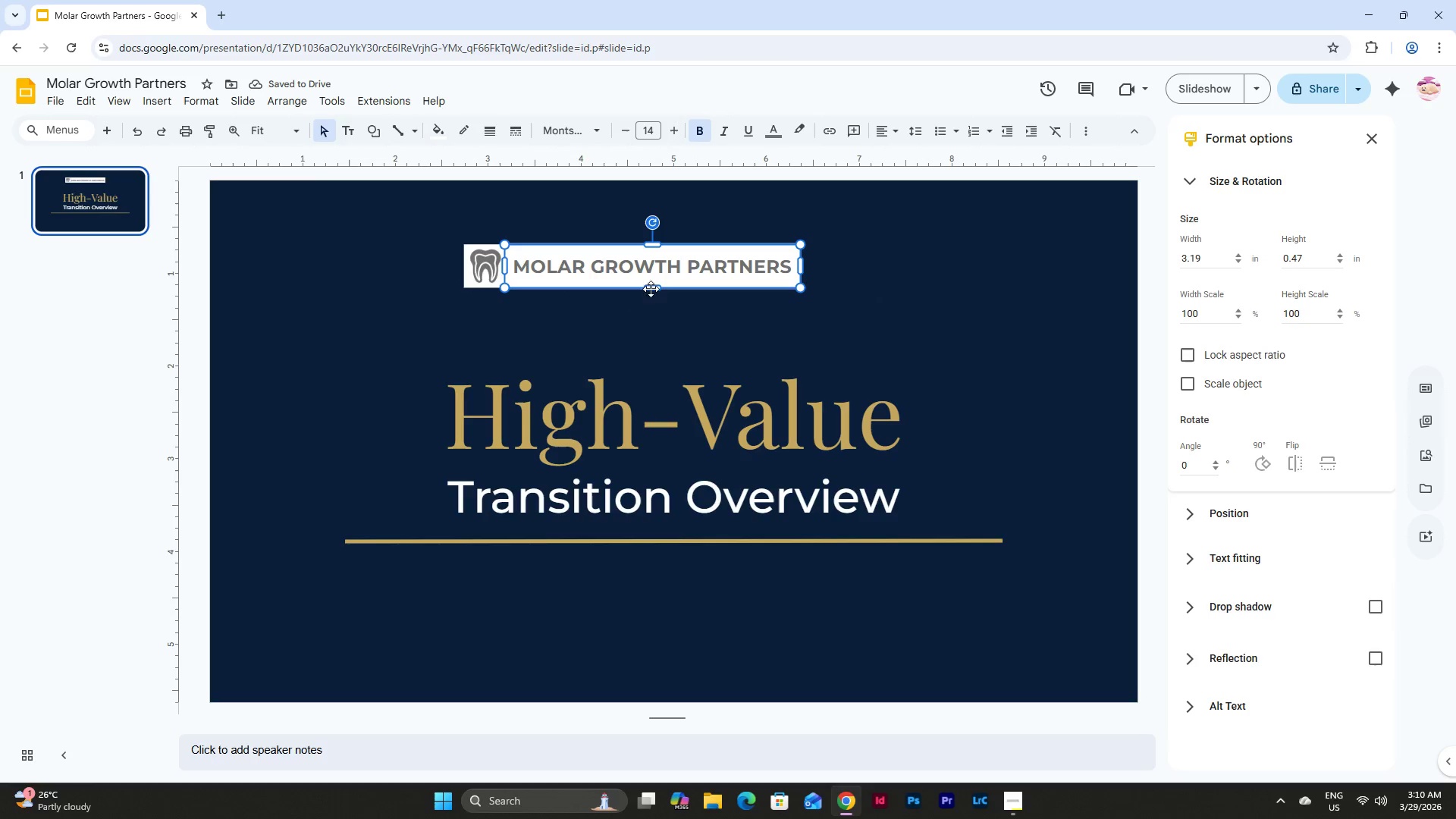 
left_click([651, 287])
 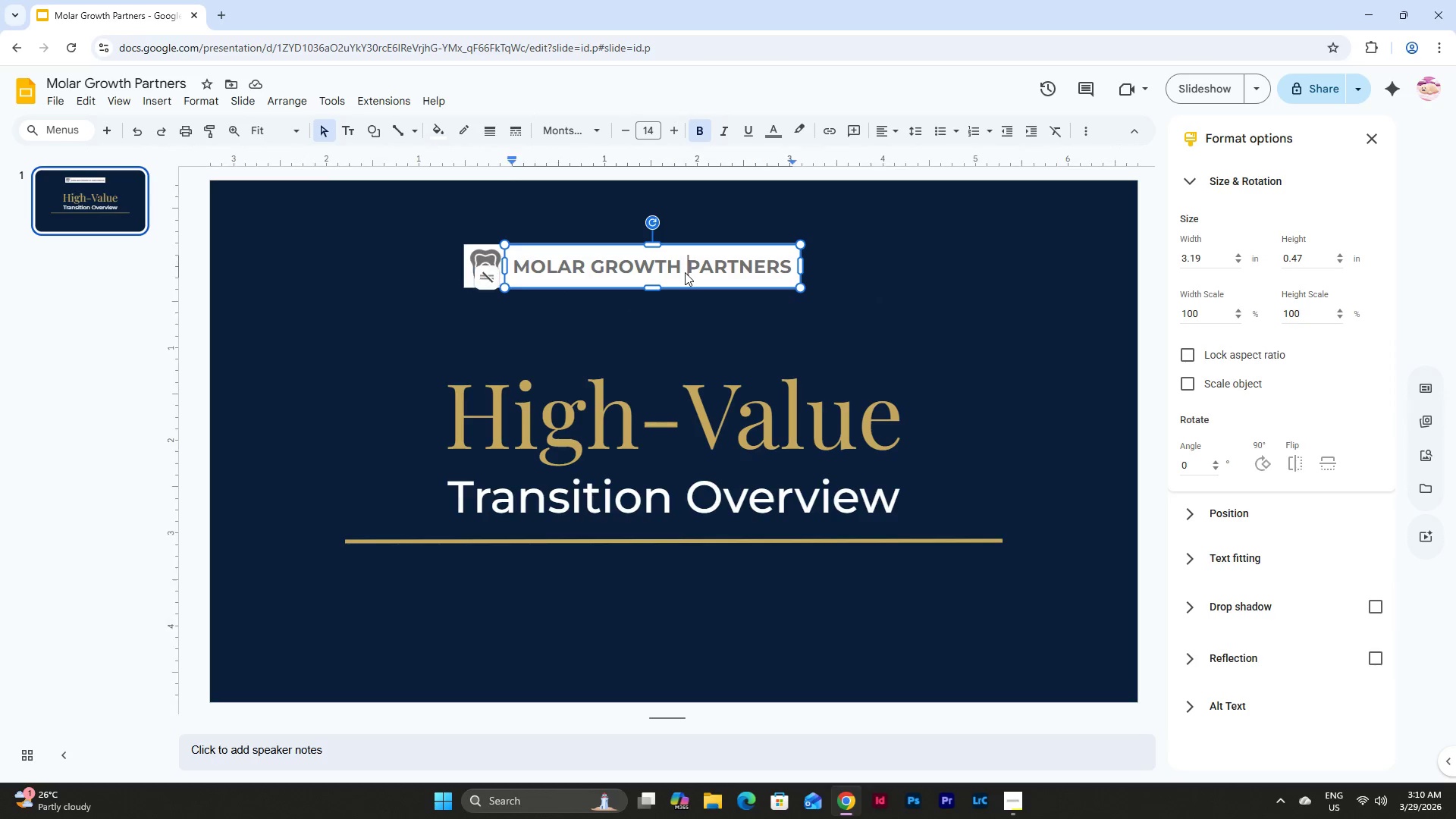 
double_click([709, 307])
 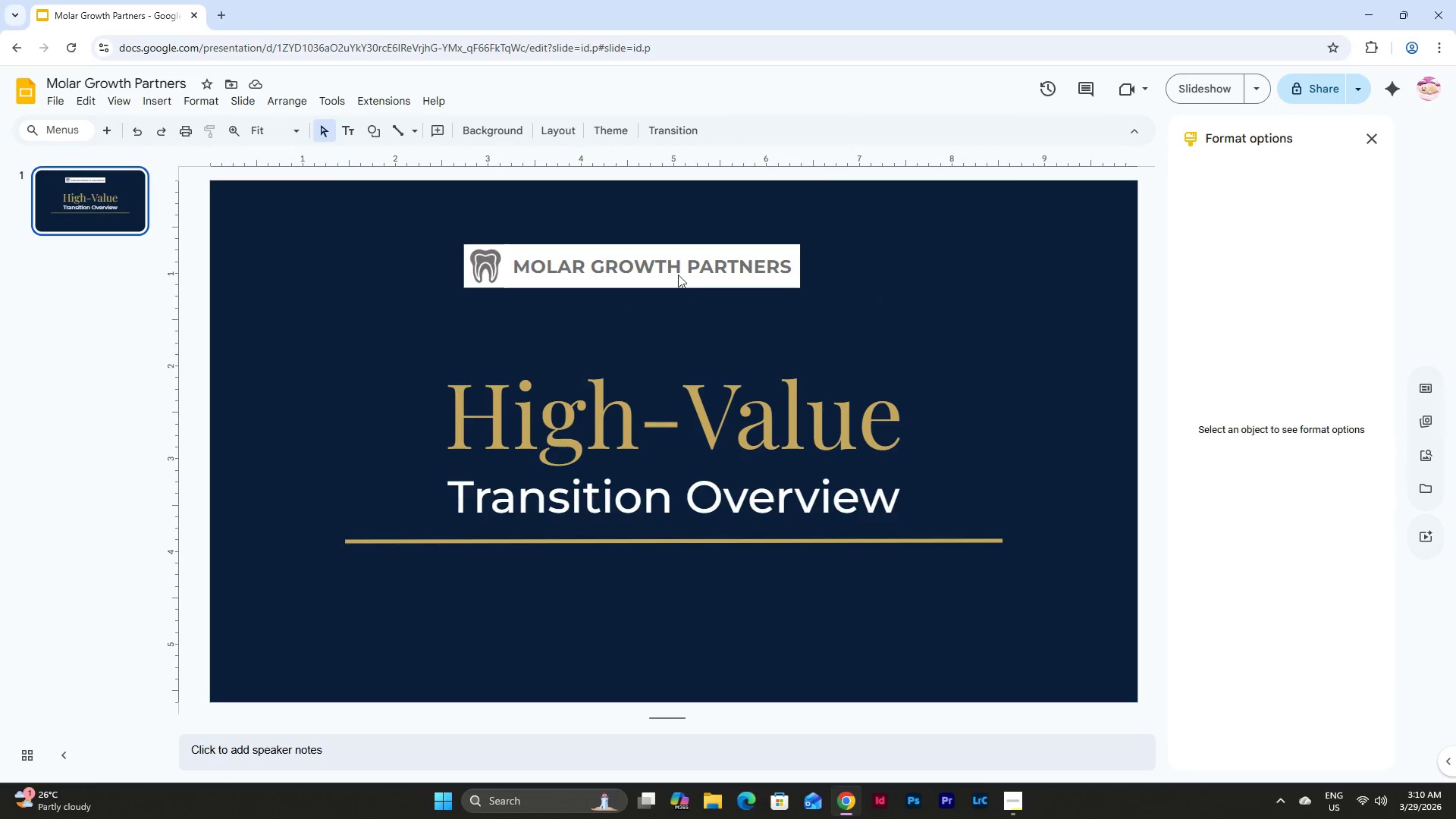 
triple_click([678, 269])
 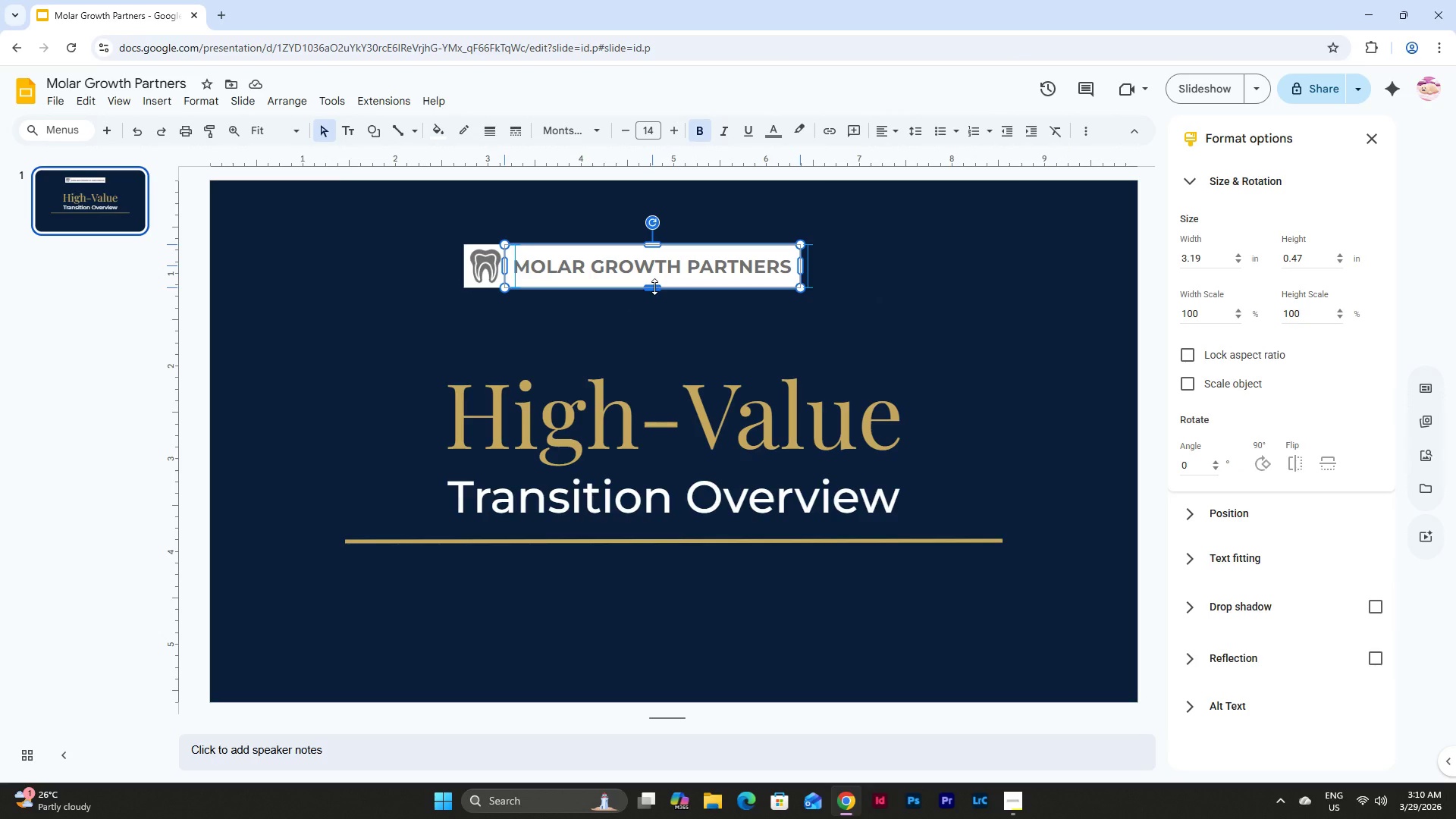 
left_click([679, 308])
 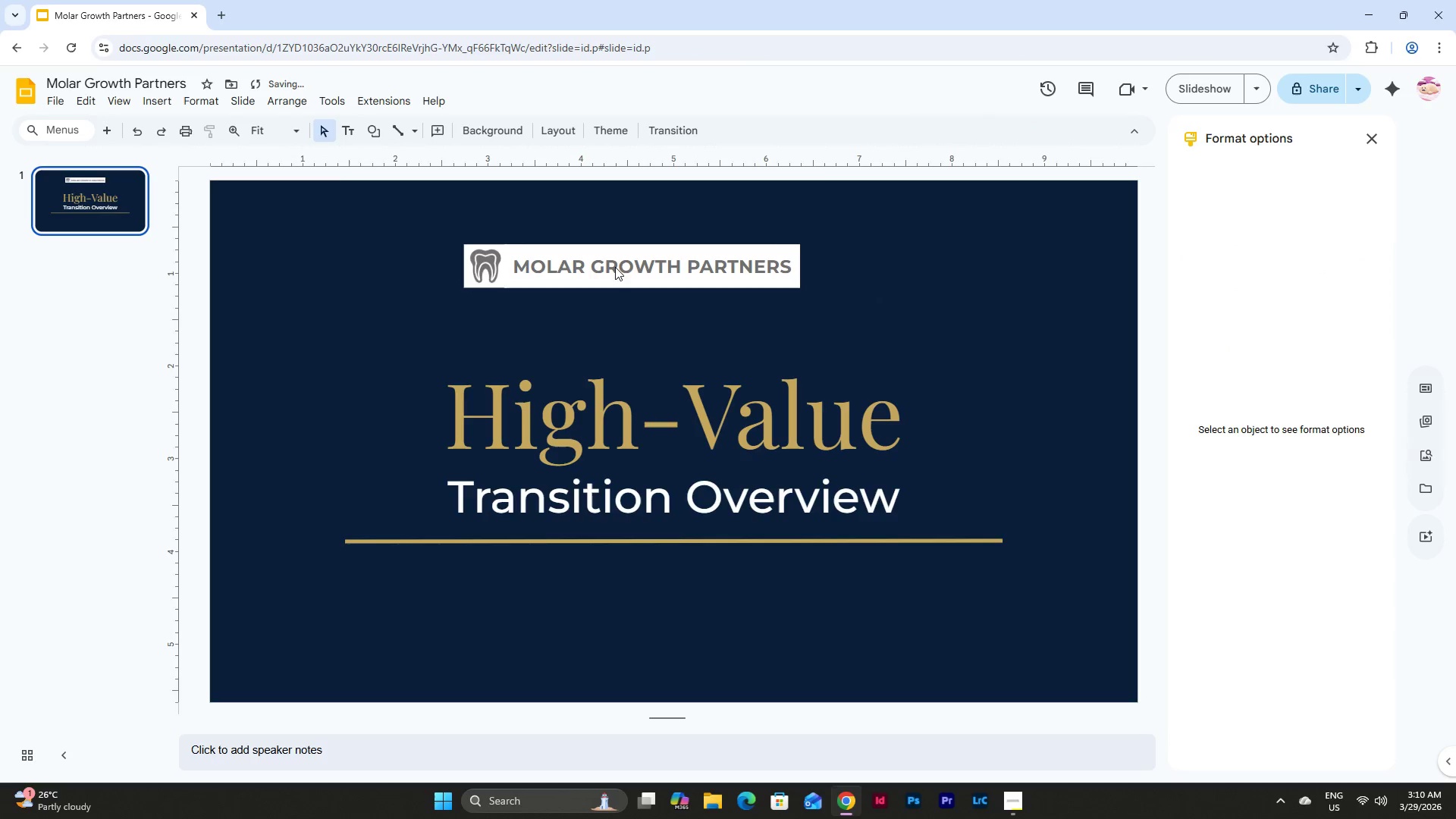 
left_click([615, 267])
 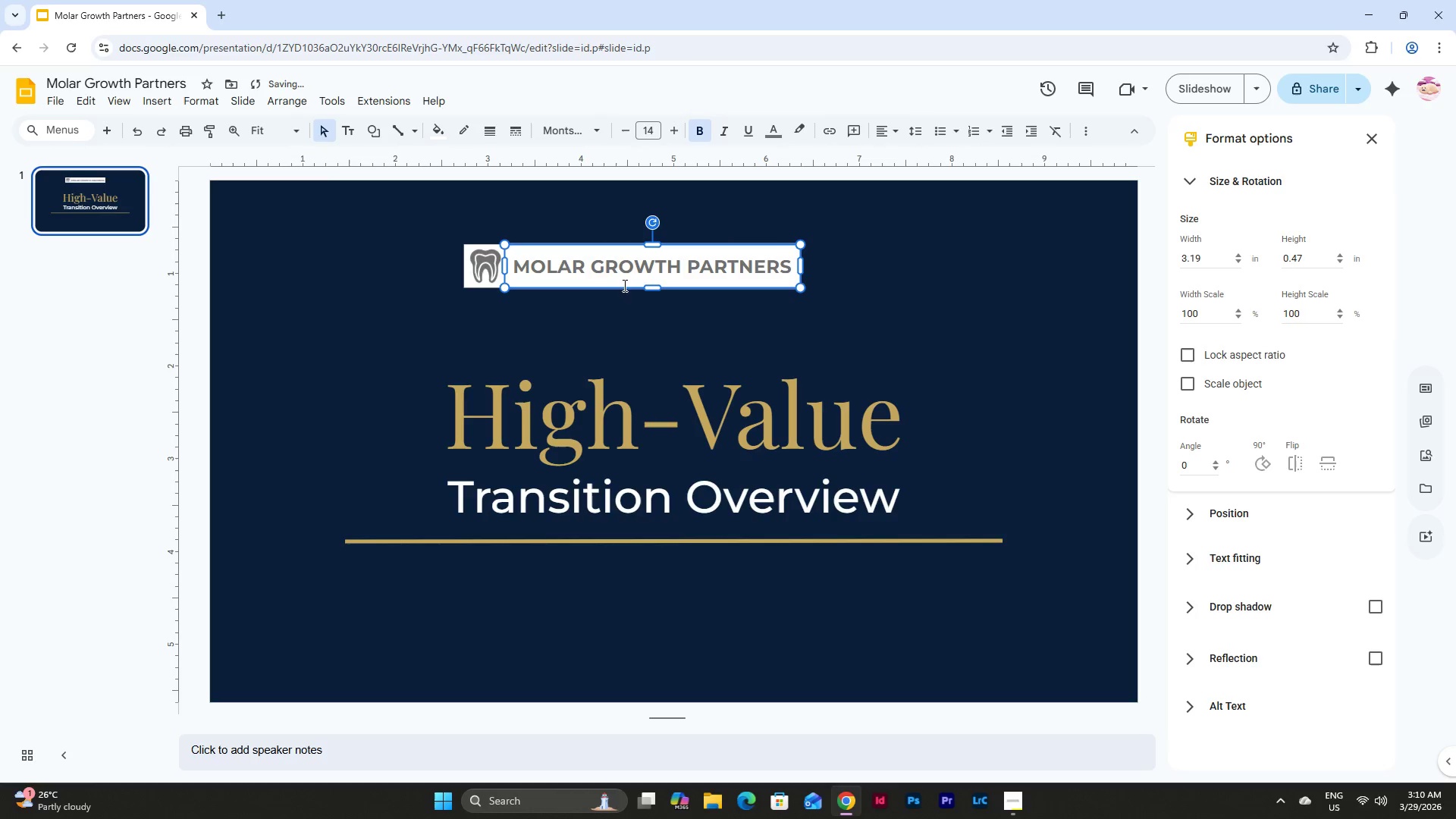 
double_click([479, 264])
 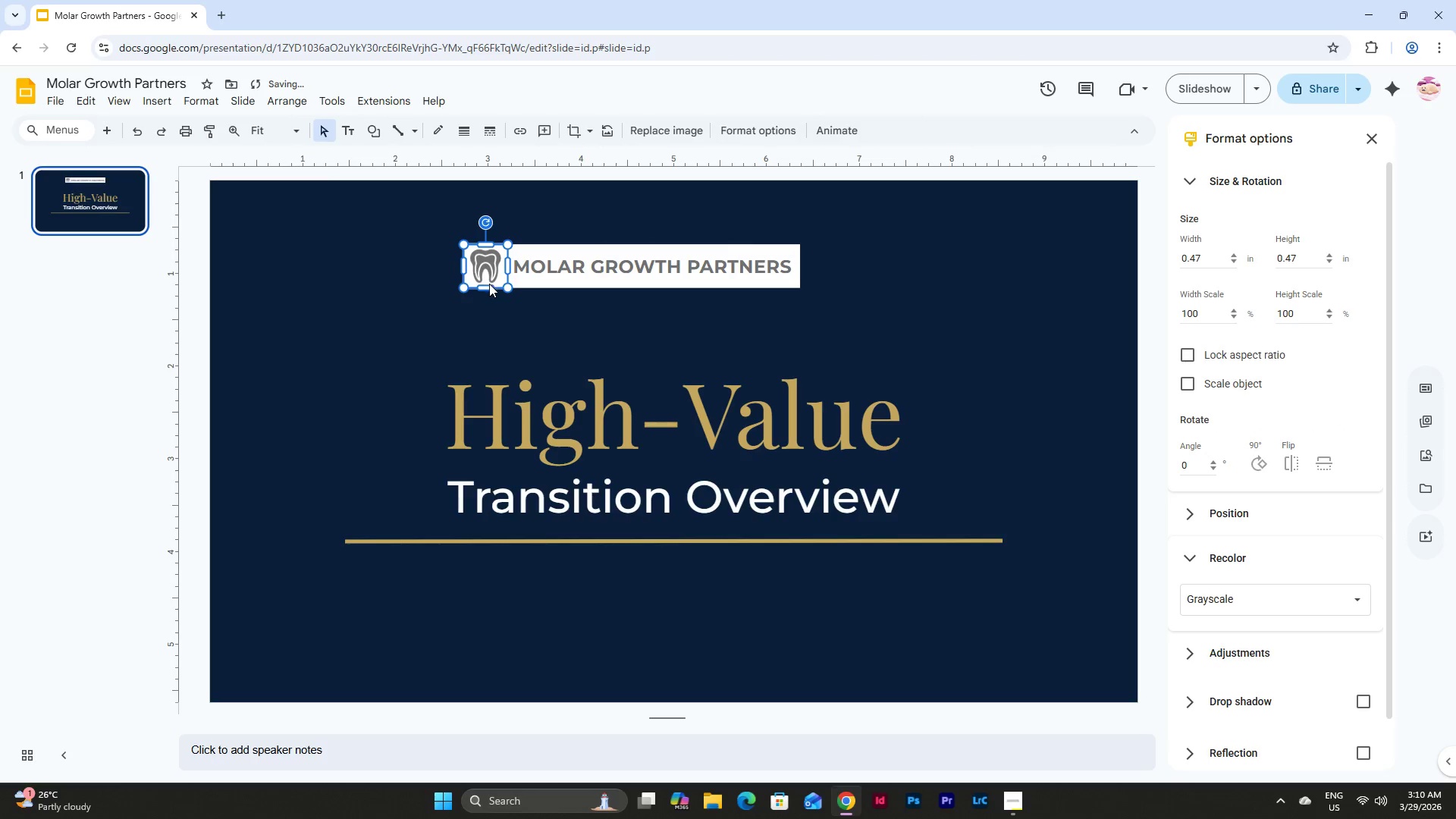 
left_click([489, 284])
 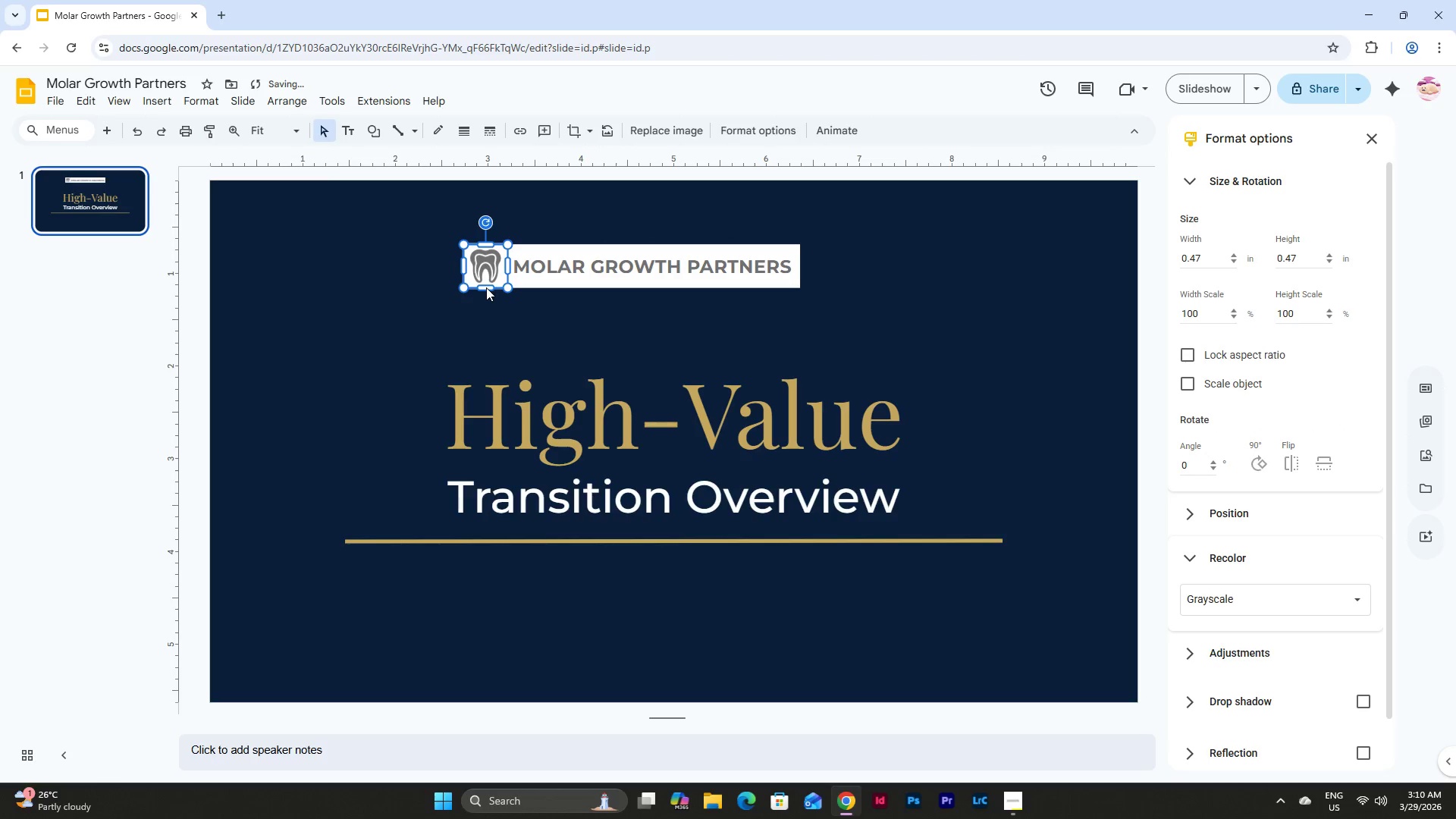 
double_click([495, 308])
 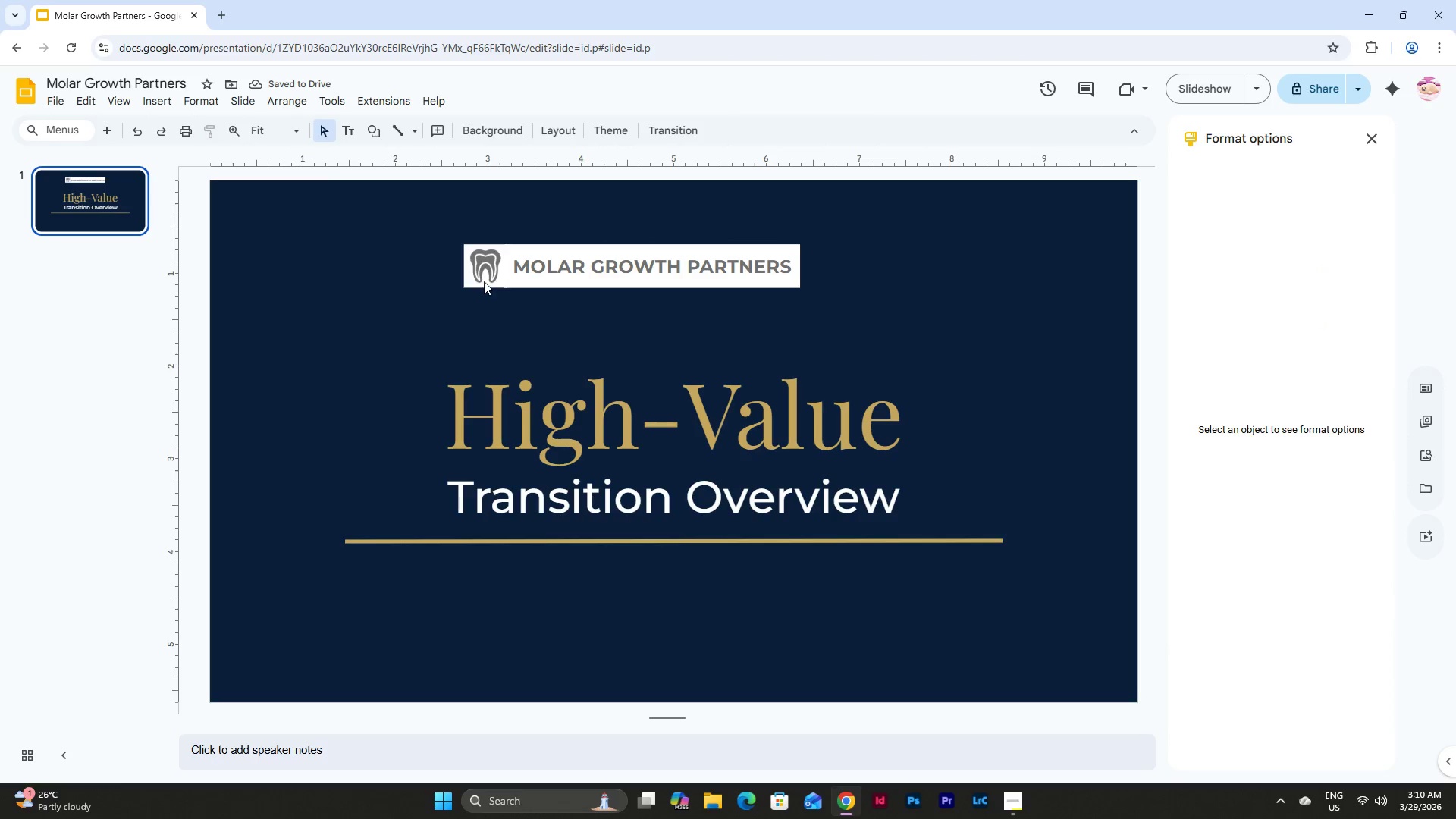 
triple_click([484, 278])
 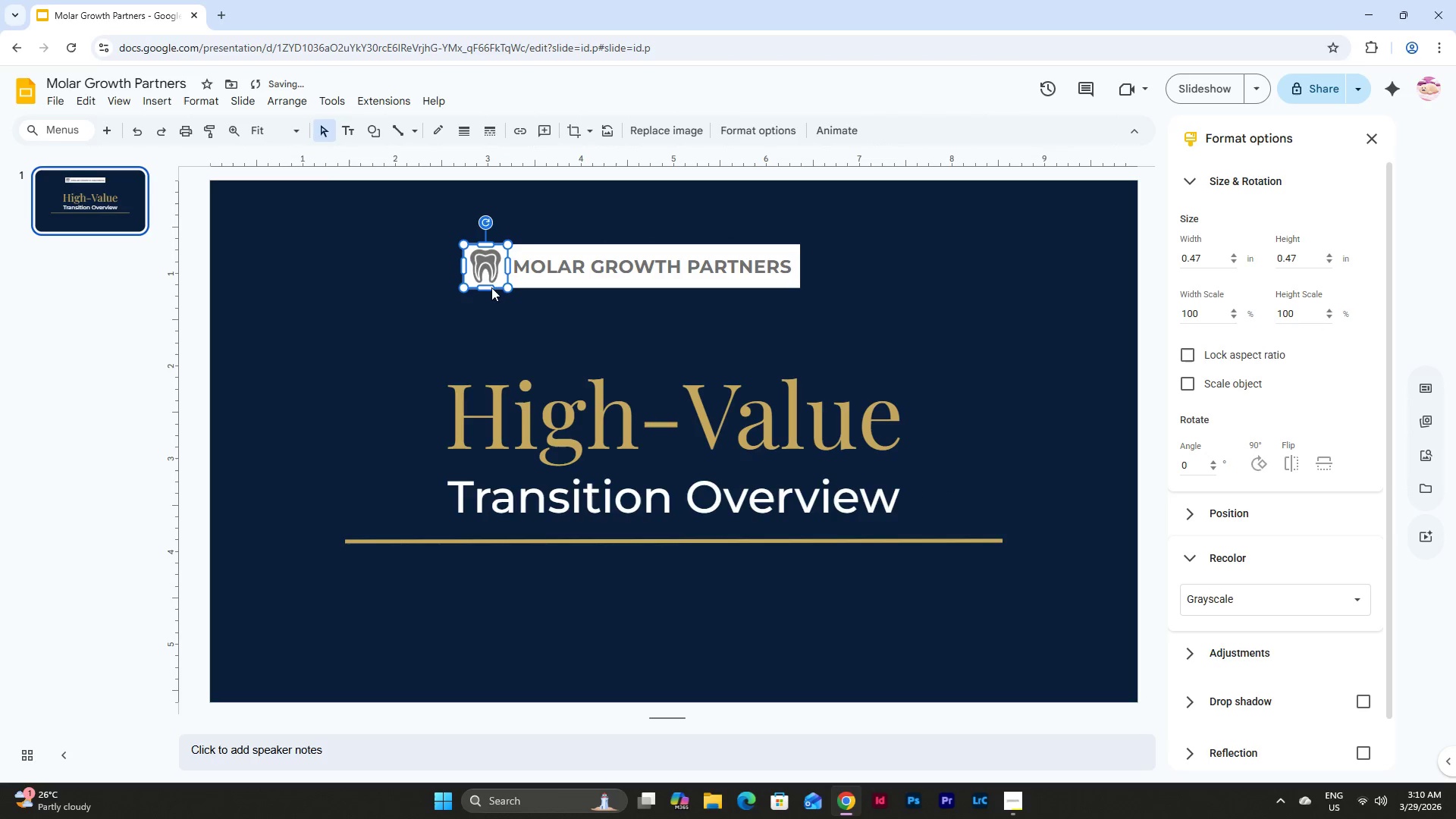 
left_click_drag(start_coordinate=[486, 246], to_coordinate=[489, 241])
 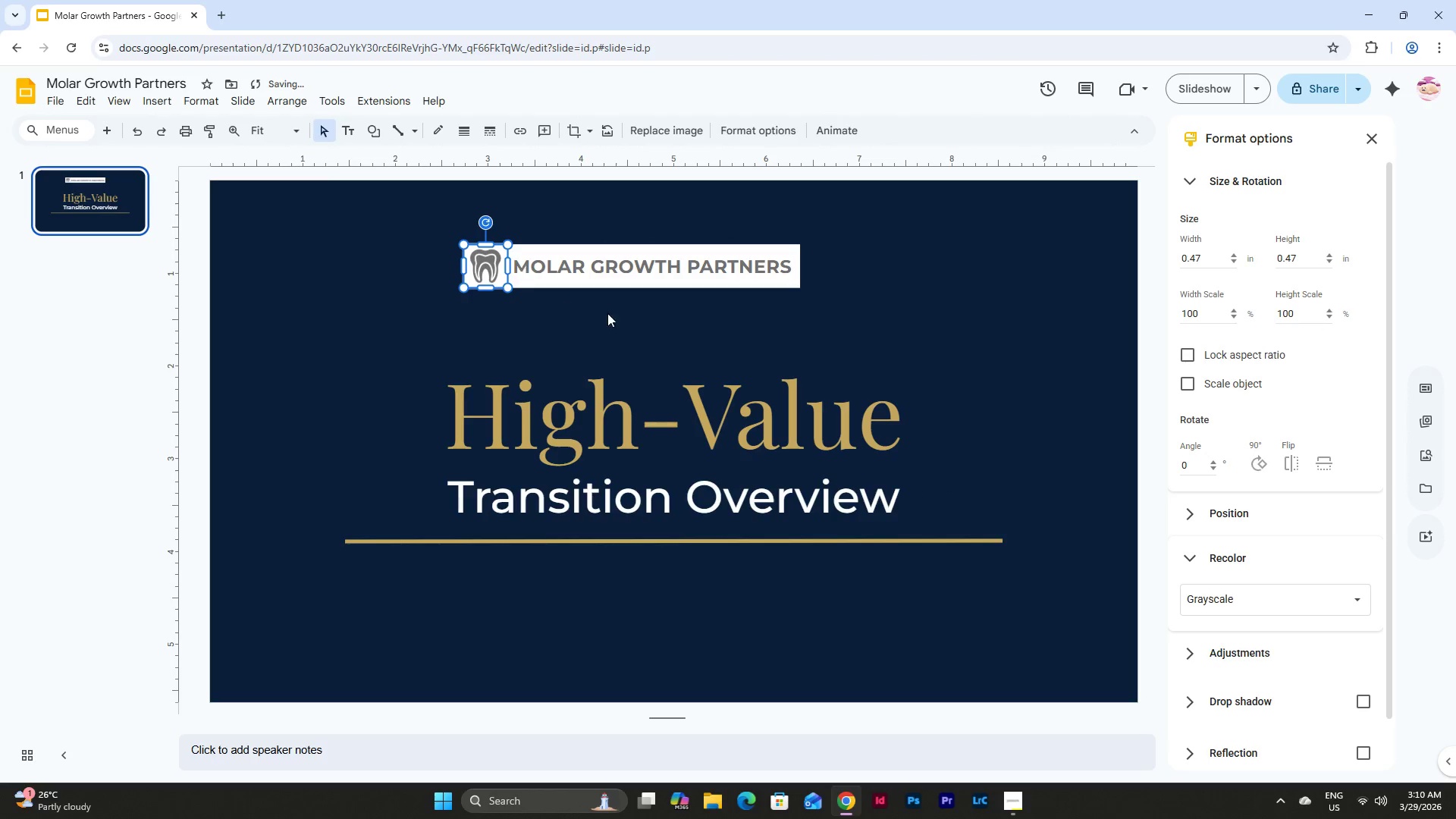 
left_click([616, 315])
 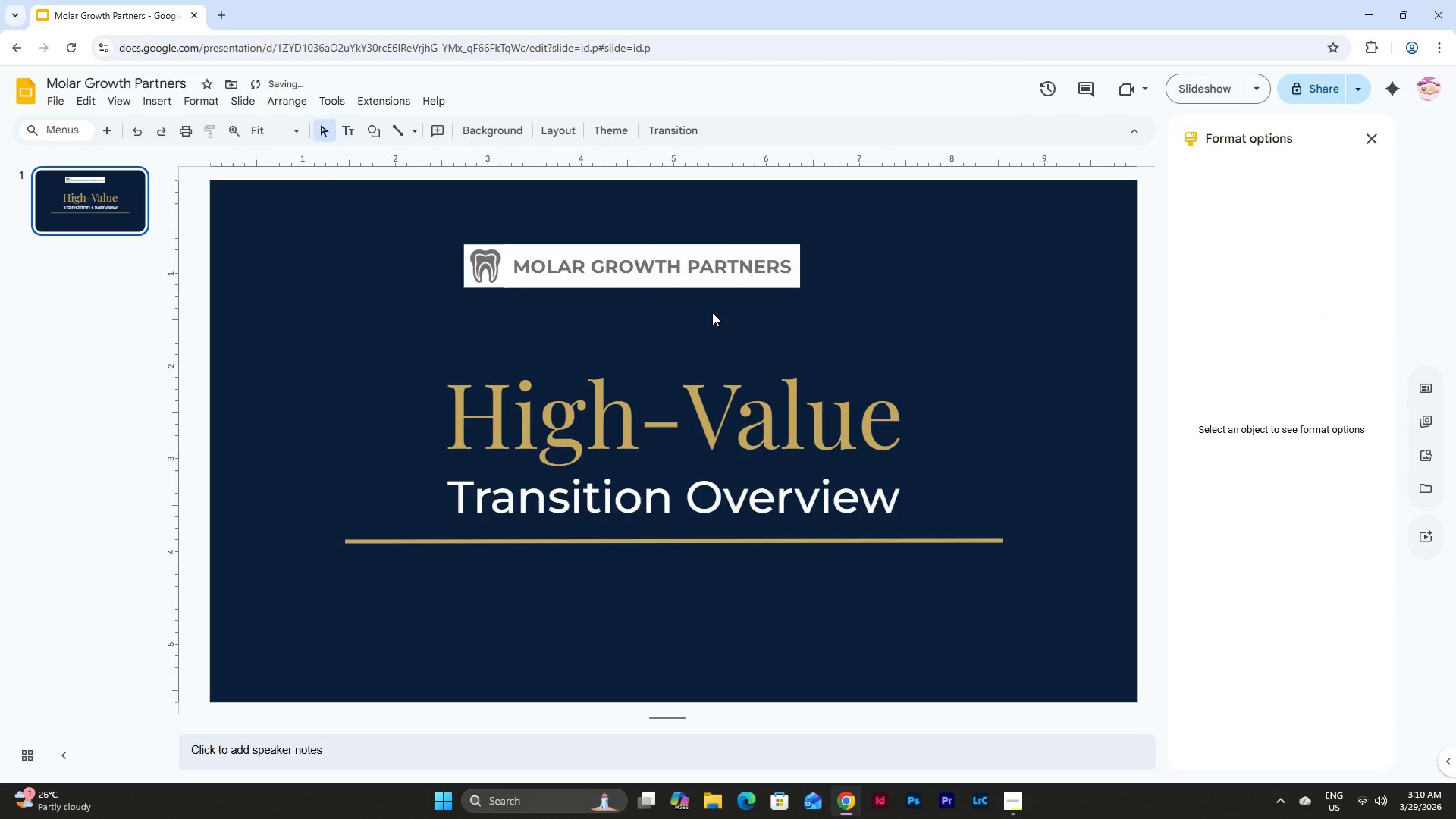 
left_click_drag(start_coordinate=[717, 312], to_coordinate=[463, 243])
 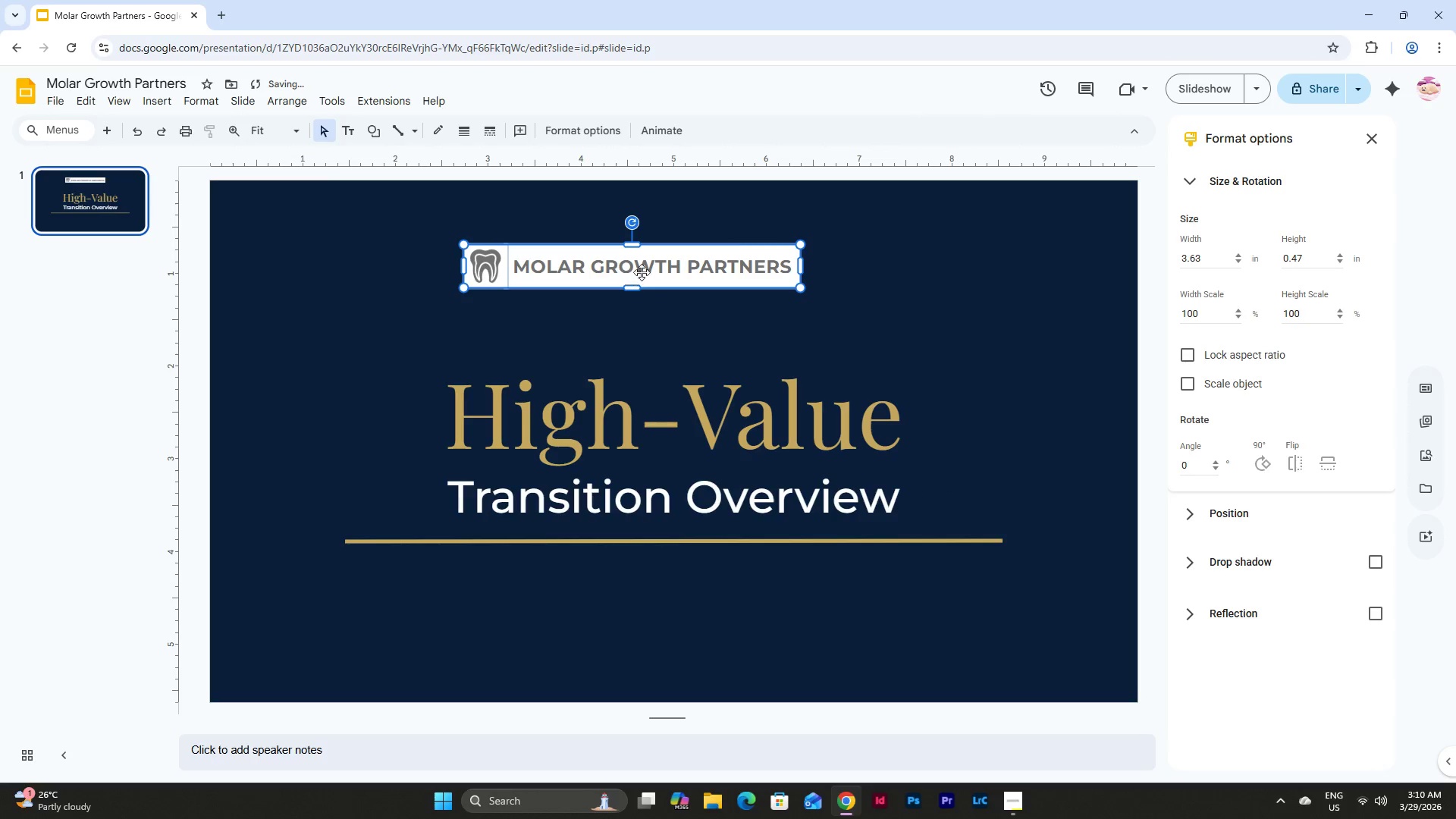 
left_click_drag(start_coordinate=[642, 271], to_coordinate=[685, 271])
 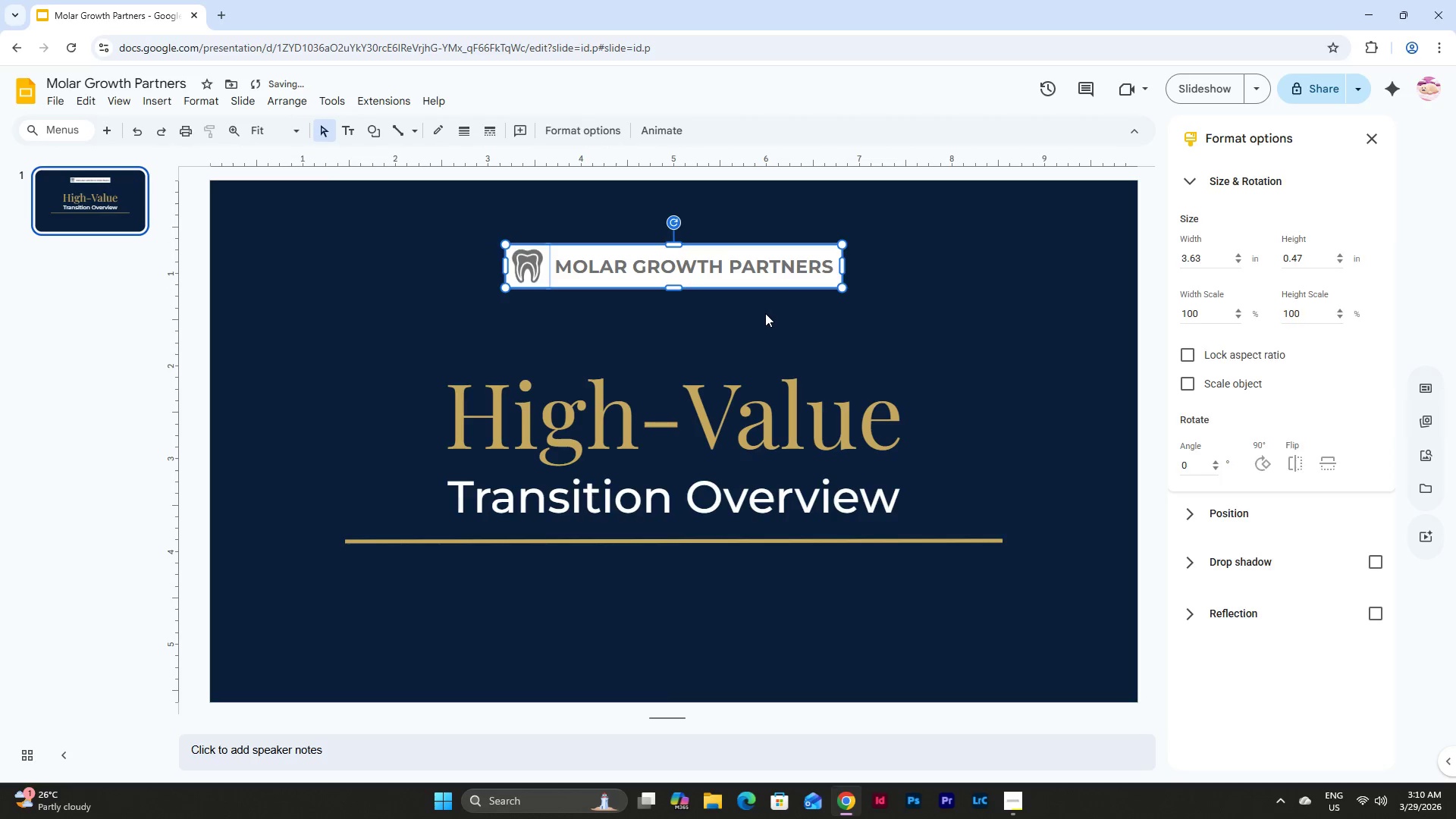 
left_click([765, 313])
 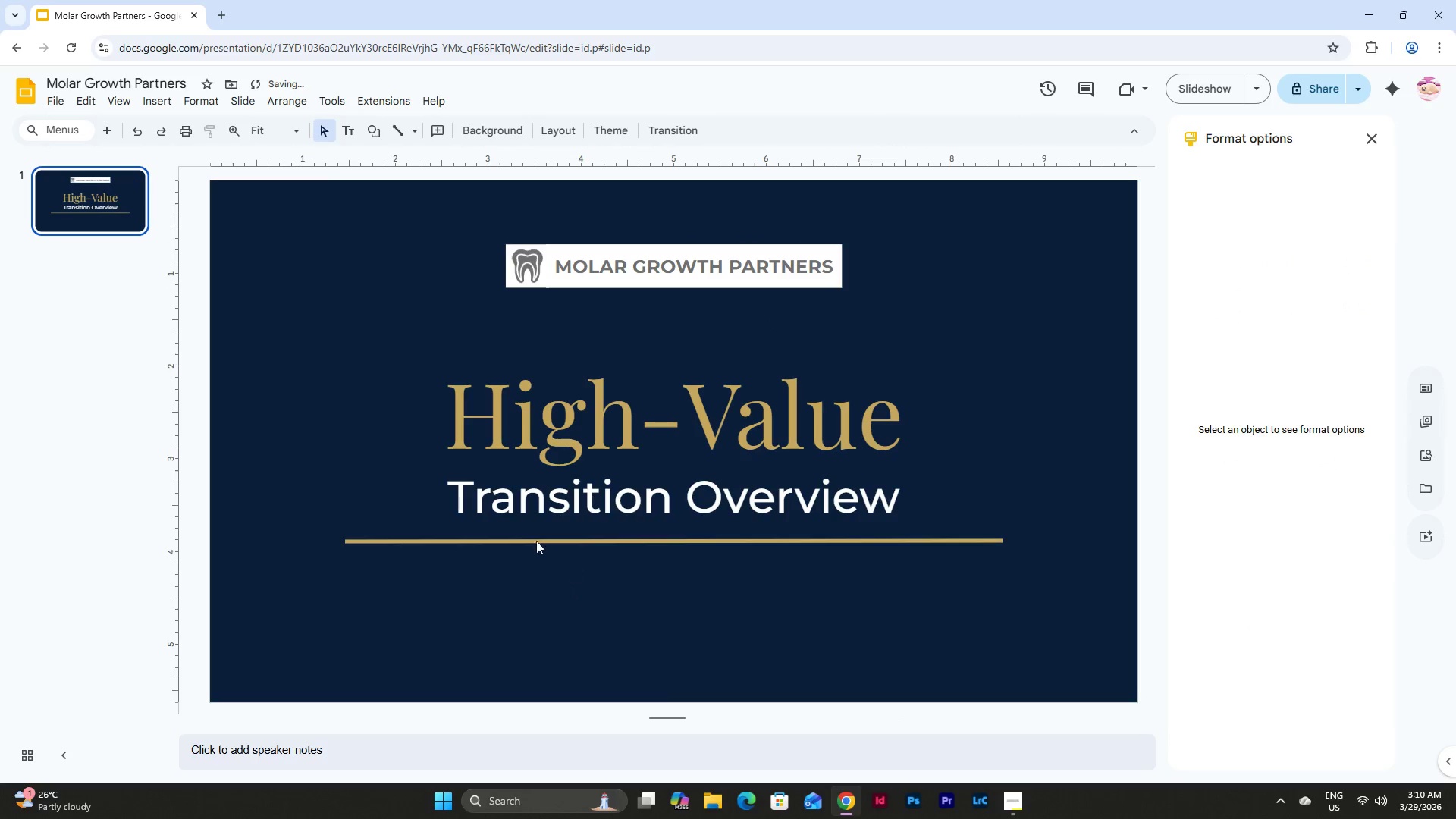 
scroll: coordinate [533, 514], scroll_direction: down, amount: 5.0
 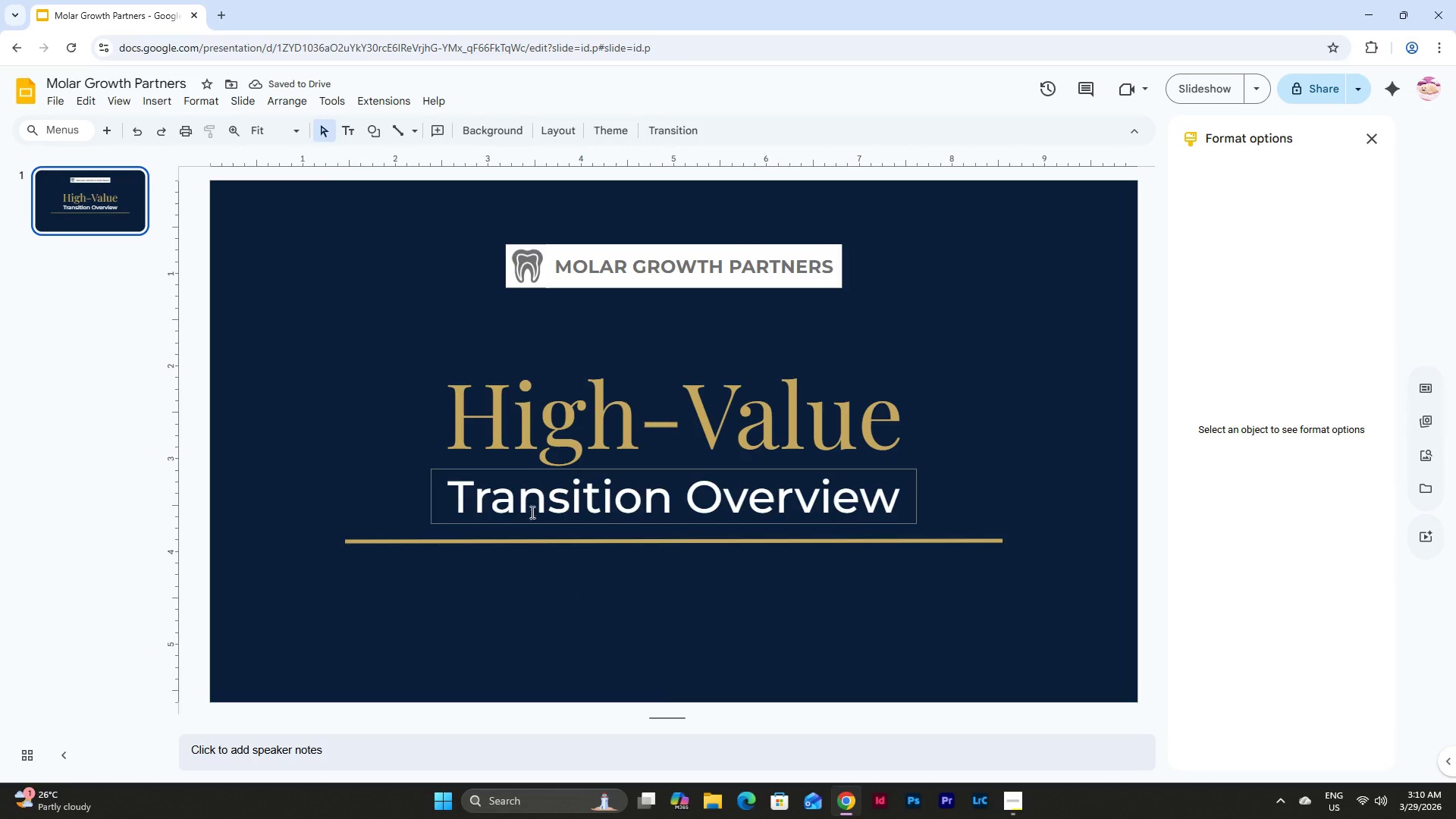 
hold_key(key=ShiftLeft, duration=1.08)
scroll: coordinate [535, 285], scroll_direction: up, amount: 4.0
 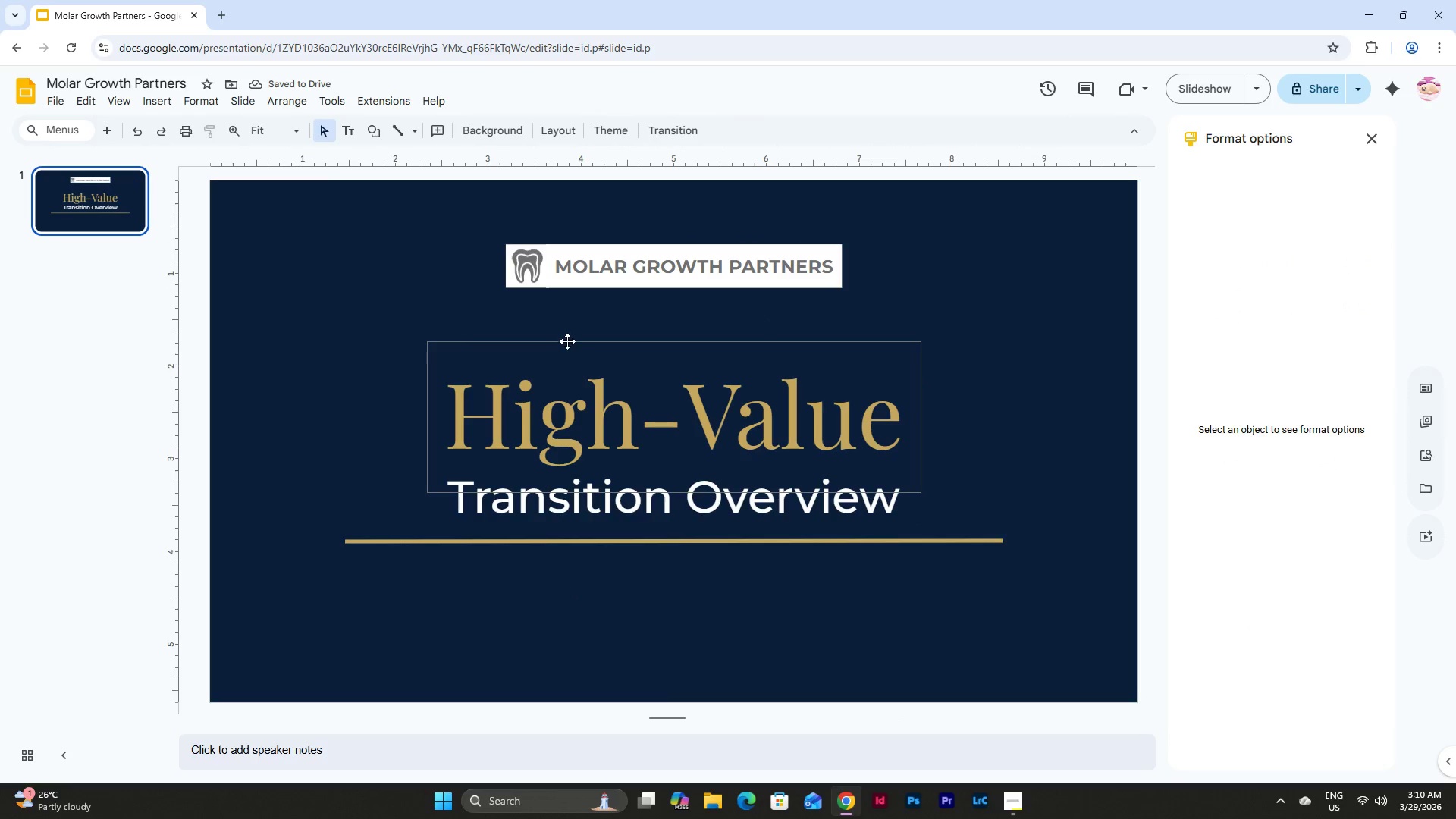 
hold_key(key=ControlLeft, duration=1.0)
scroll: coordinate [637, 437], scroll_direction: up, amount: 13.0
 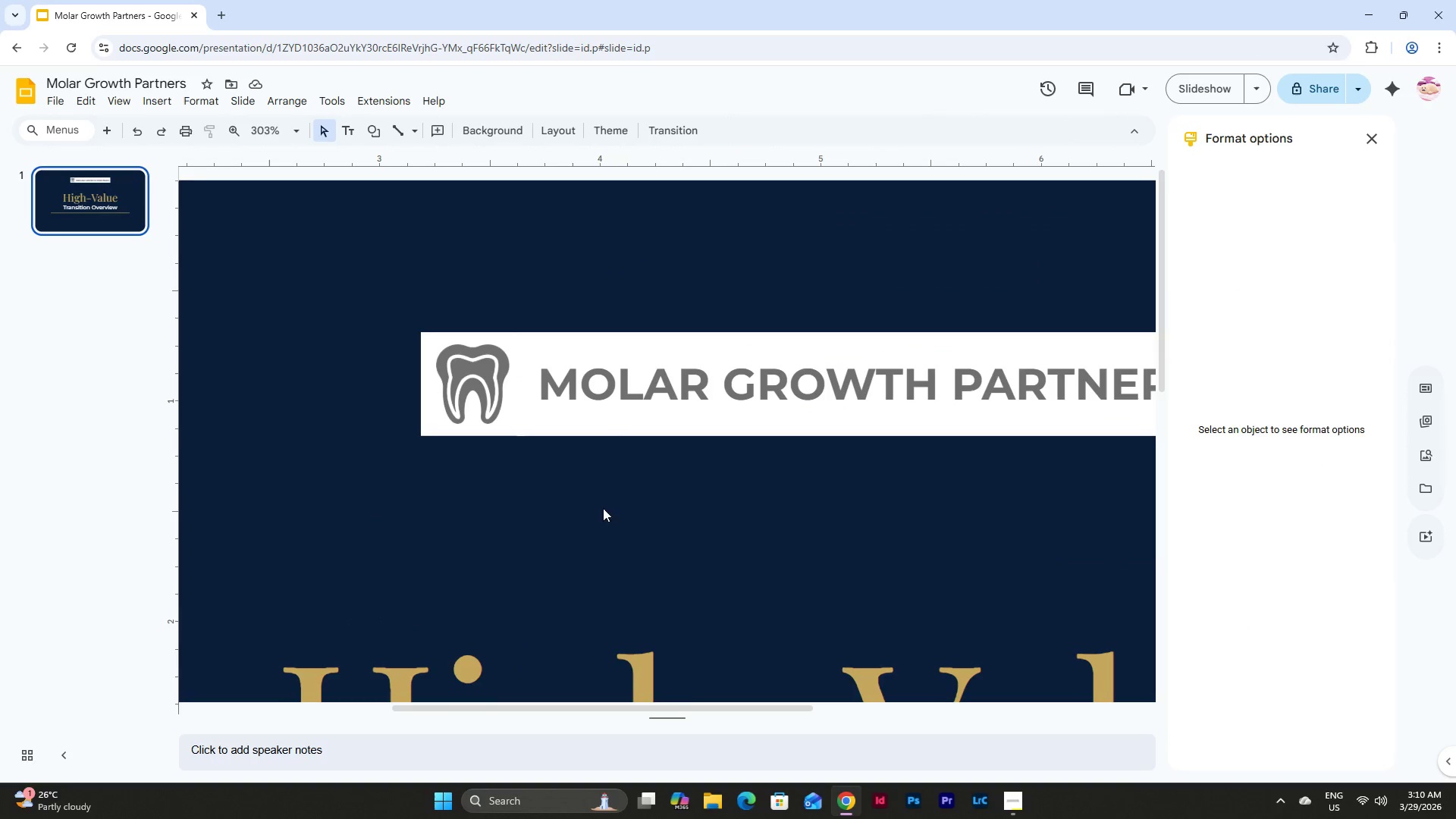 
left_click([481, 400])
 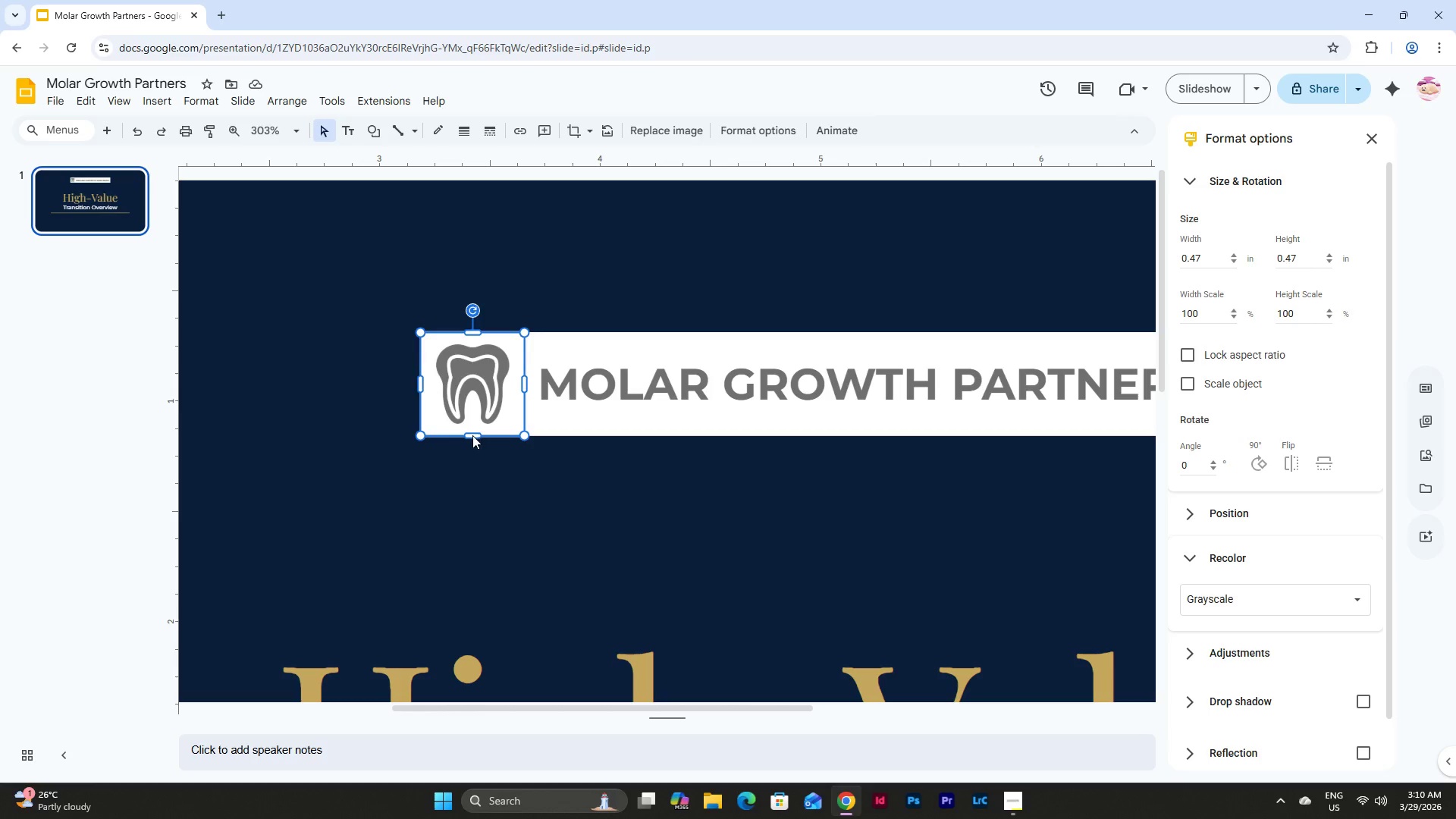 
left_click([479, 436])
 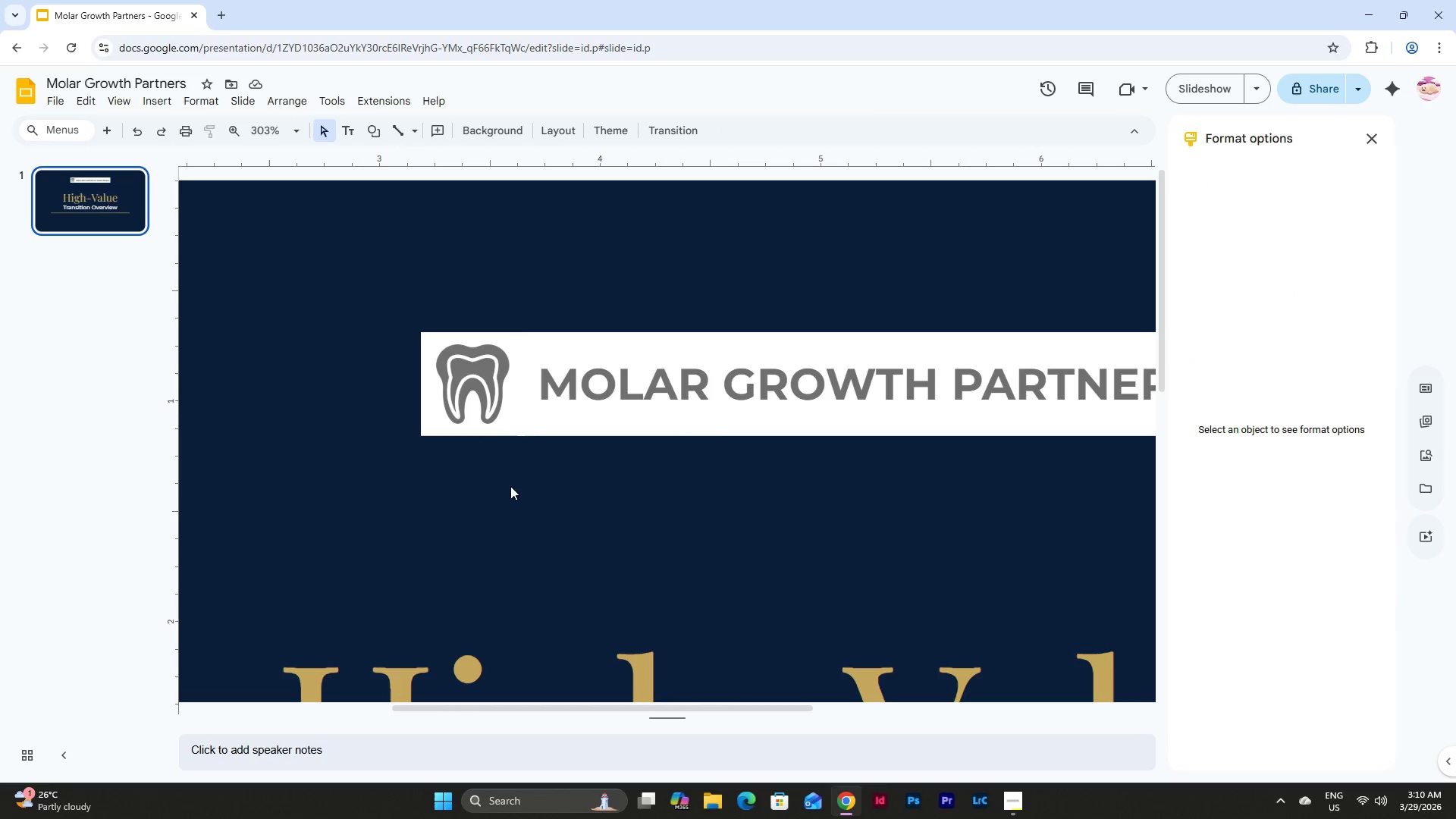 
double_click([470, 378])
 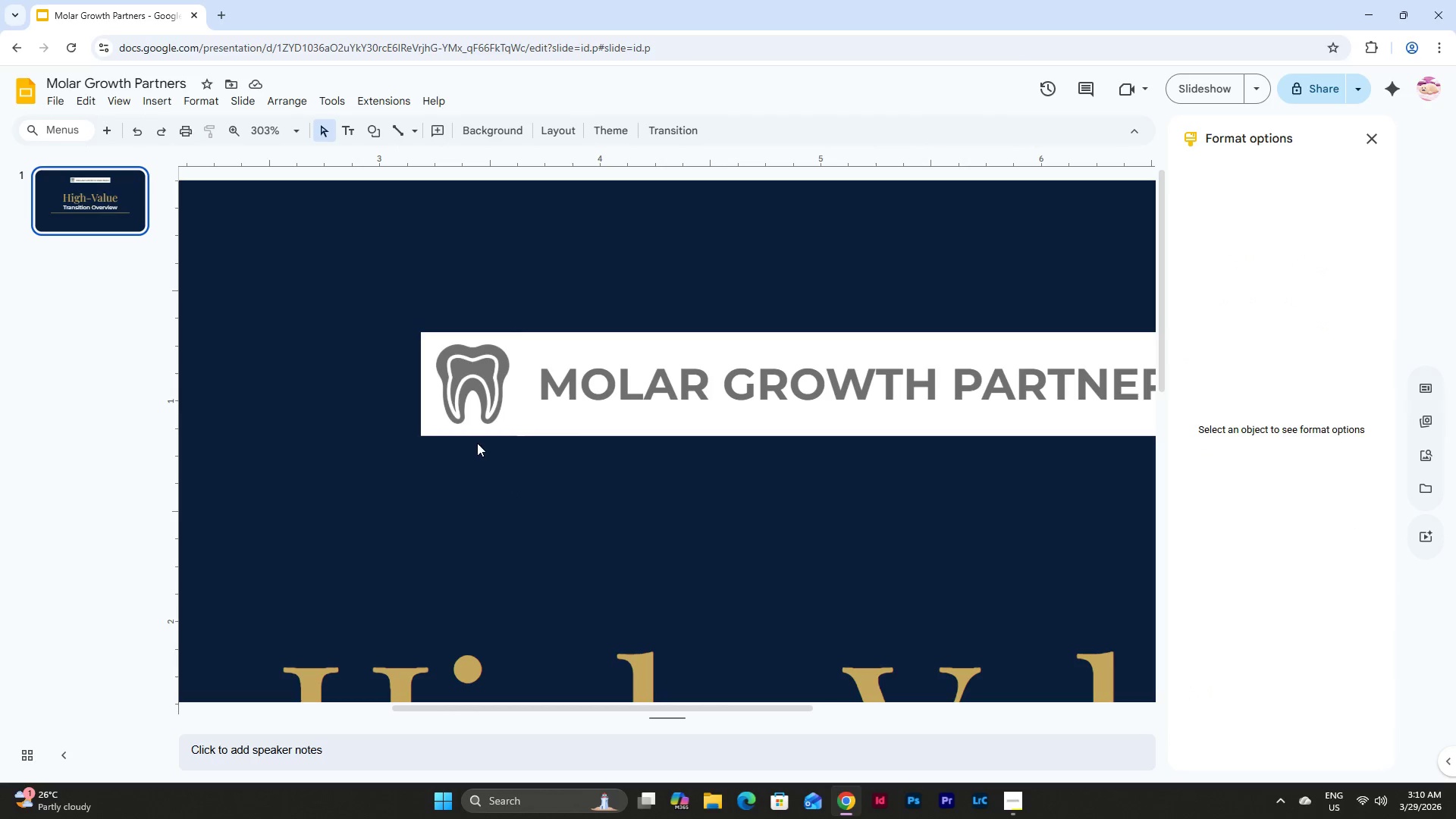 
double_click([475, 419])
 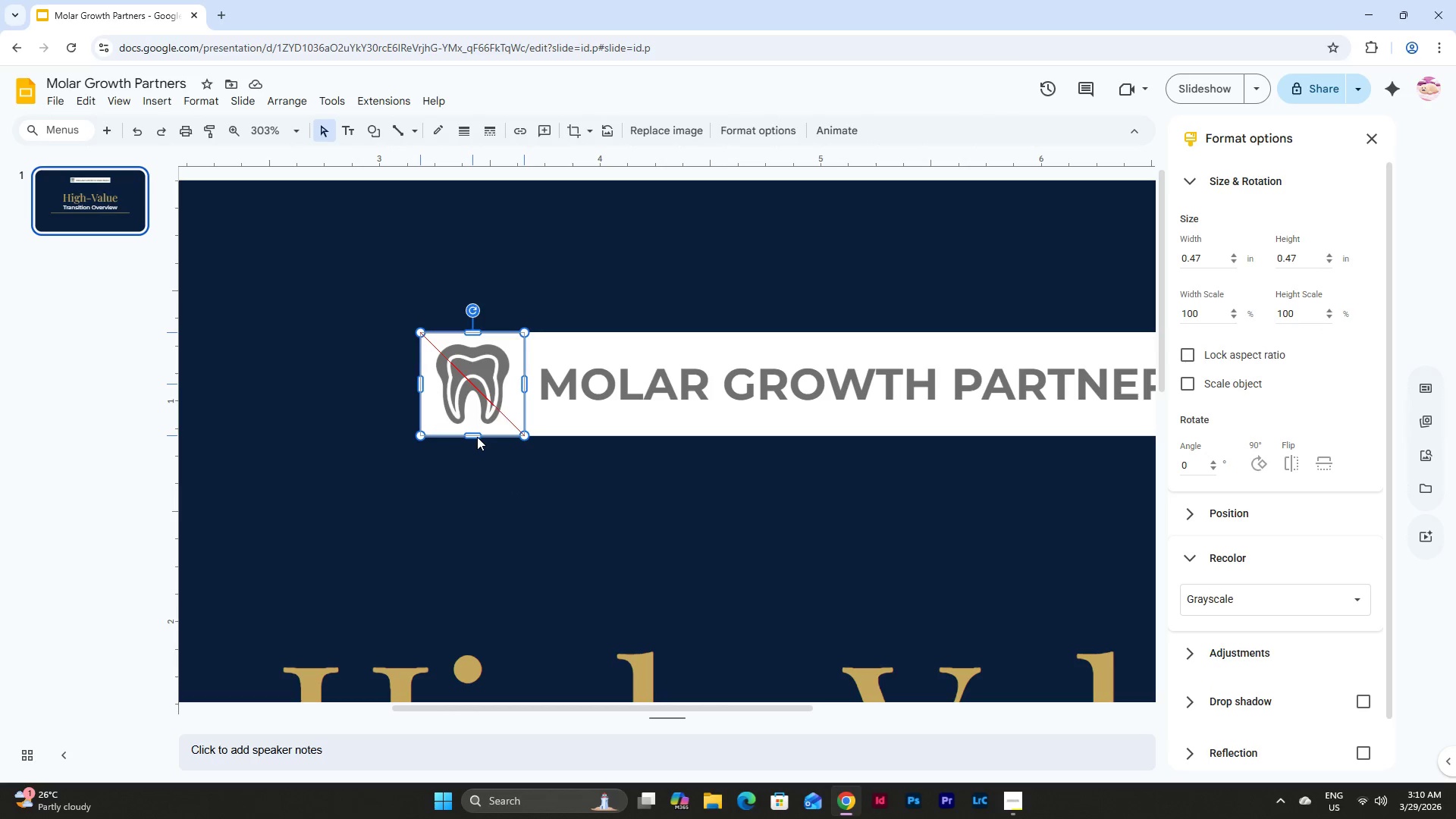 
left_click([595, 462])
 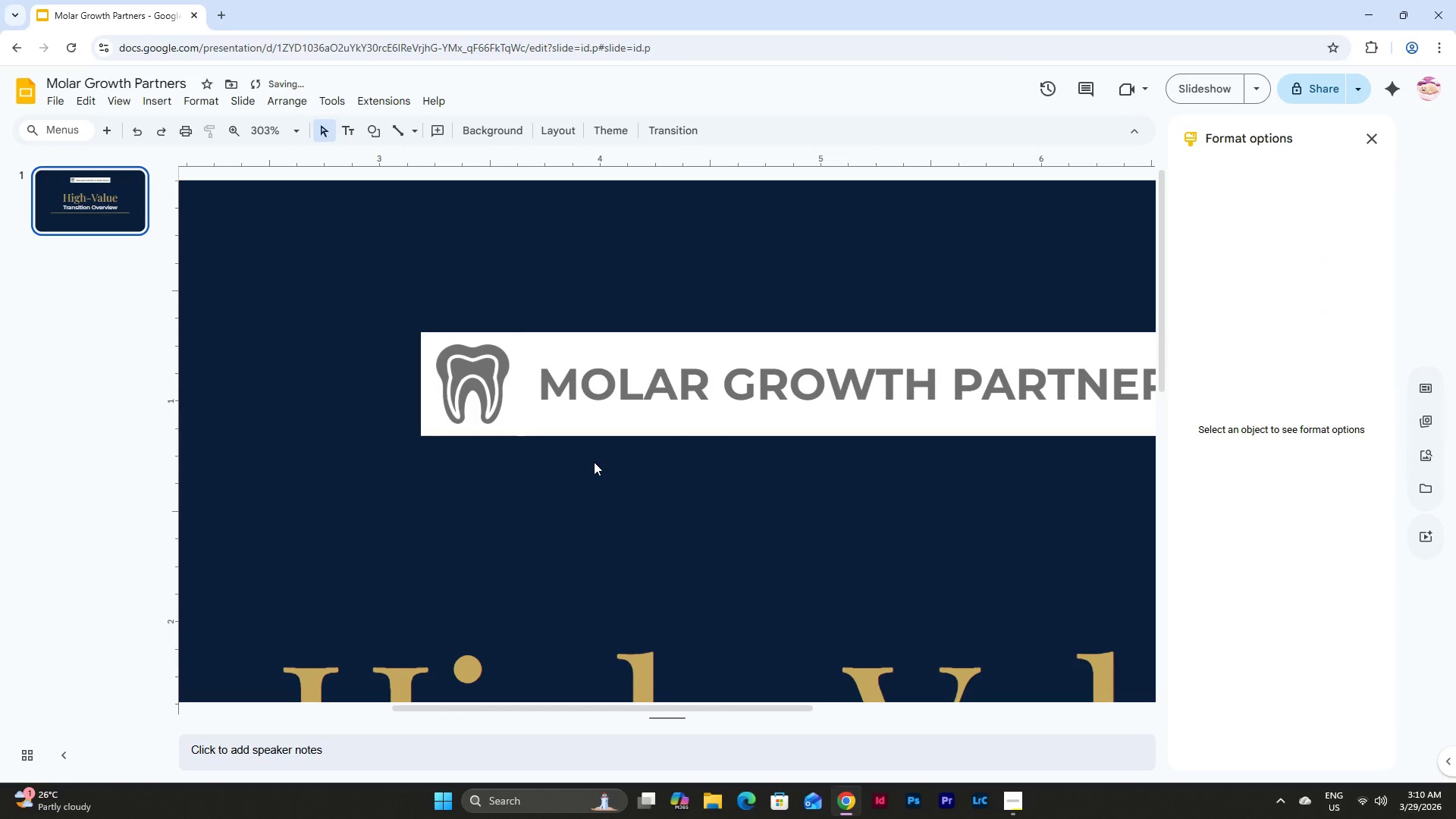 
left_click([602, 412])
 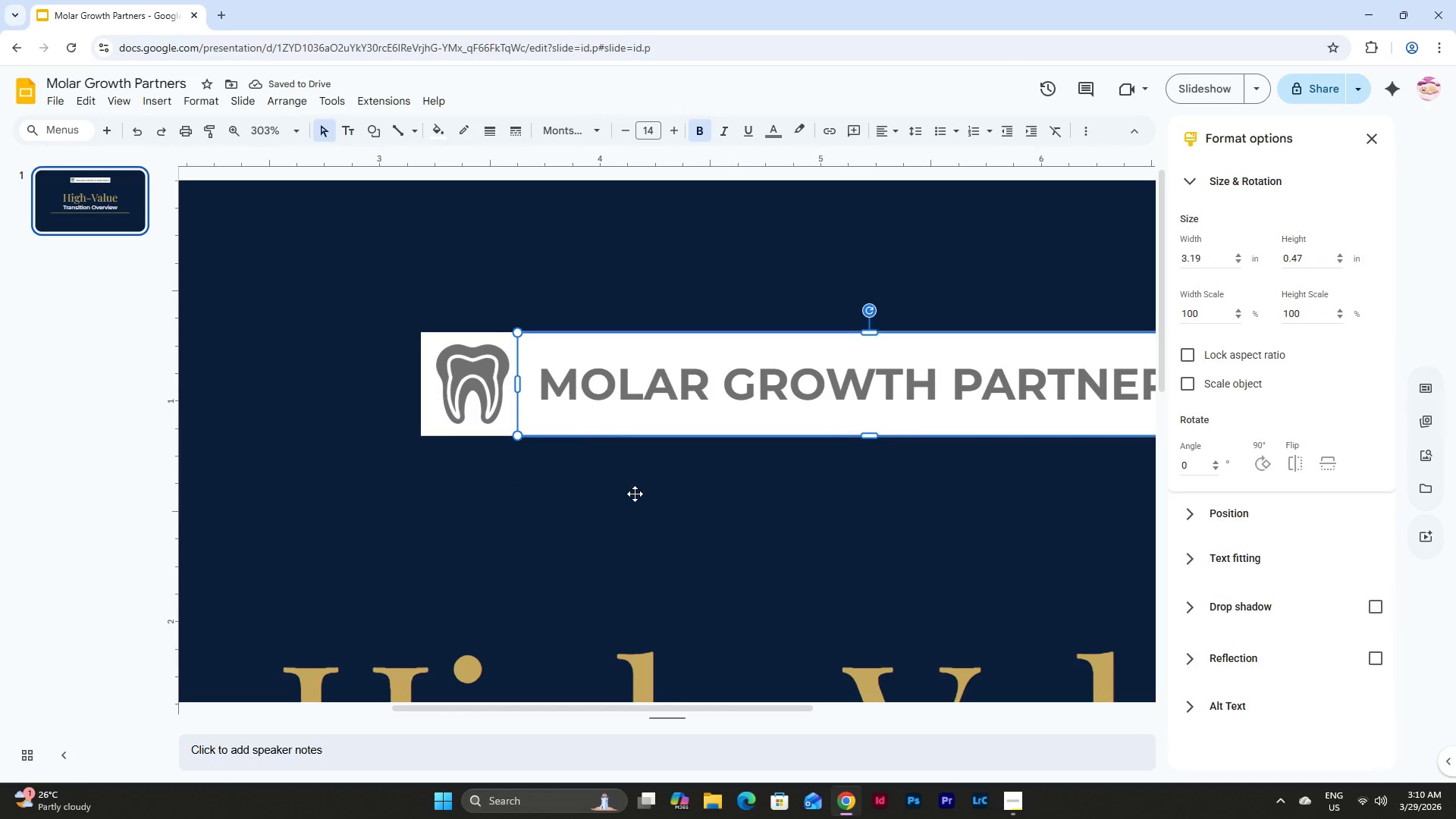 
hold_key(key=ControlLeft, duration=1.51)
scroll: coordinate [632, 487], scroll_direction: down, amount: 2.0
 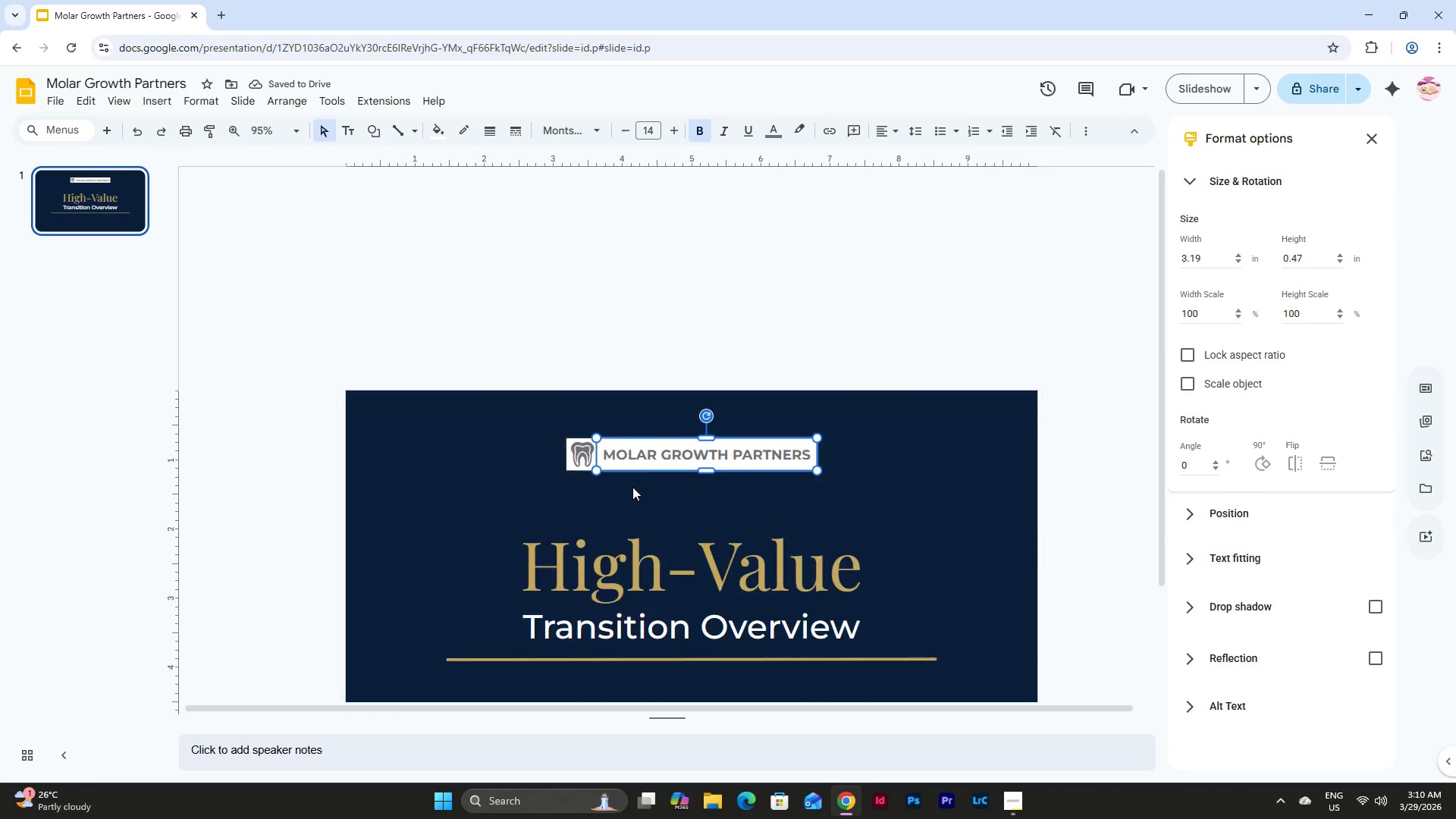 
hold_key(key=ControlLeft, duration=1.17)
 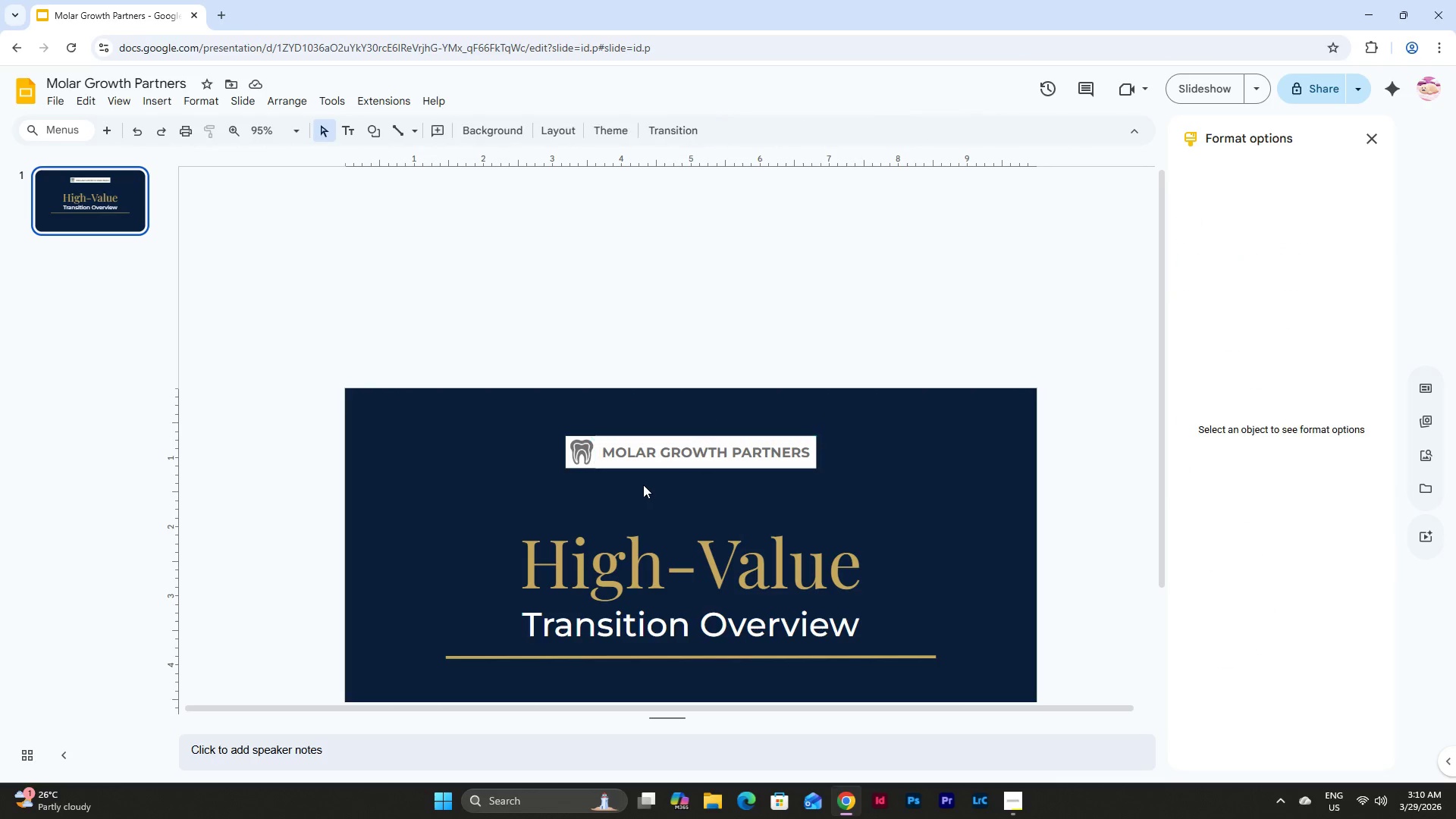 
left_click([643, 485])
 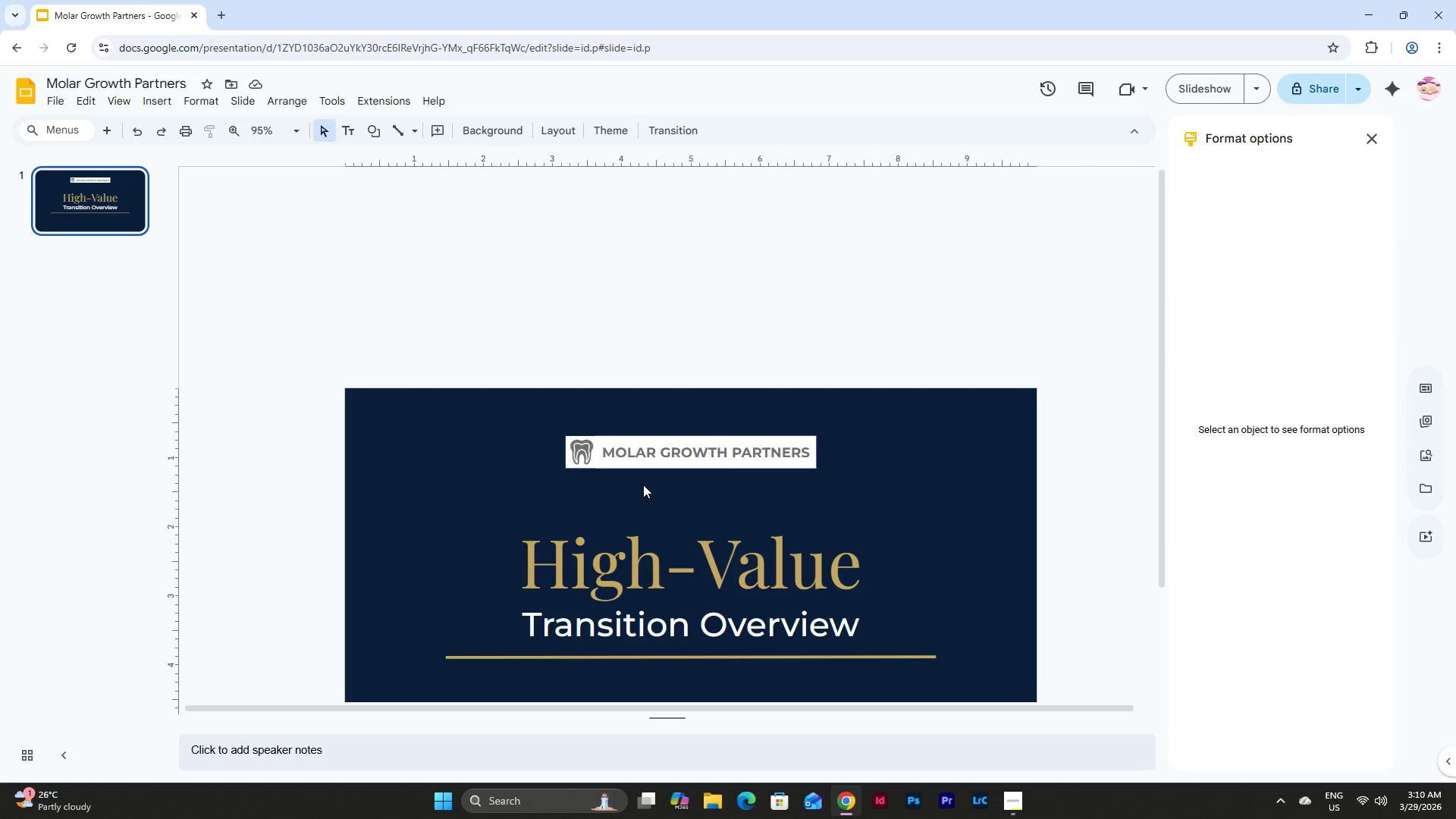 
left_click_drag(start_coordinate=[643, 485], to_coordinate=[554, 435])
 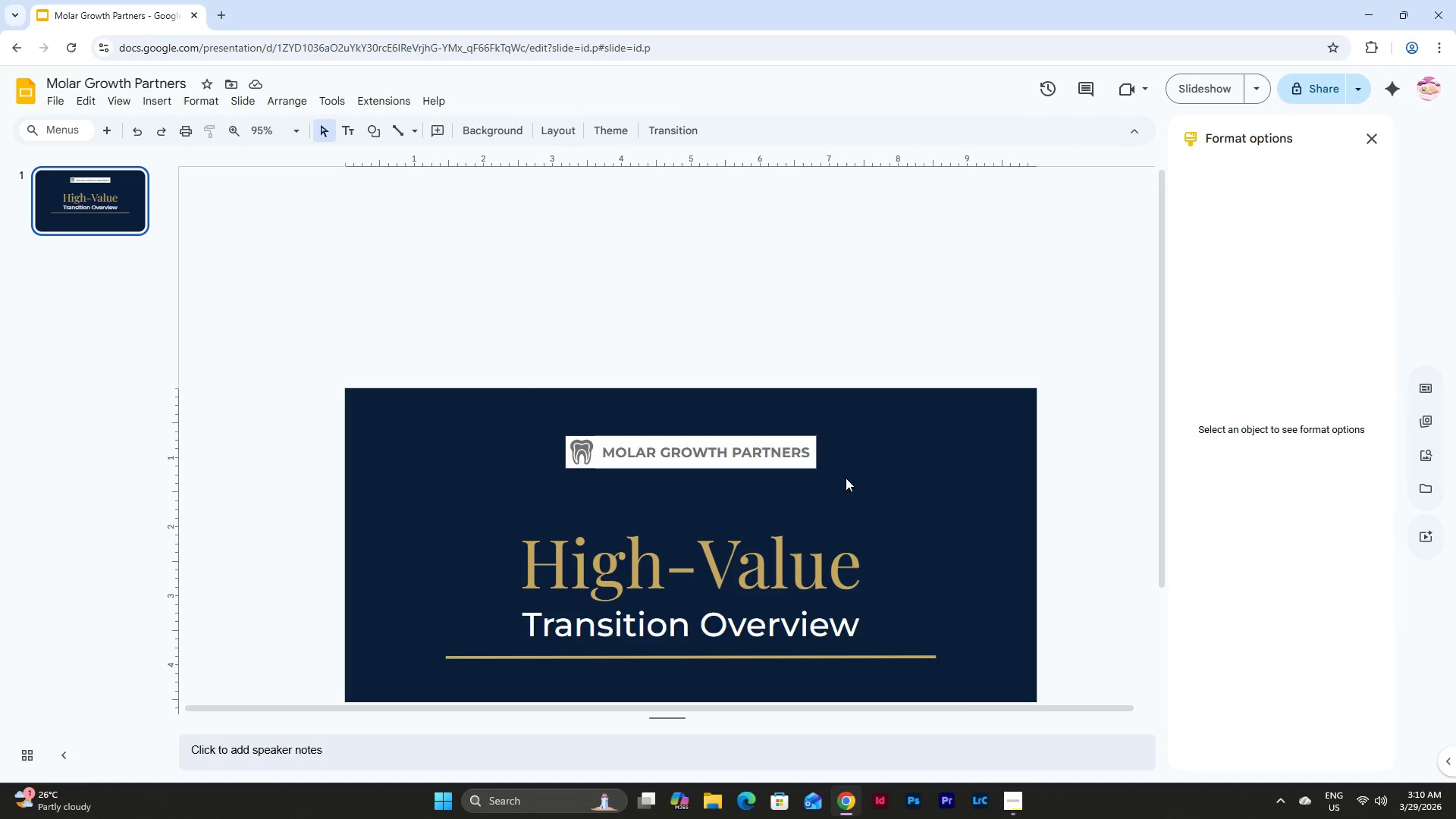 
double_click([709, 440])
 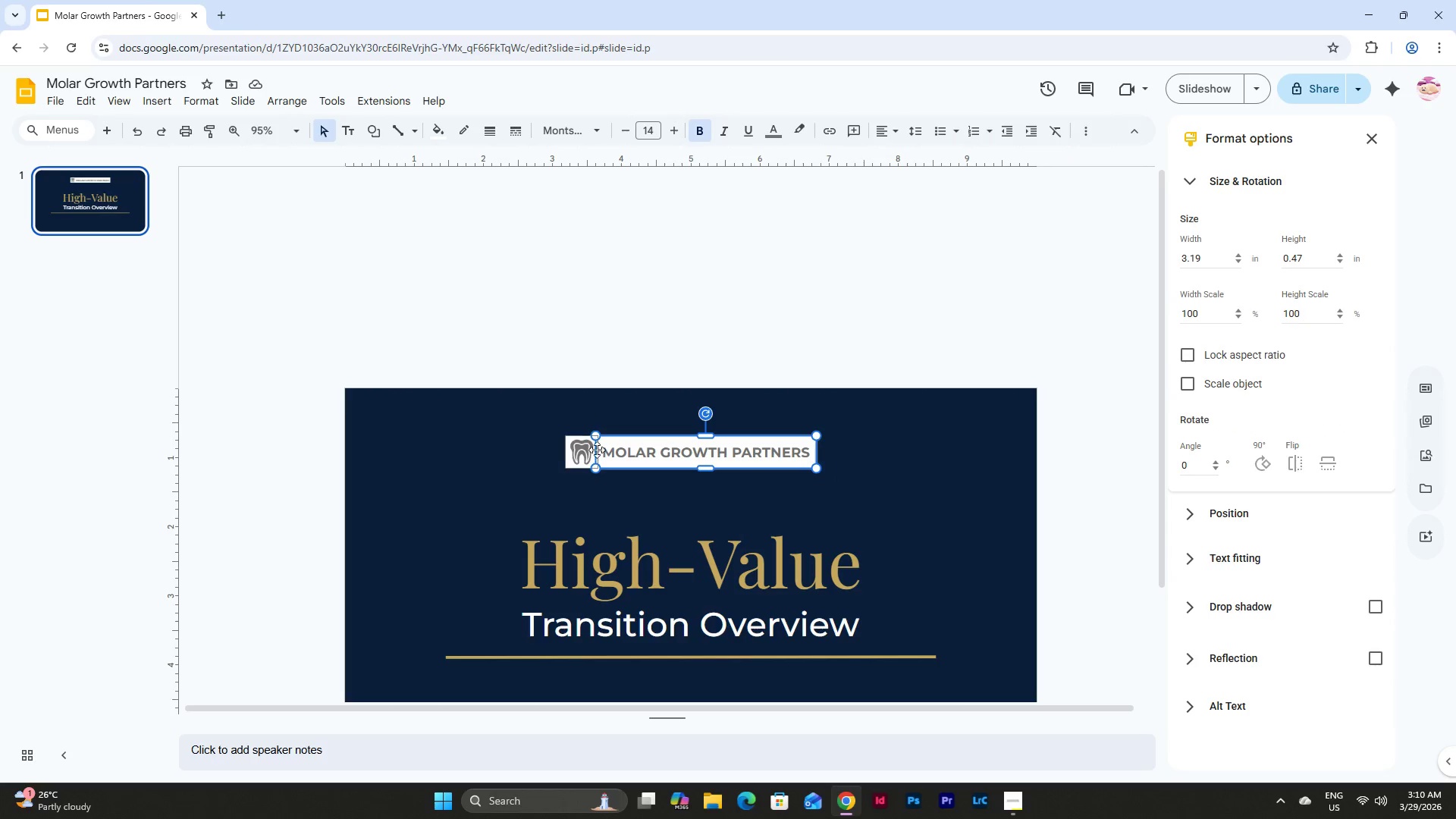 
left_click([579, 447])
 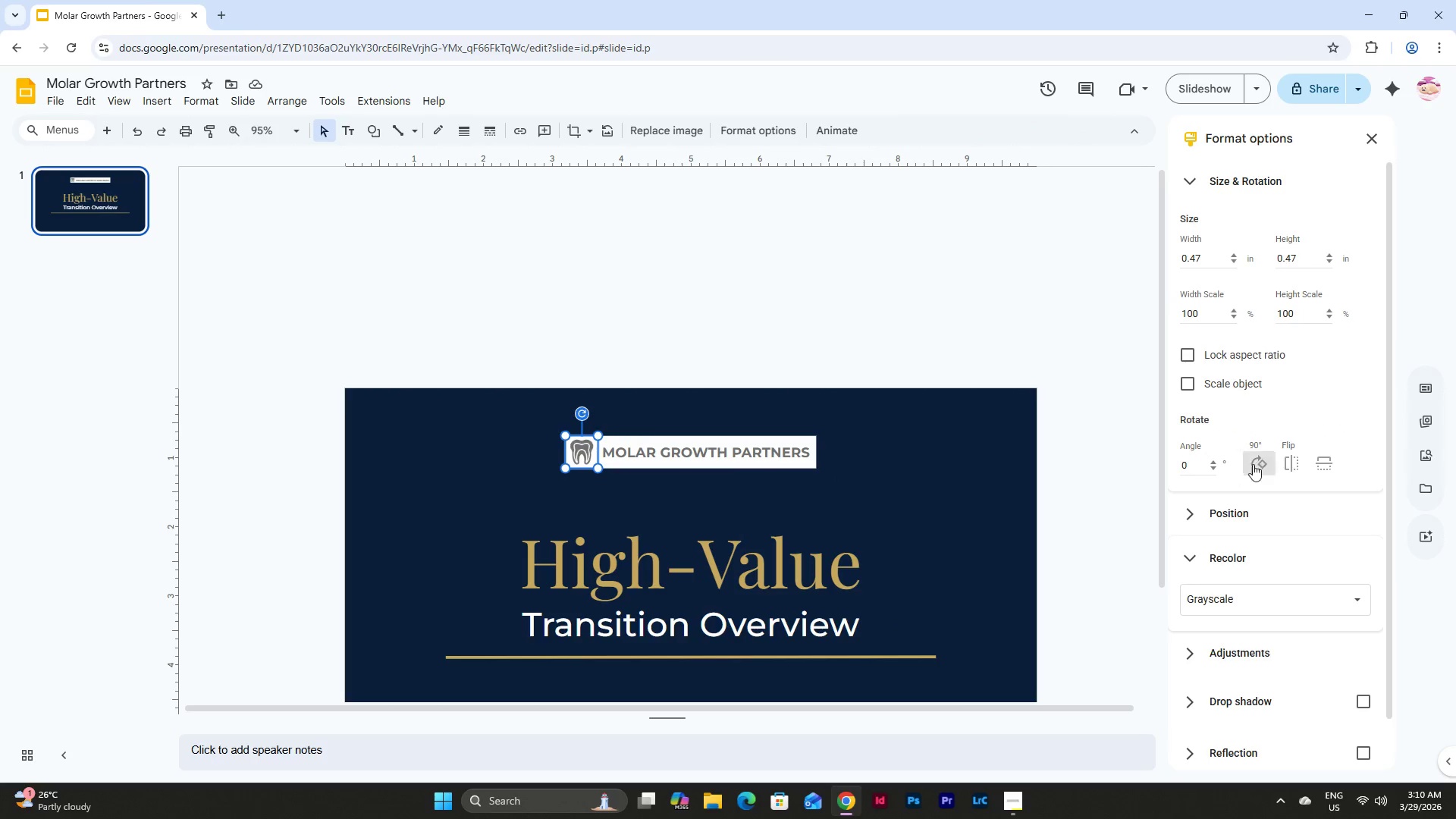 
left_click([1254, 516])
 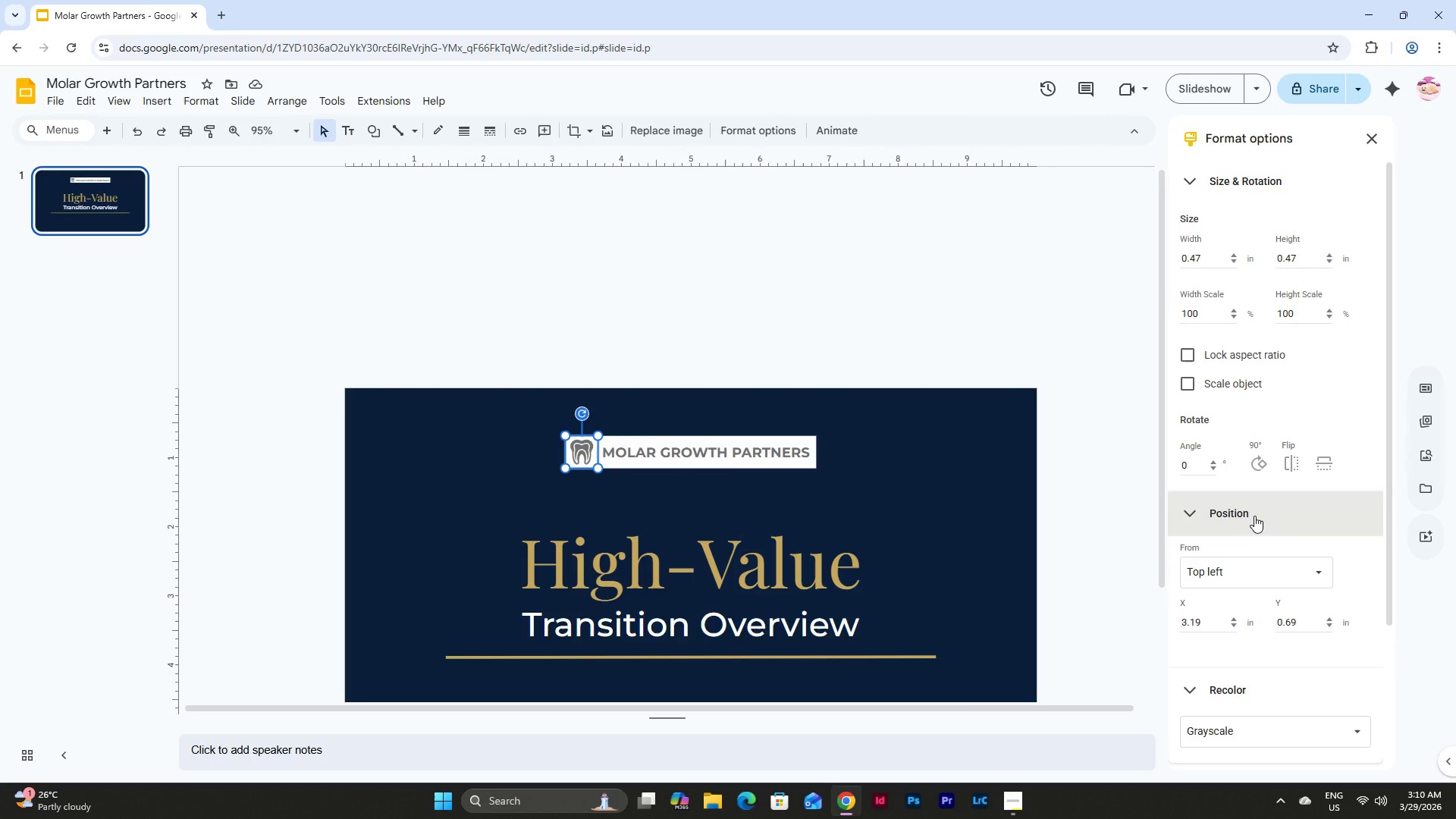 
left_click([1254, 516])
 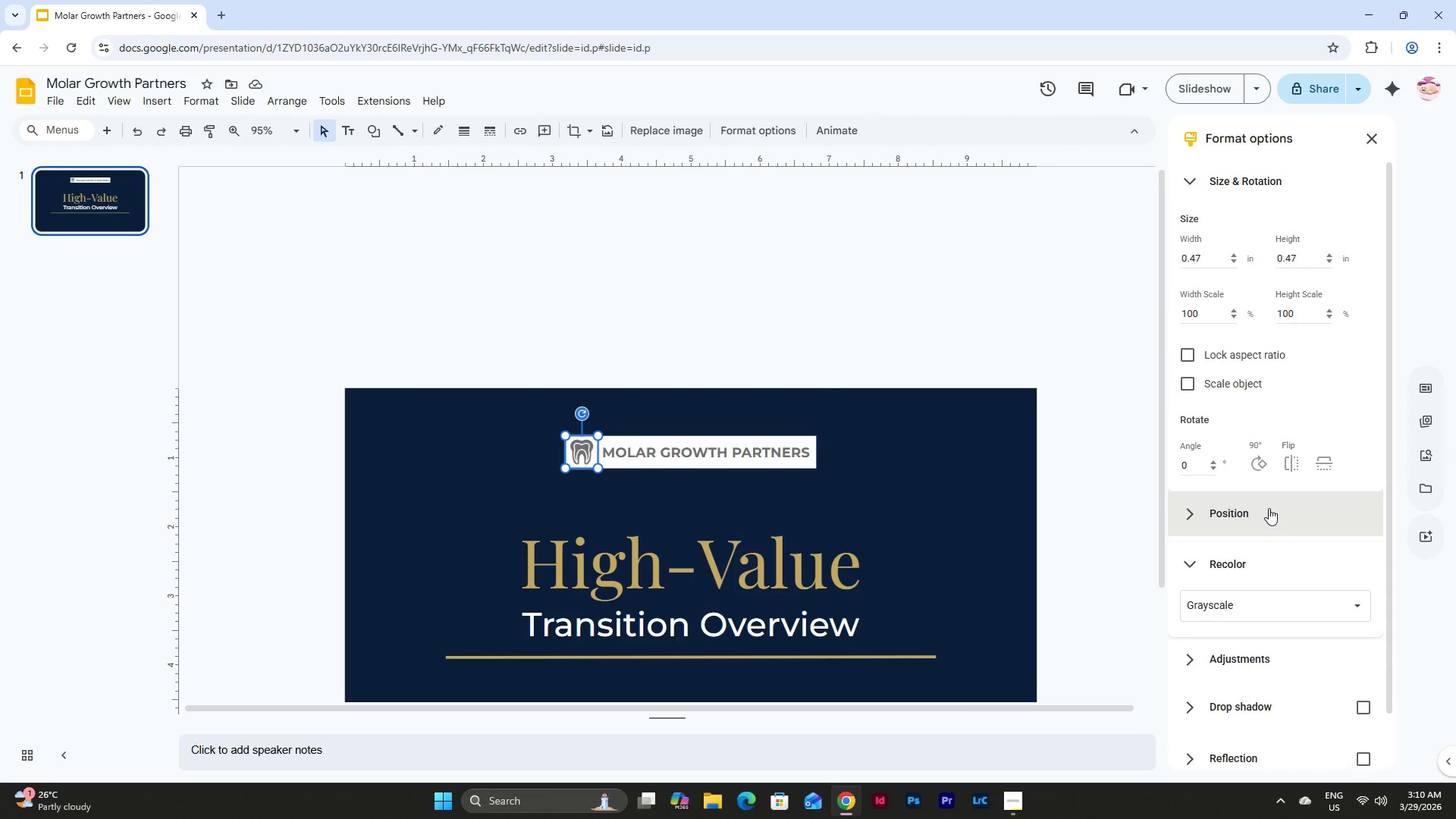 
scroll: coordinate [1269, 507], scroll_direction: down, amount: 2.0
 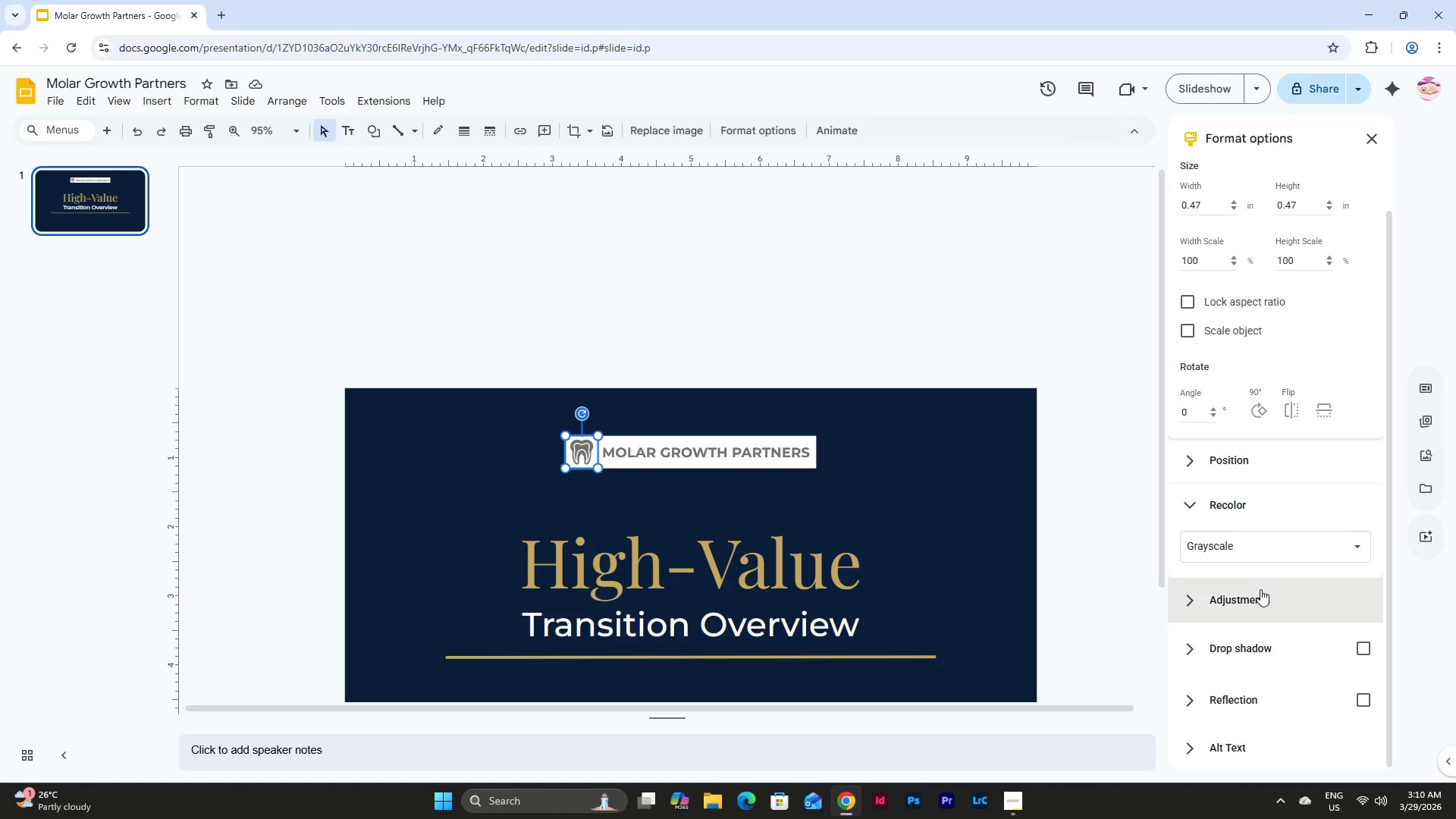 
left_click([1260, 589])
 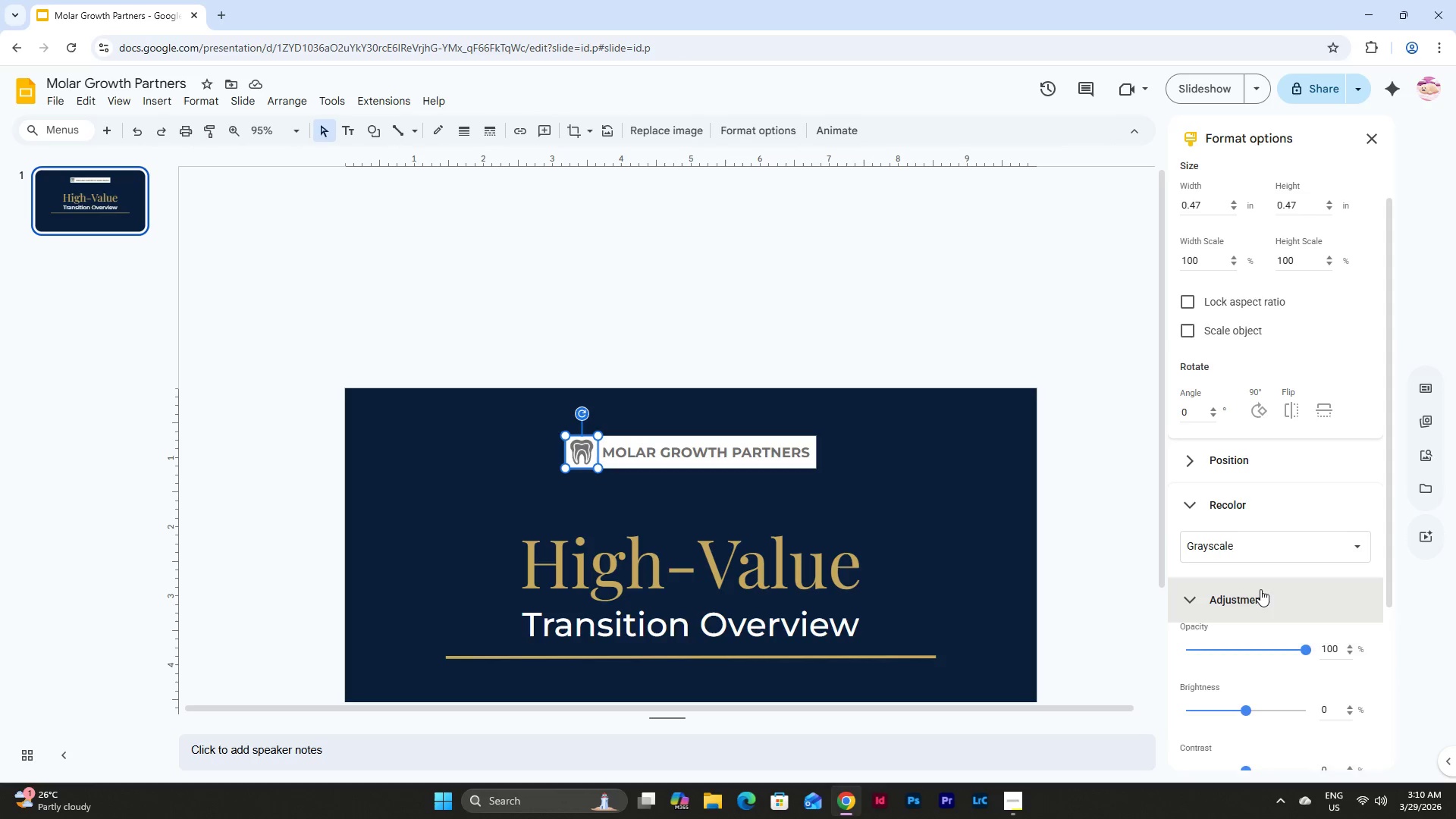 
left_click([1260, 589])
 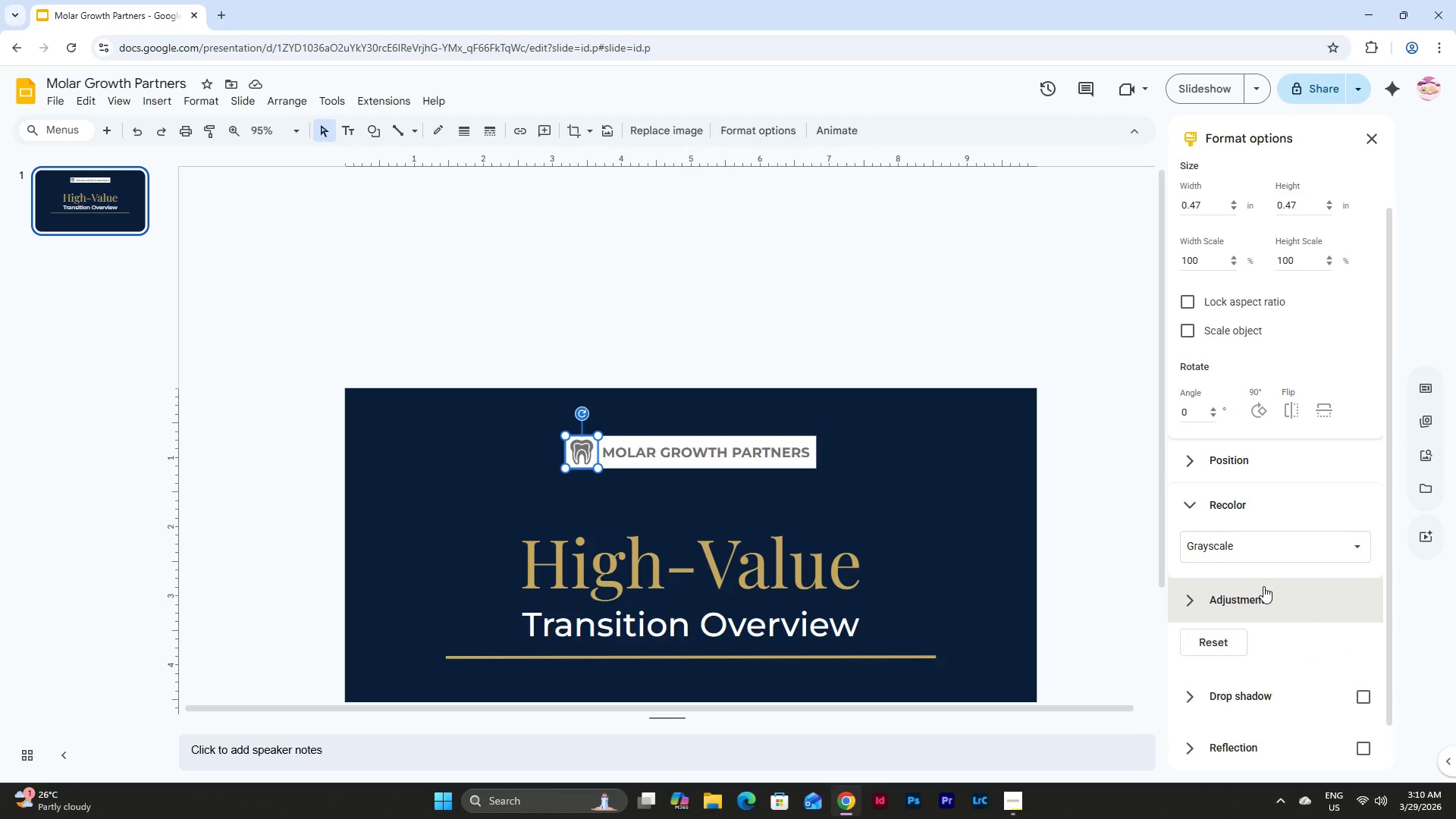 
scroll: coordinate [1263, 585], scroll_direction: down, amount: 4.0
 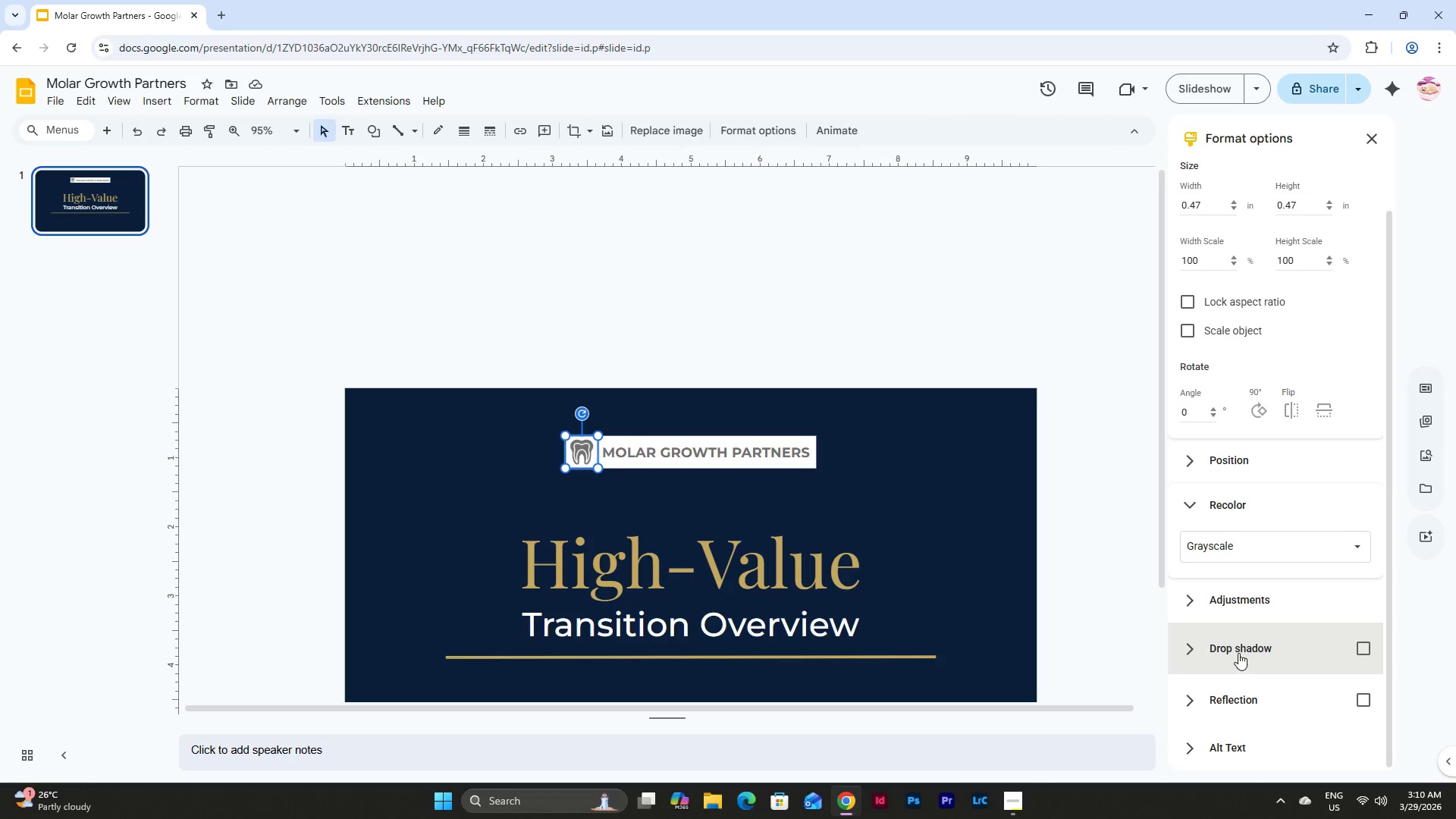 
left_click([1231, 645])
 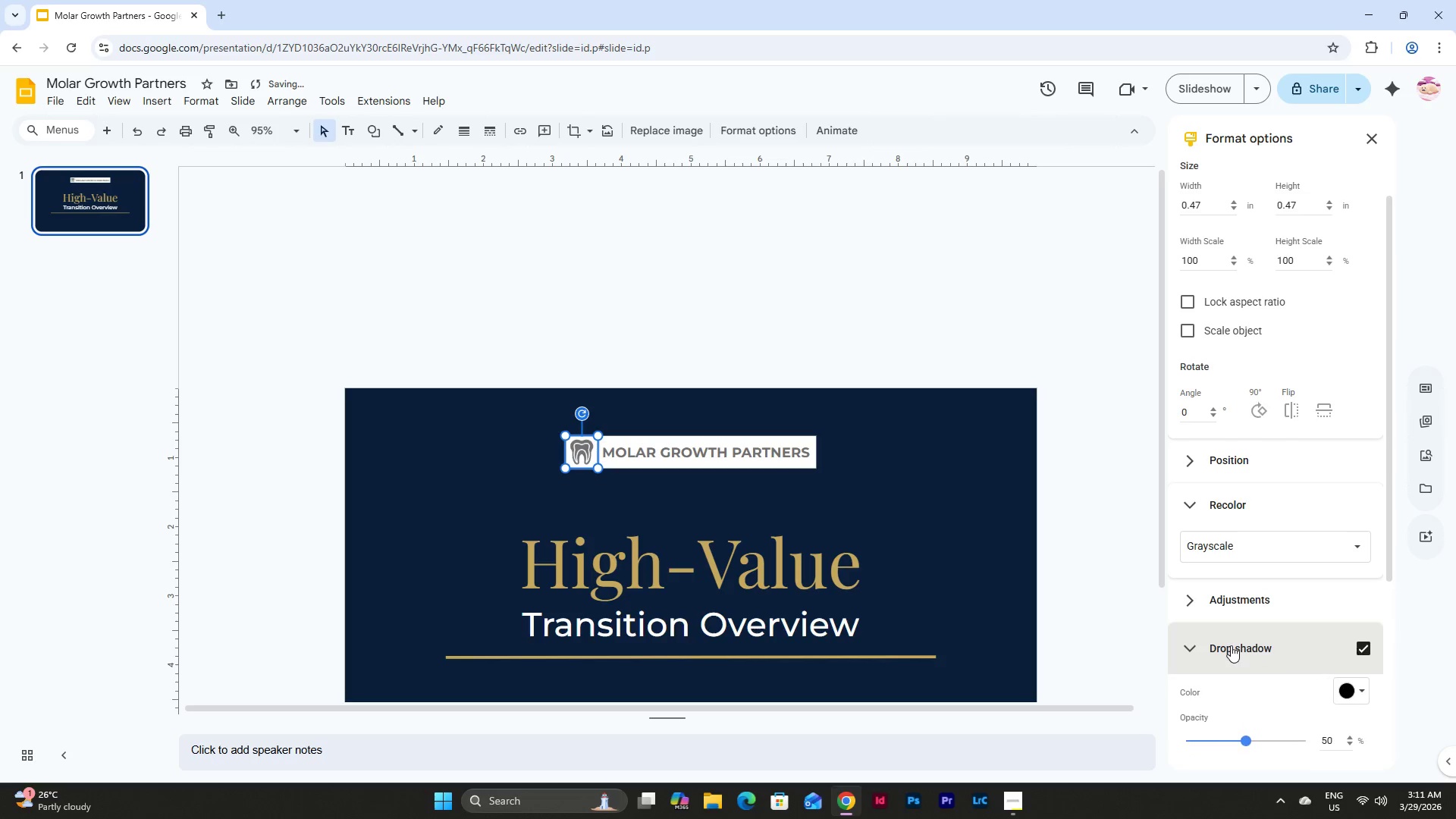 
scroll: coordinate [1266, 627], scroll_direction: down, amount: 6.0
 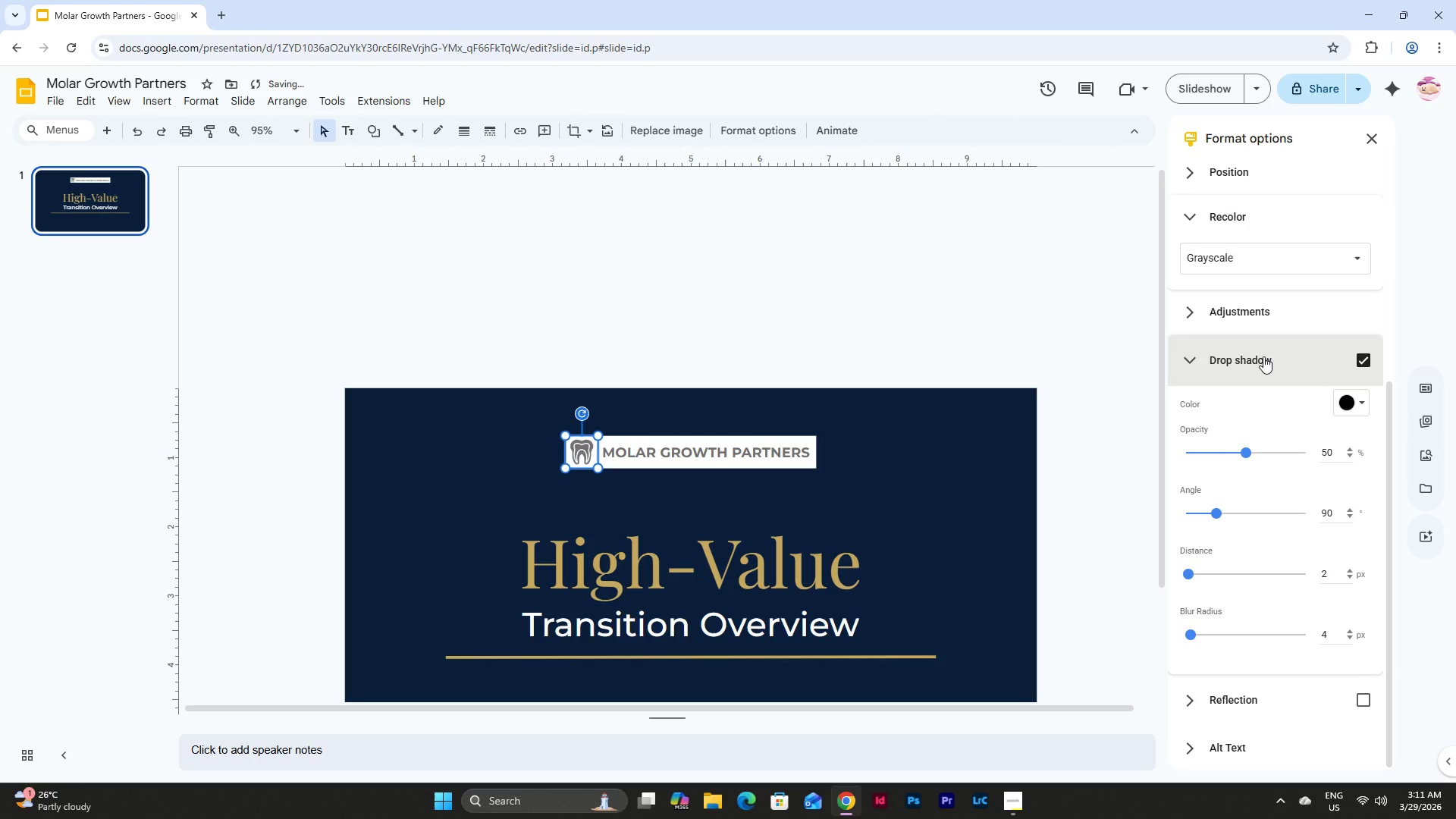 
left_click([1263, 356])
 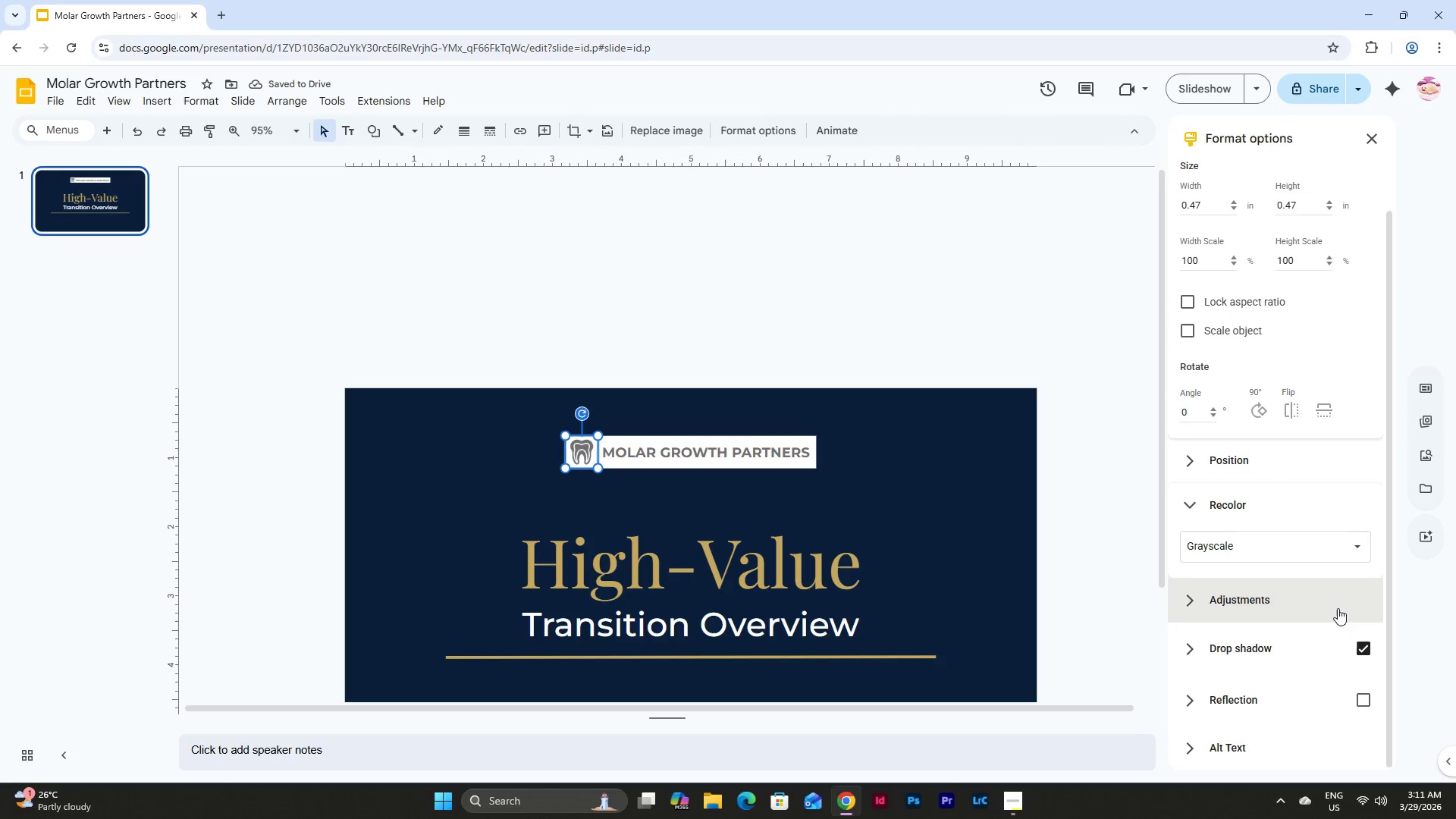 
left_click([1362, 648])
 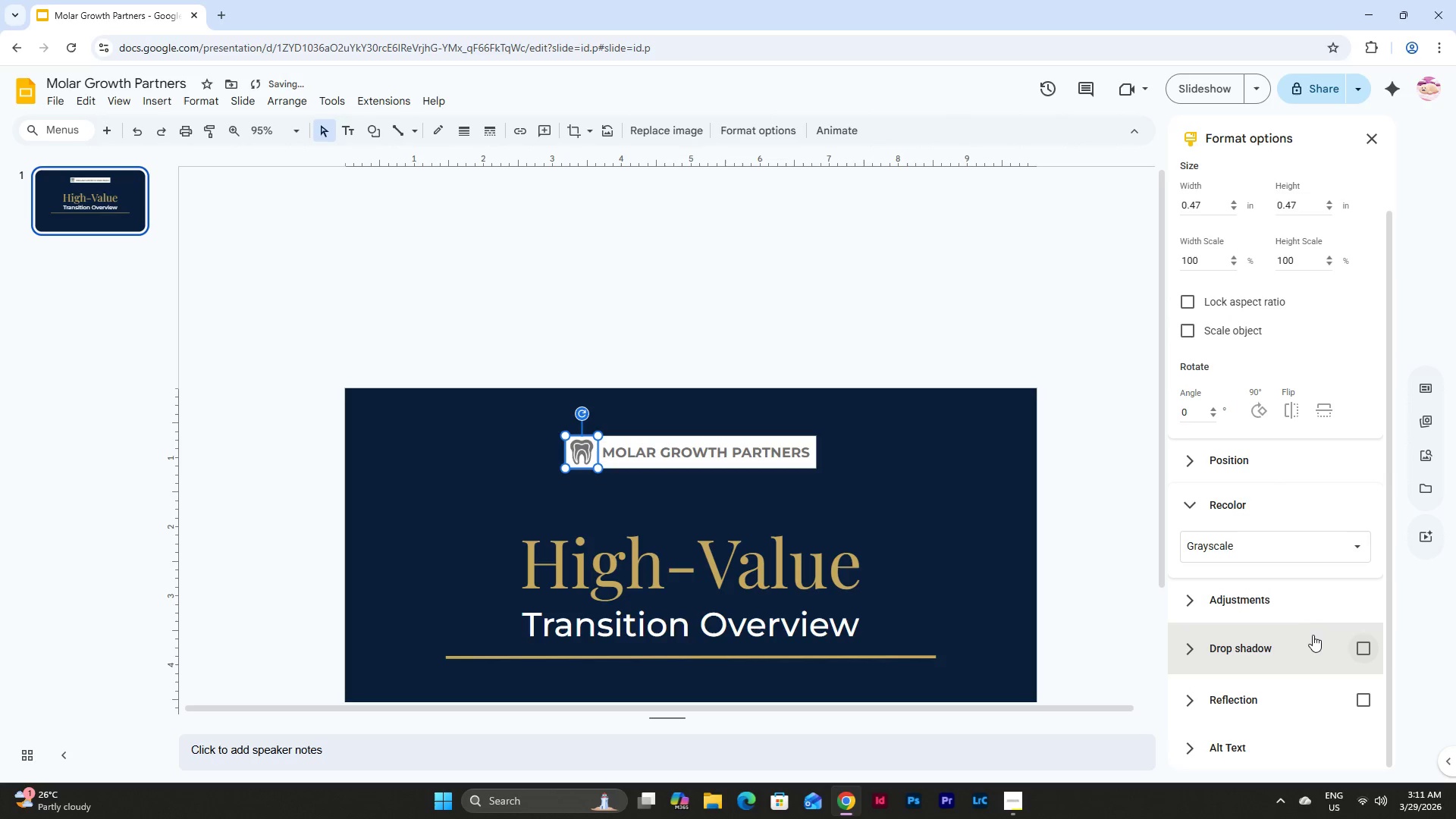 
scroll: coordinate [1316, 619], scroll_direction: down, amount: 5.0
 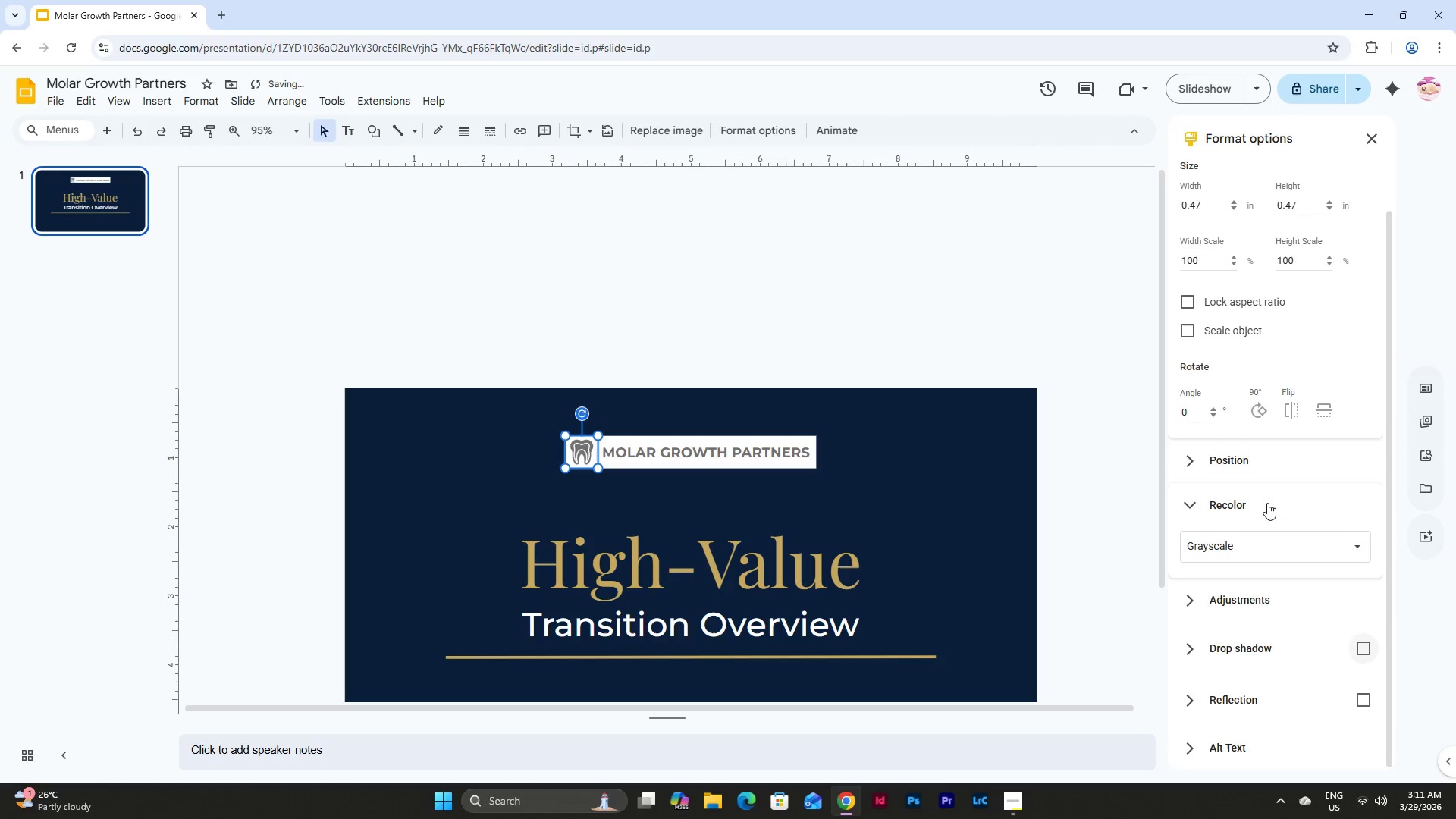 
scroll: coordinate [1267, 503], scroll_direction: up, amount: 13.0
 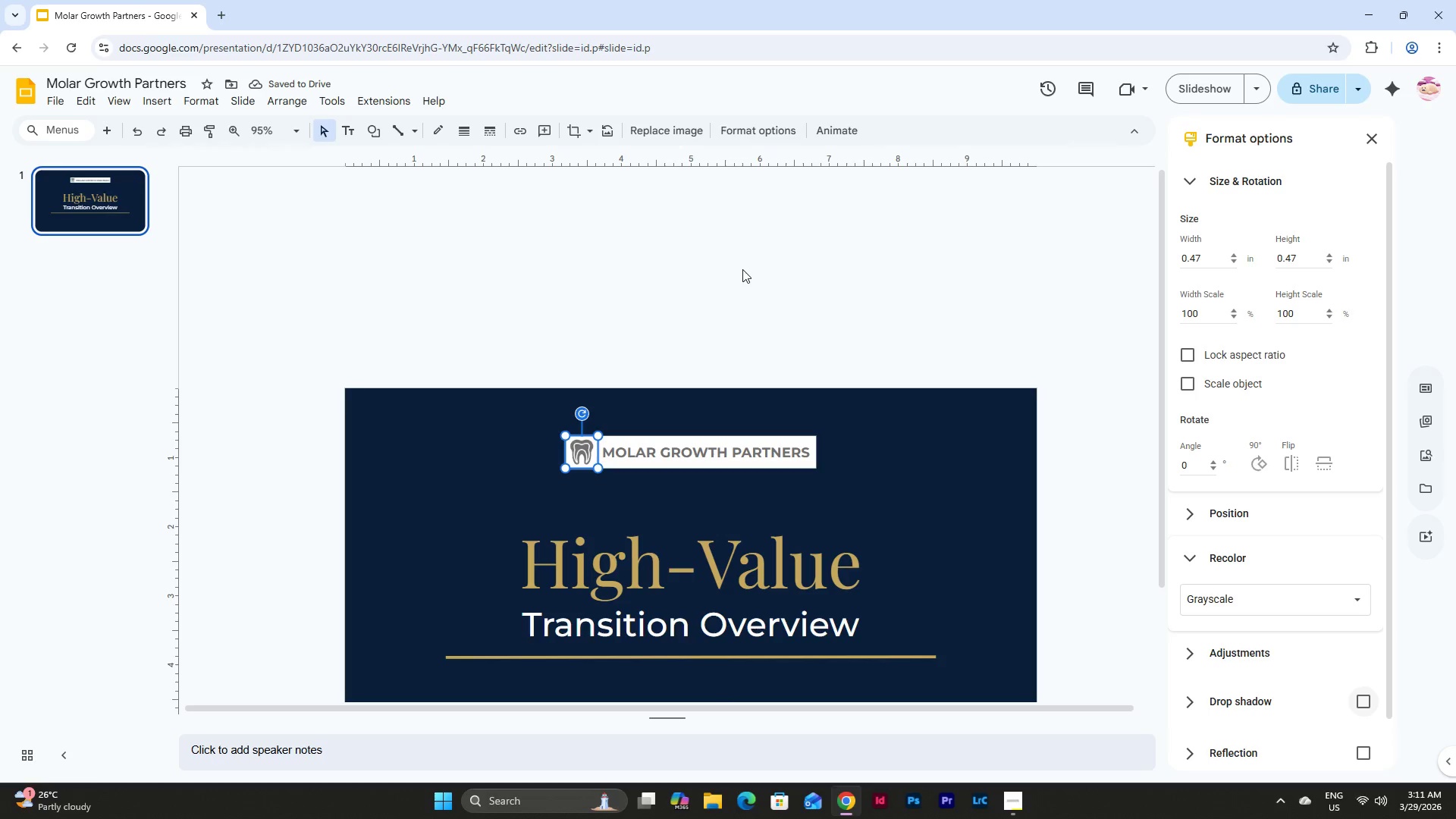 
left_click([758, 129])
 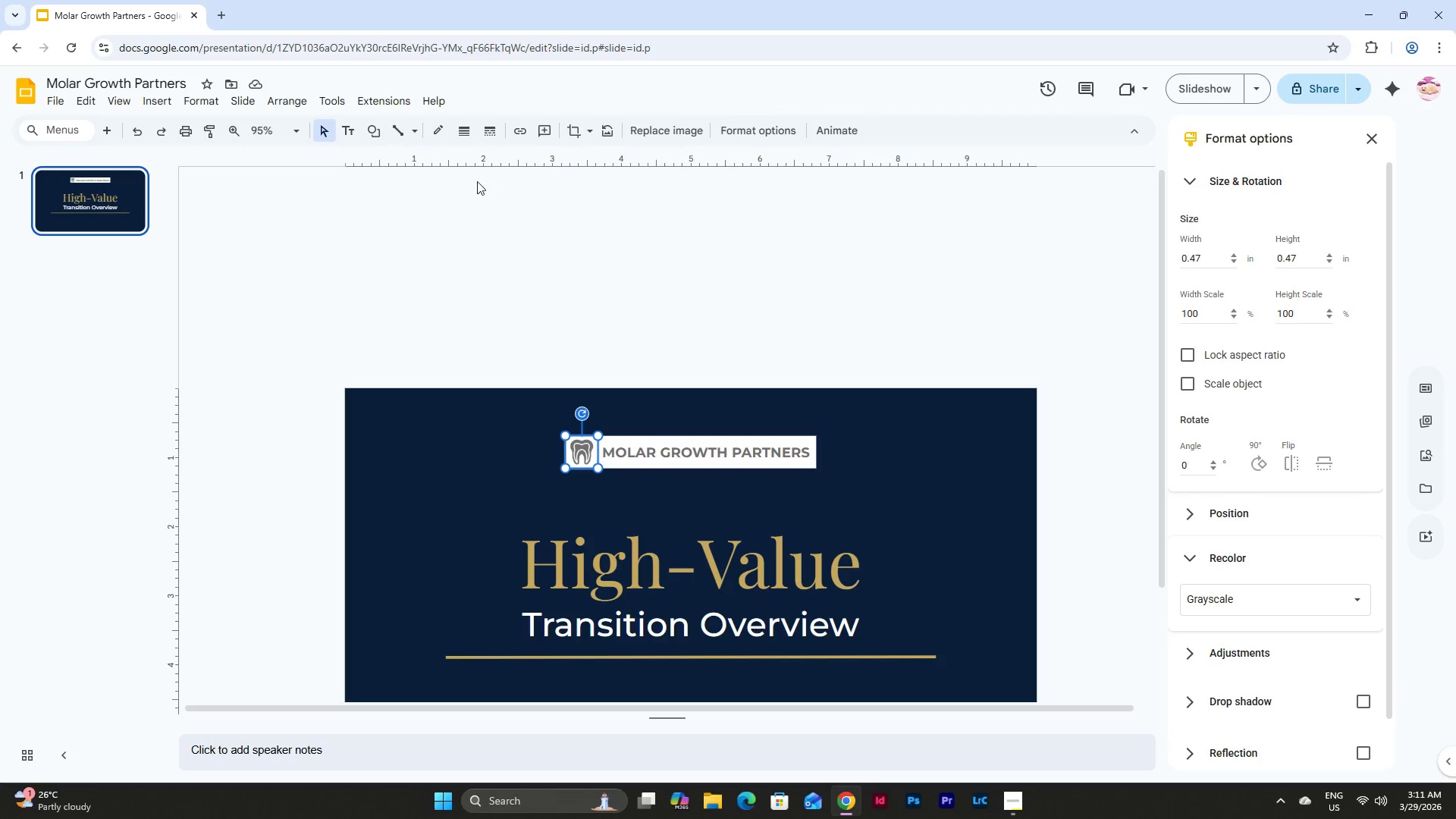 
left_click([392, 99])
 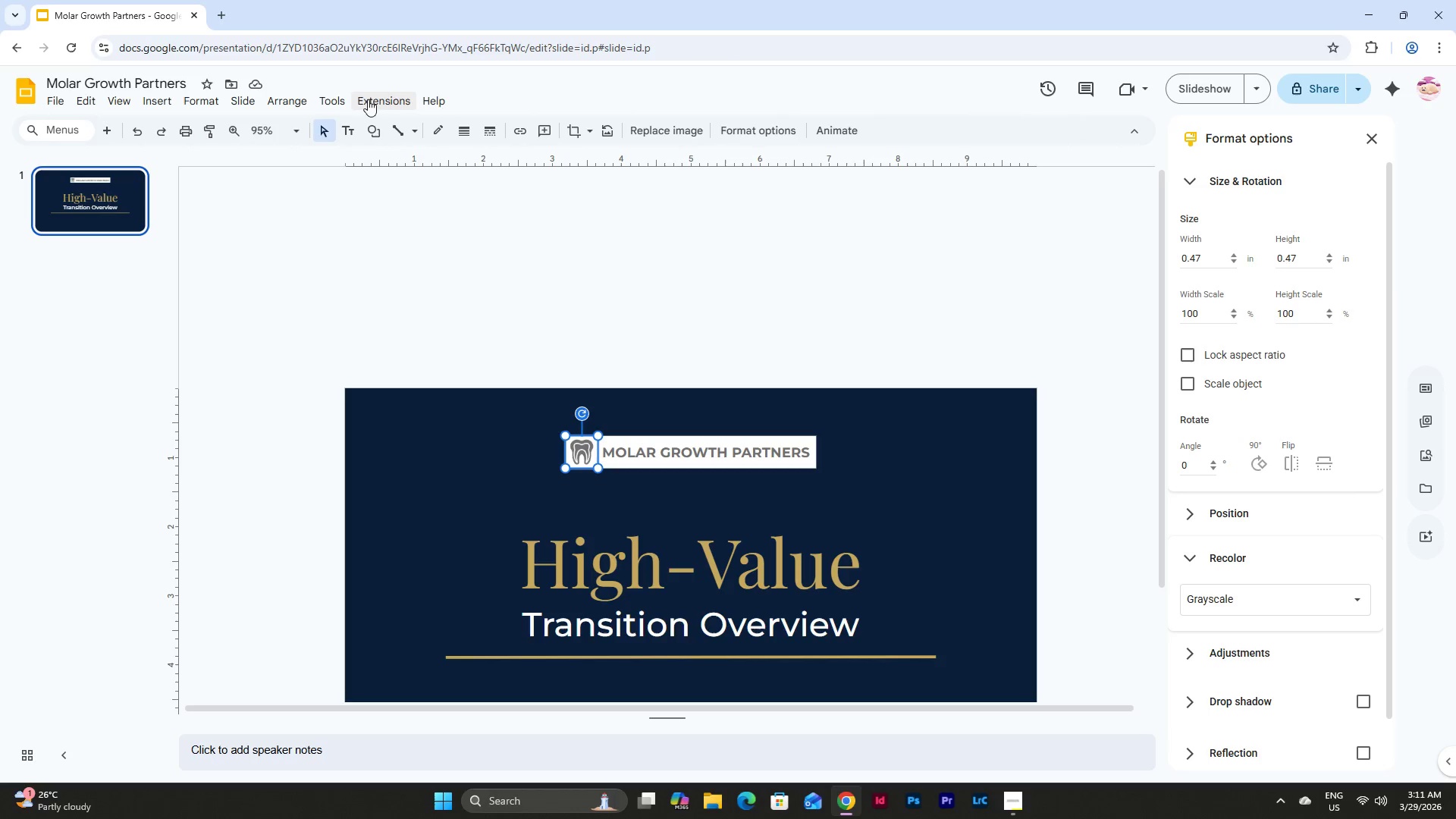 
double_click([343, 98])
 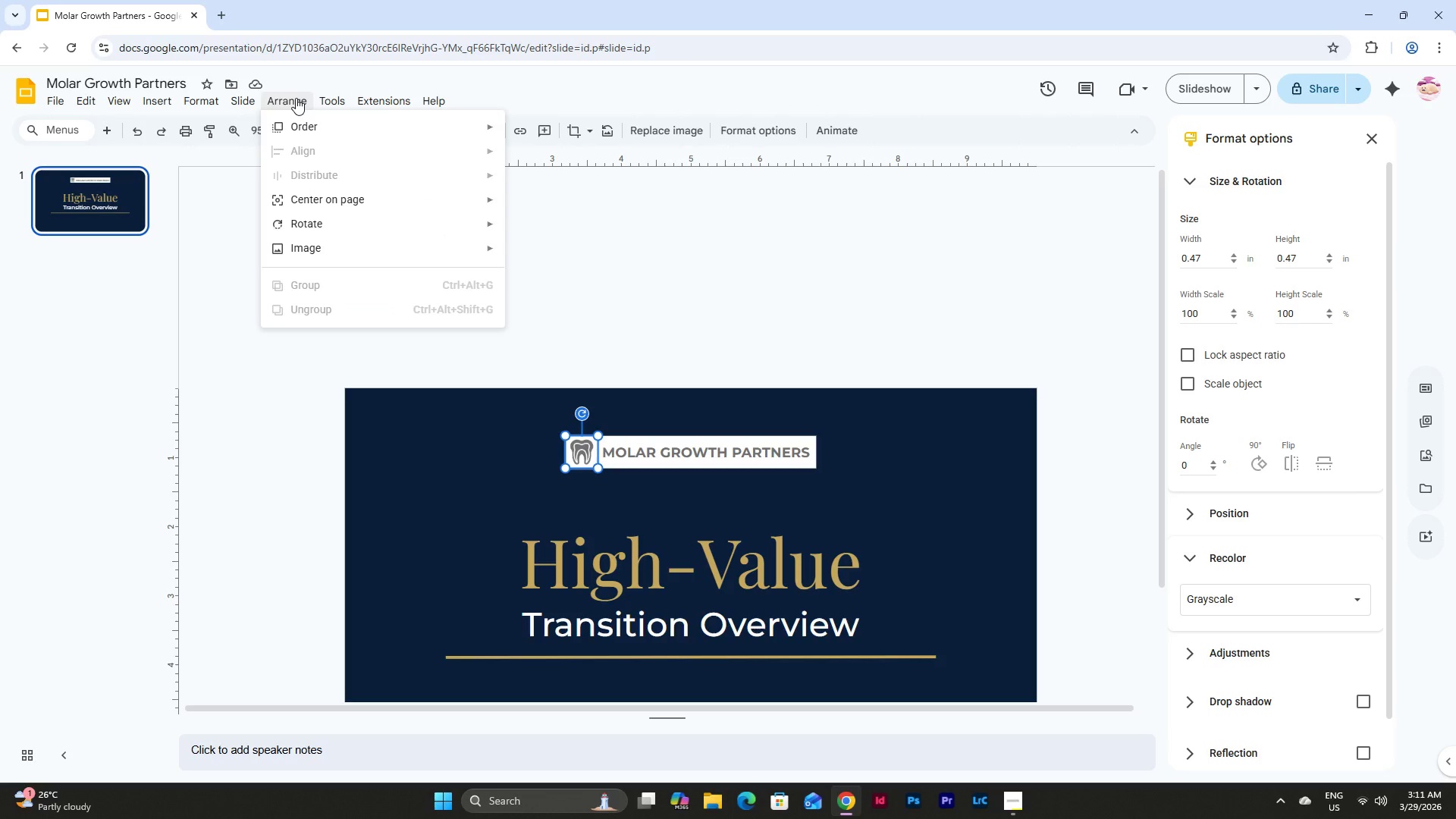 
mouse_move([345, 278])
 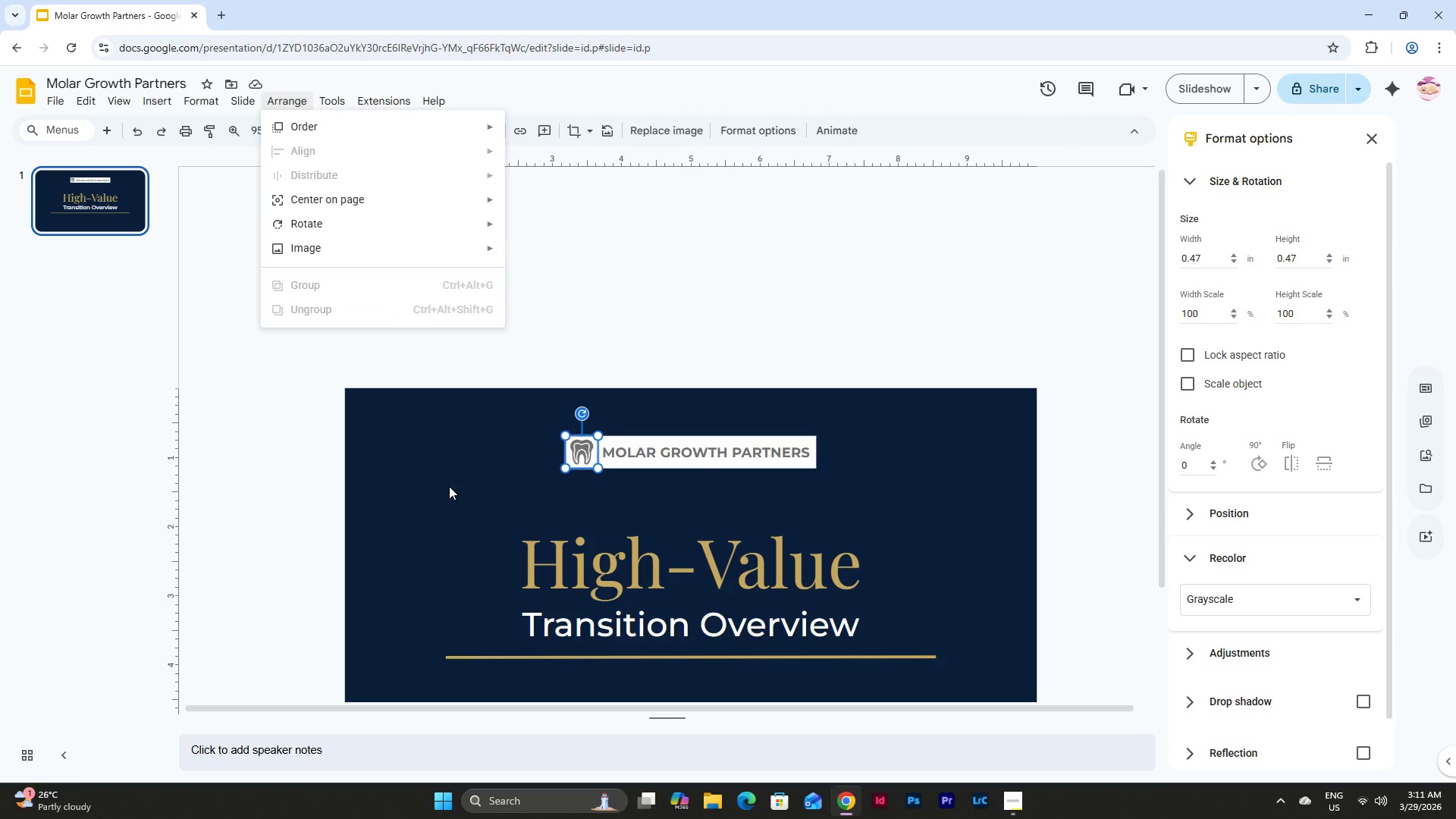 
left_click([449, 479])
 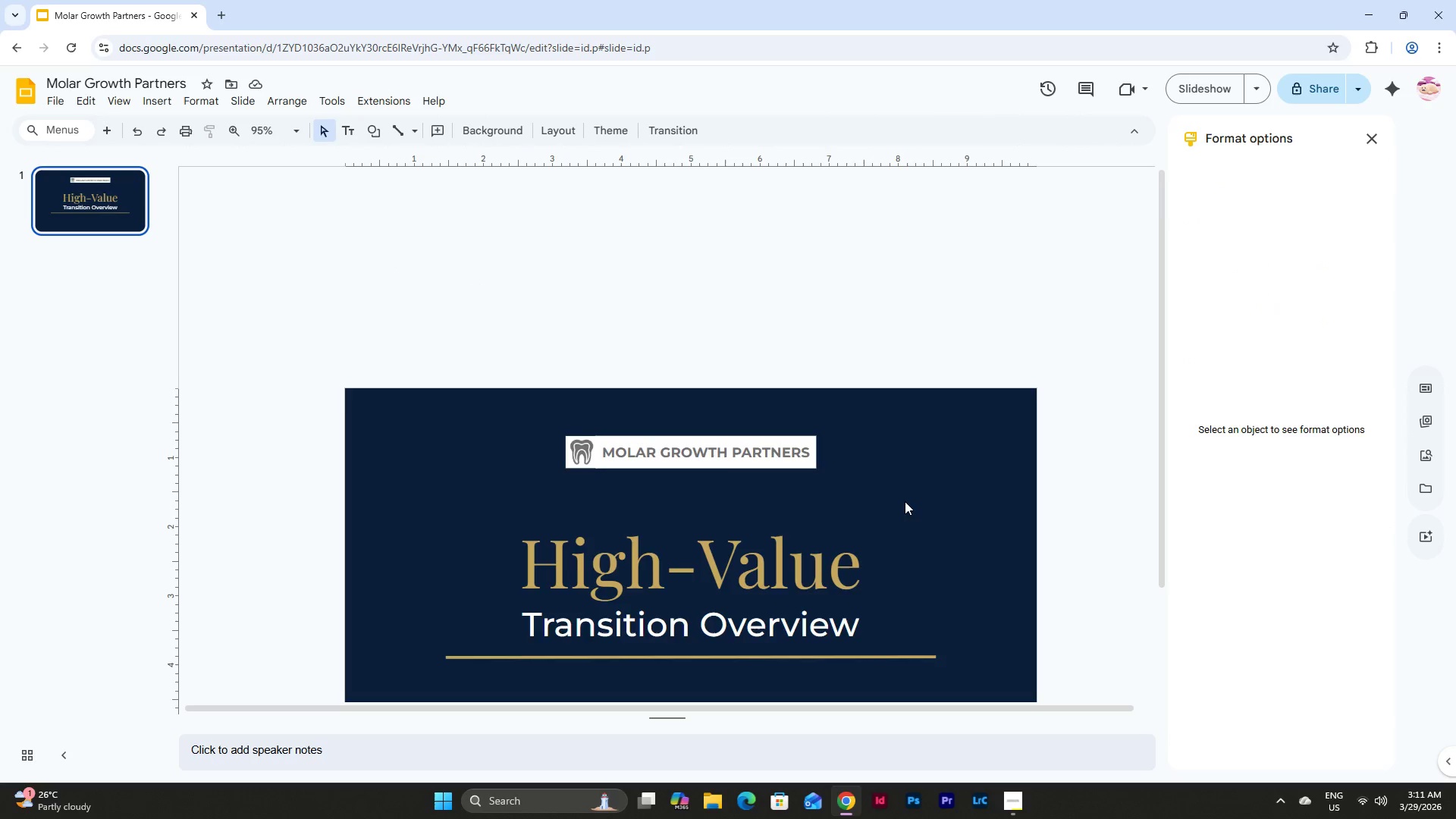 
scroll: coordinate [907, 492], scroll_direction: down, amount: 3.0
 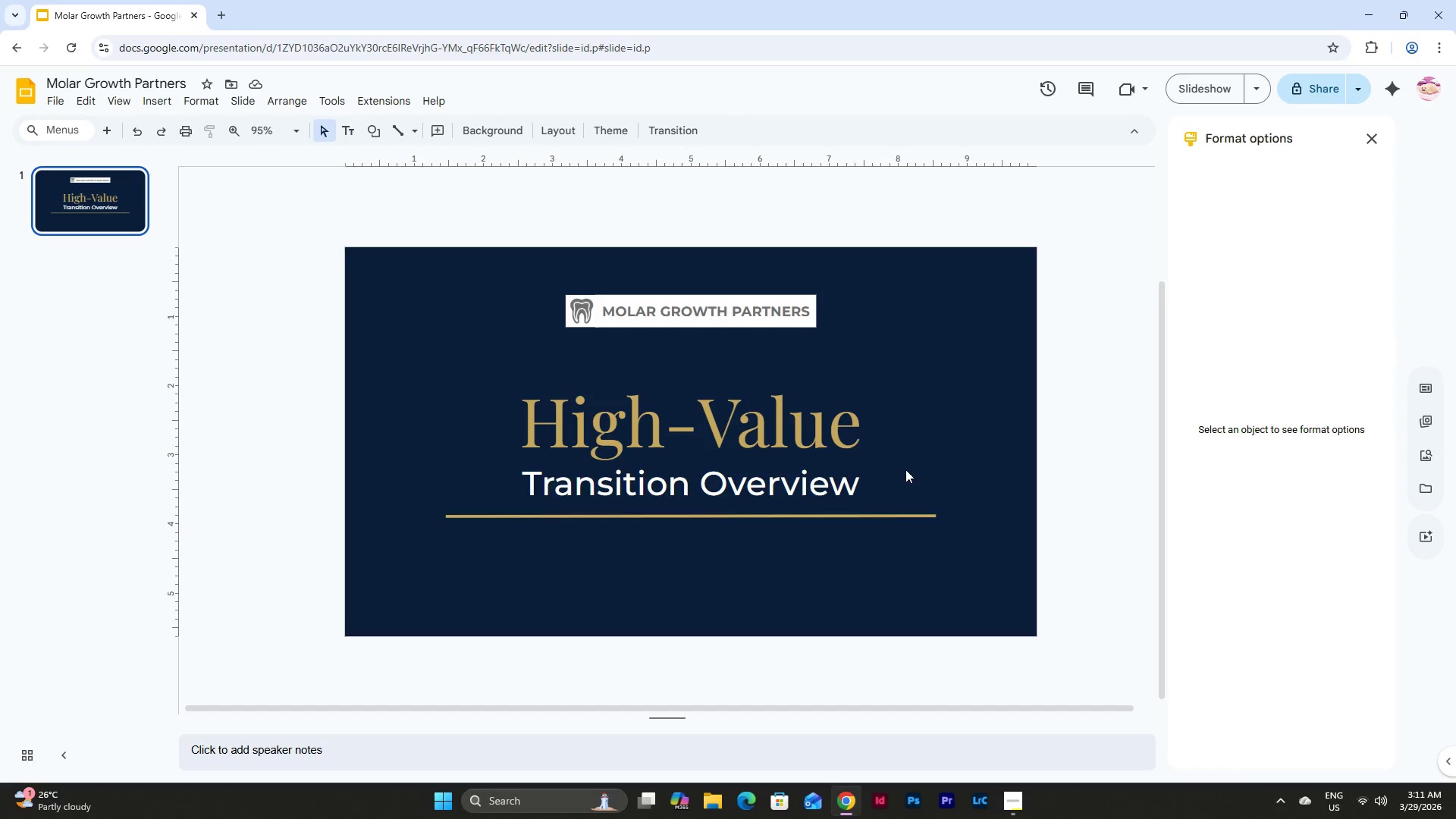 
scroll: coordinate [905, 469], scroll_direction: up, amount: 1.0
 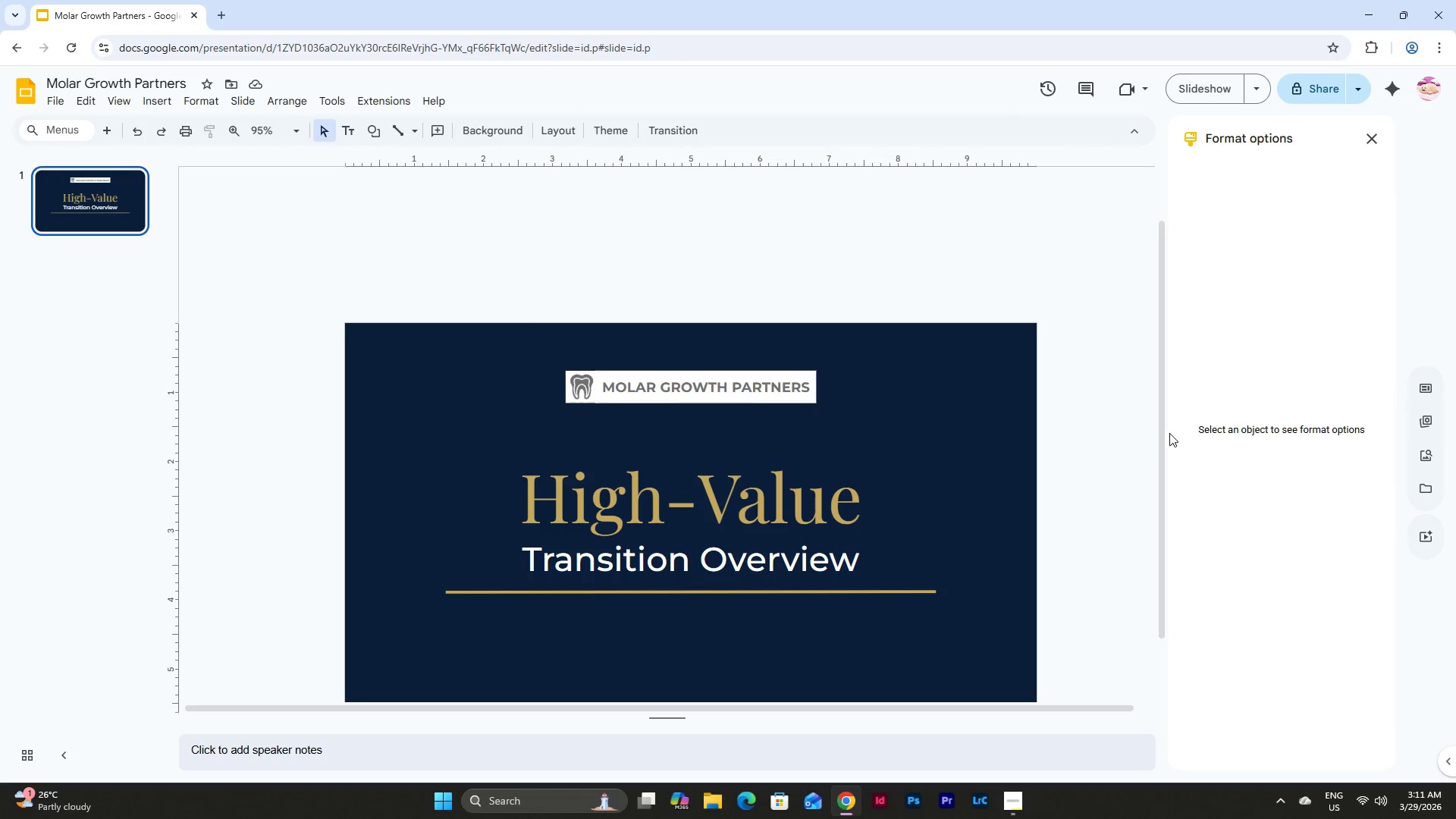 
left_click_drag(start_coordinate=[1161, 433], to_coordinate=[1162, 447])
 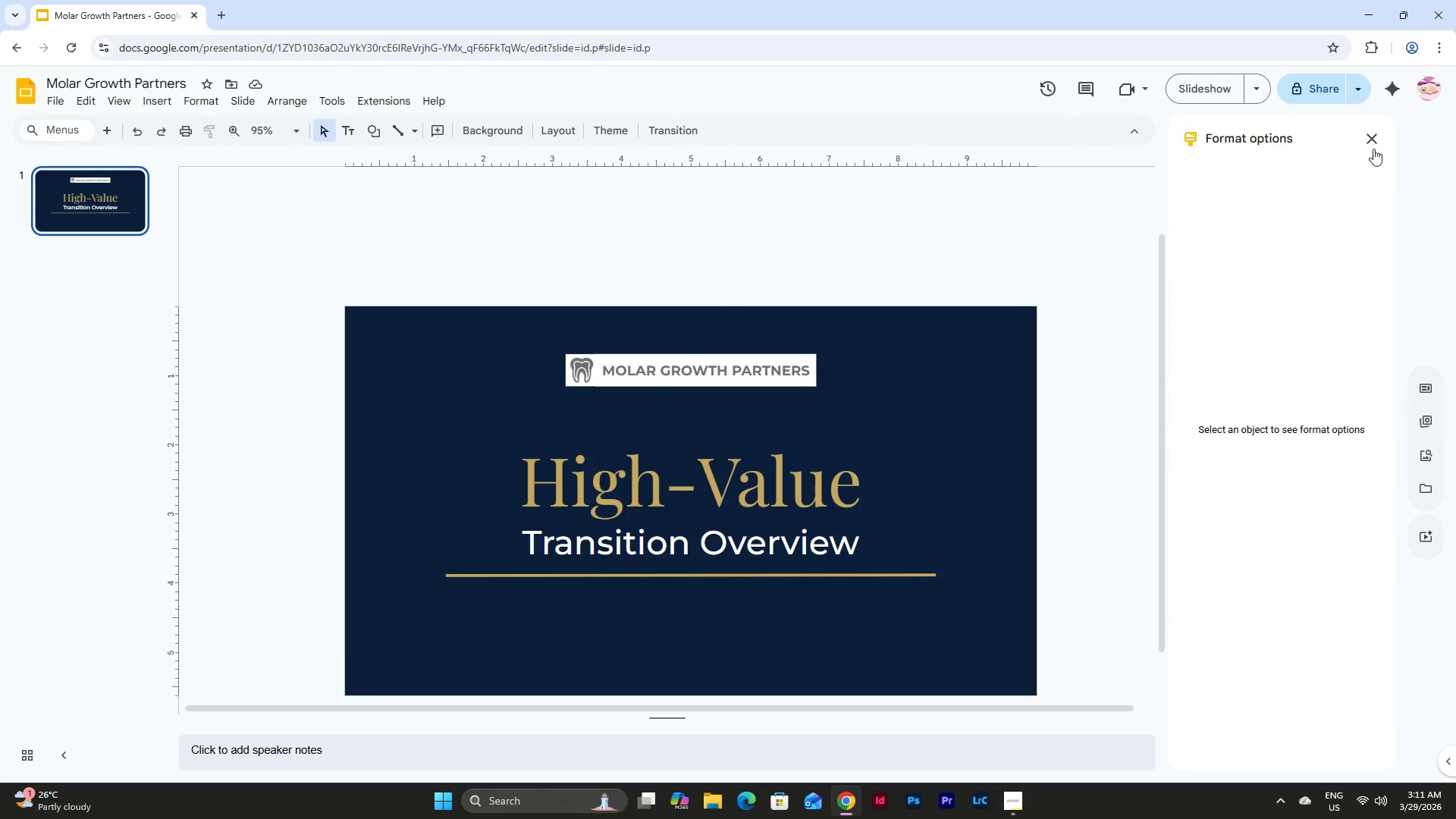 
left_click([1380, 142])
 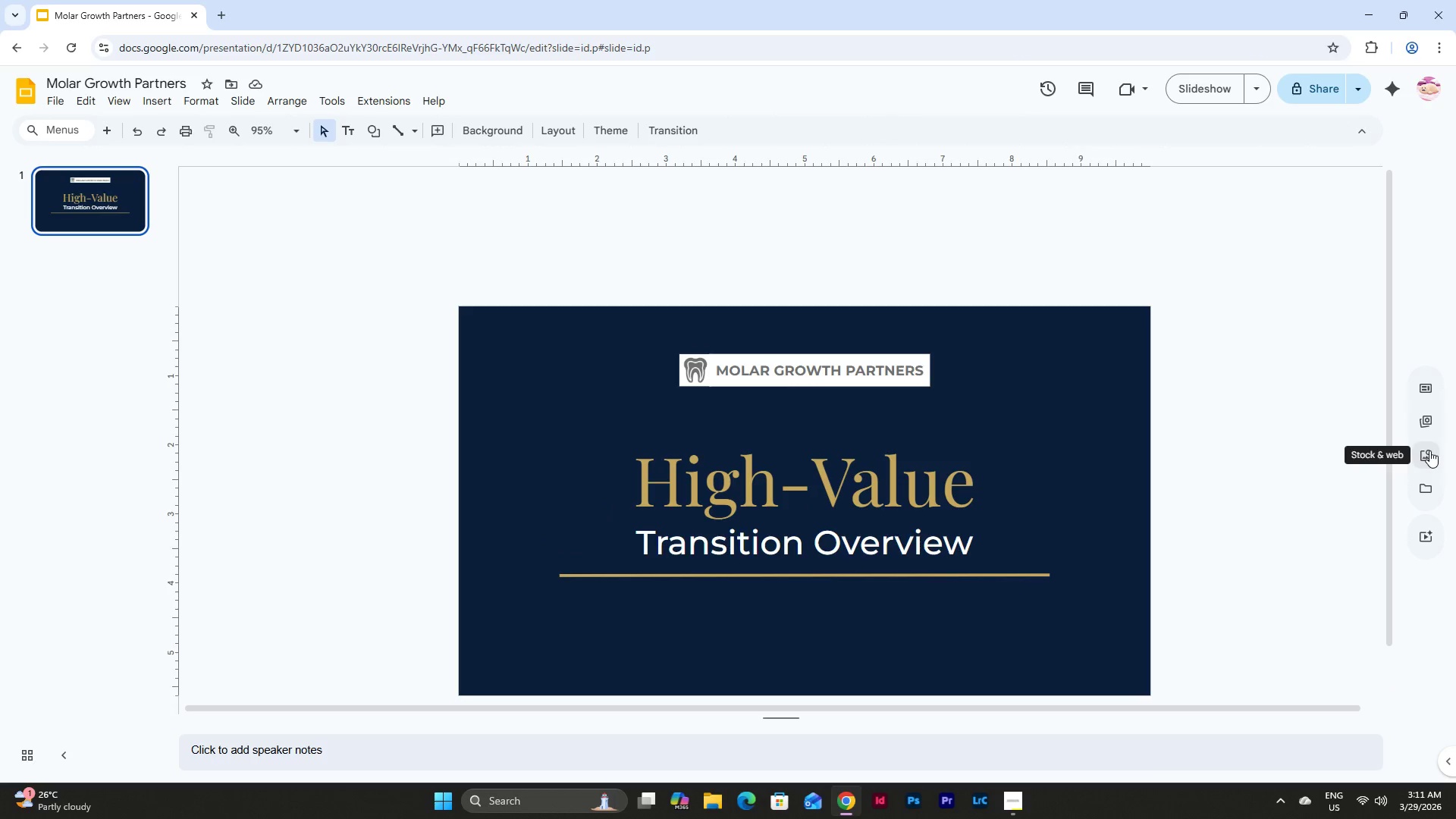 
left_click([1429, 450])
 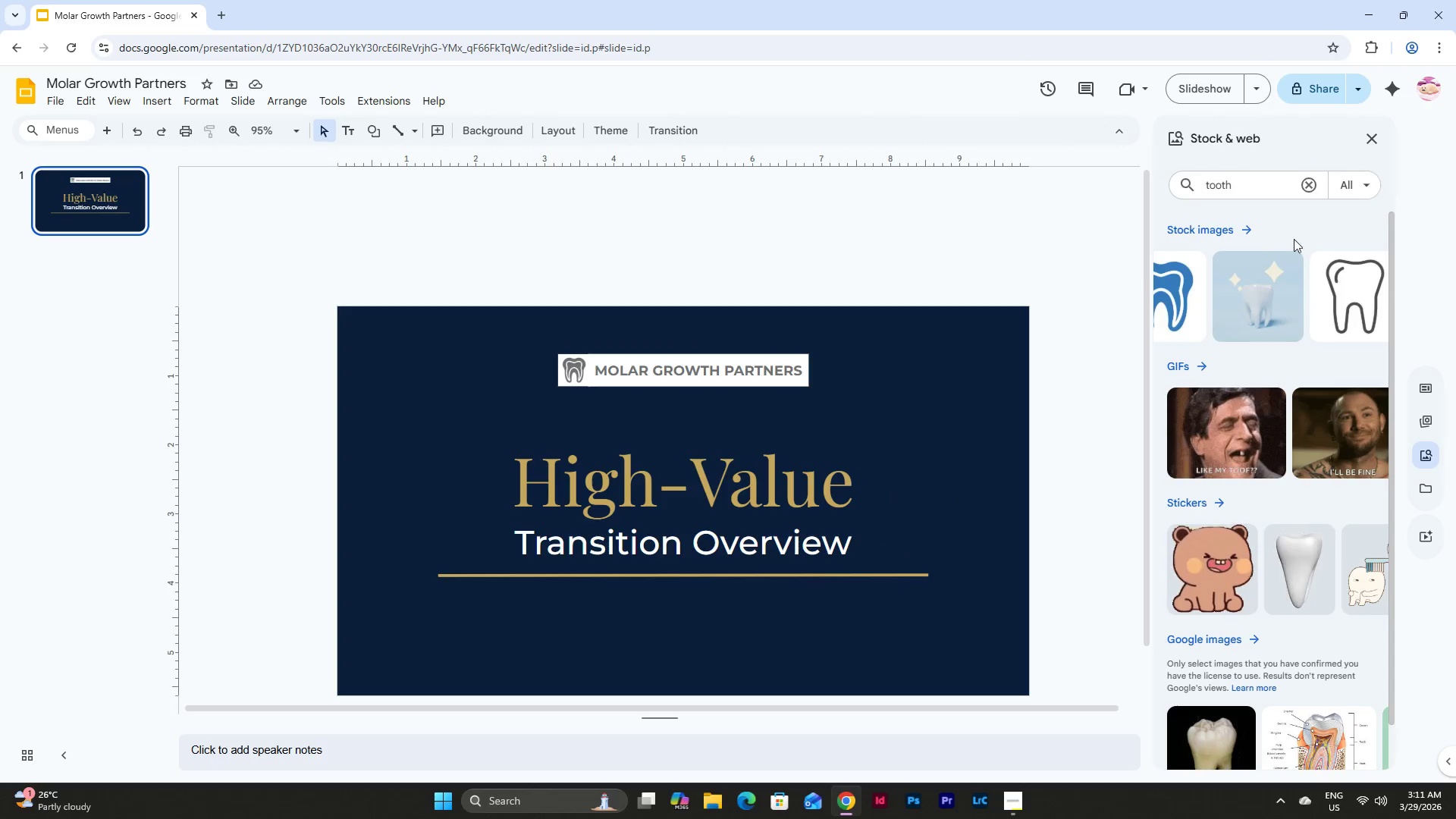 
left_click([1240, 228])
 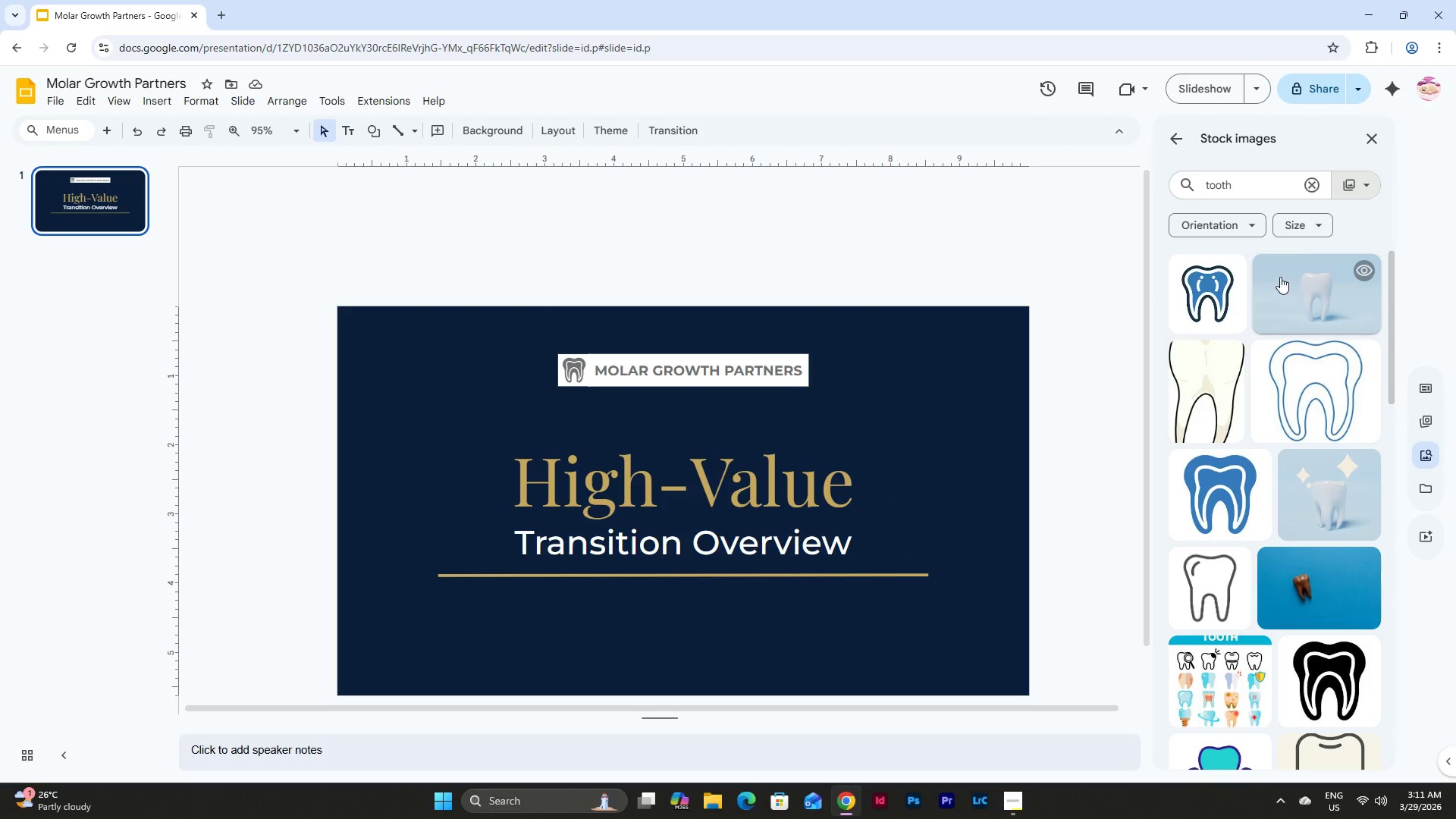 
left_click([1236, 225])
 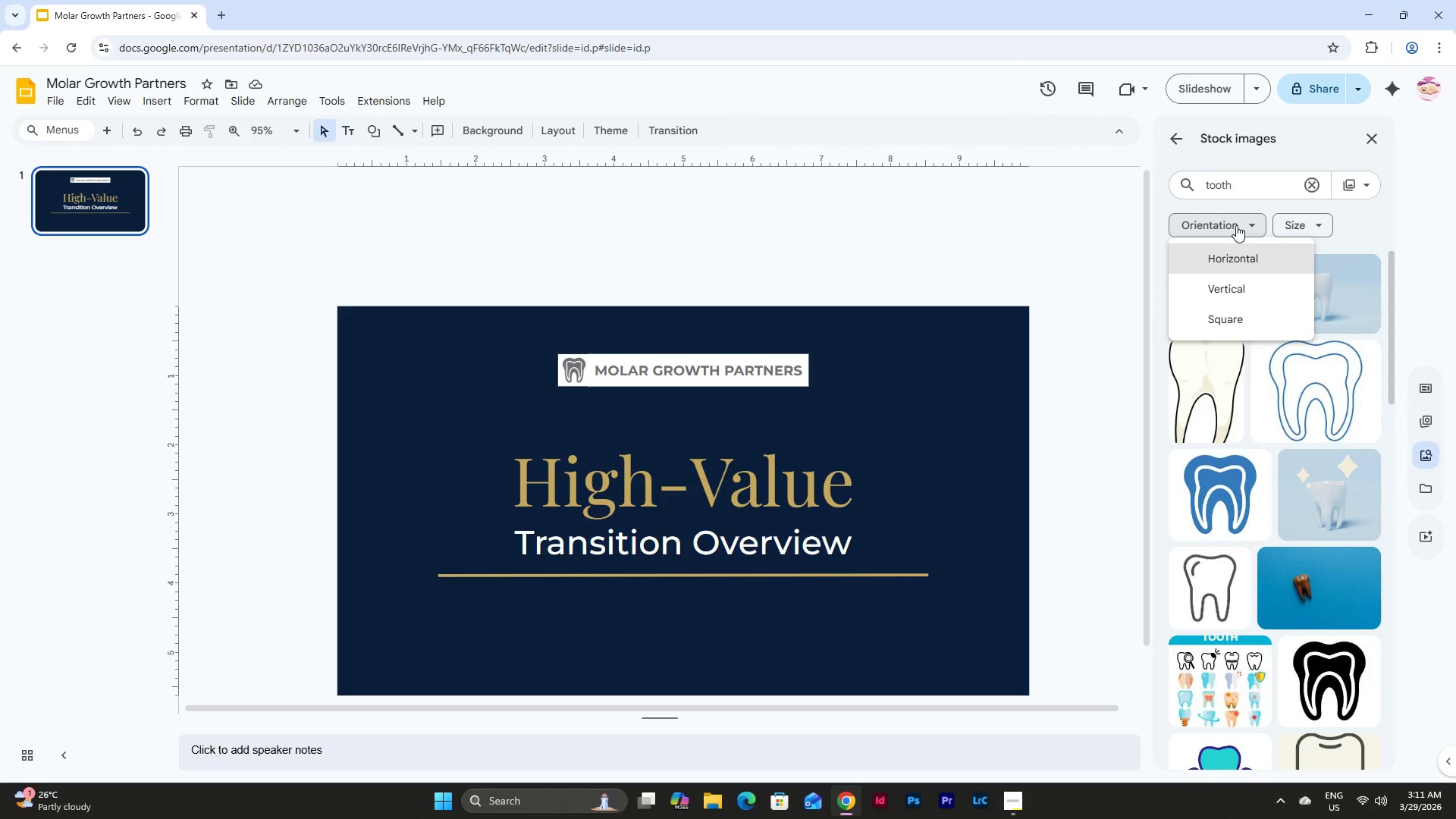 
left_click([1236, 225])
 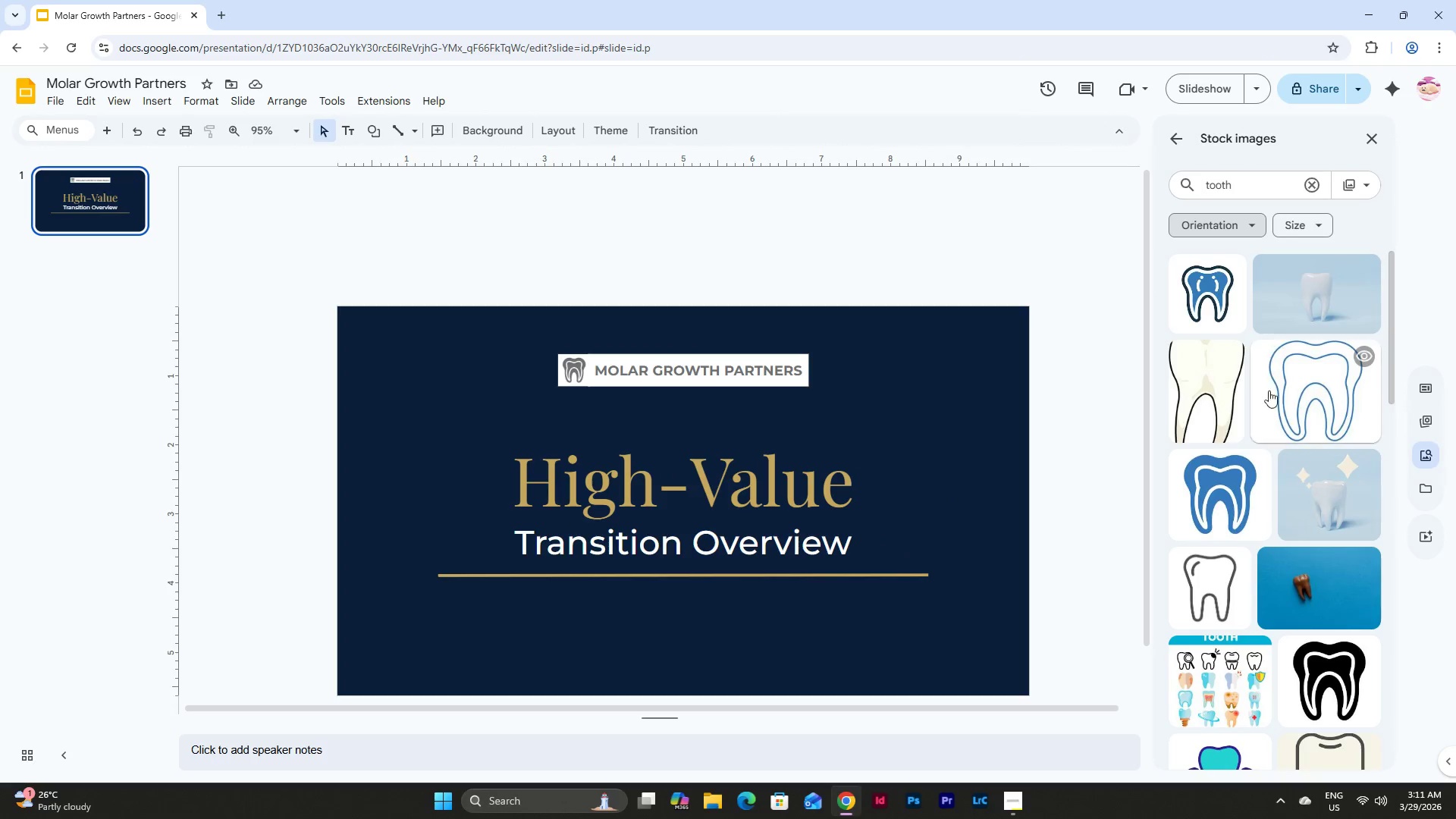 
scroll: coordinate [1269, 400], scroll_direction: down, amount: 11.0
 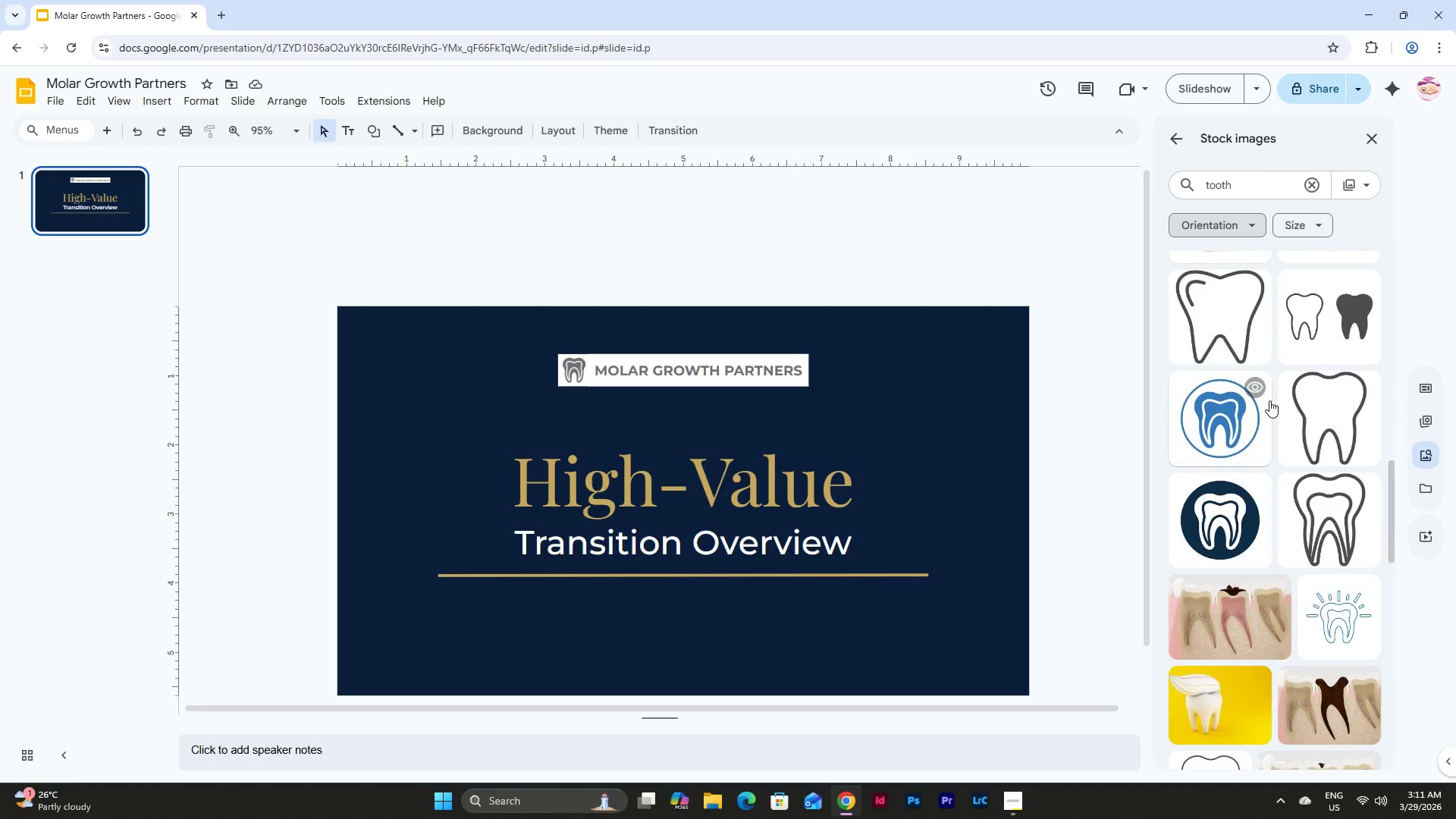 
left_click([1215, 318])
 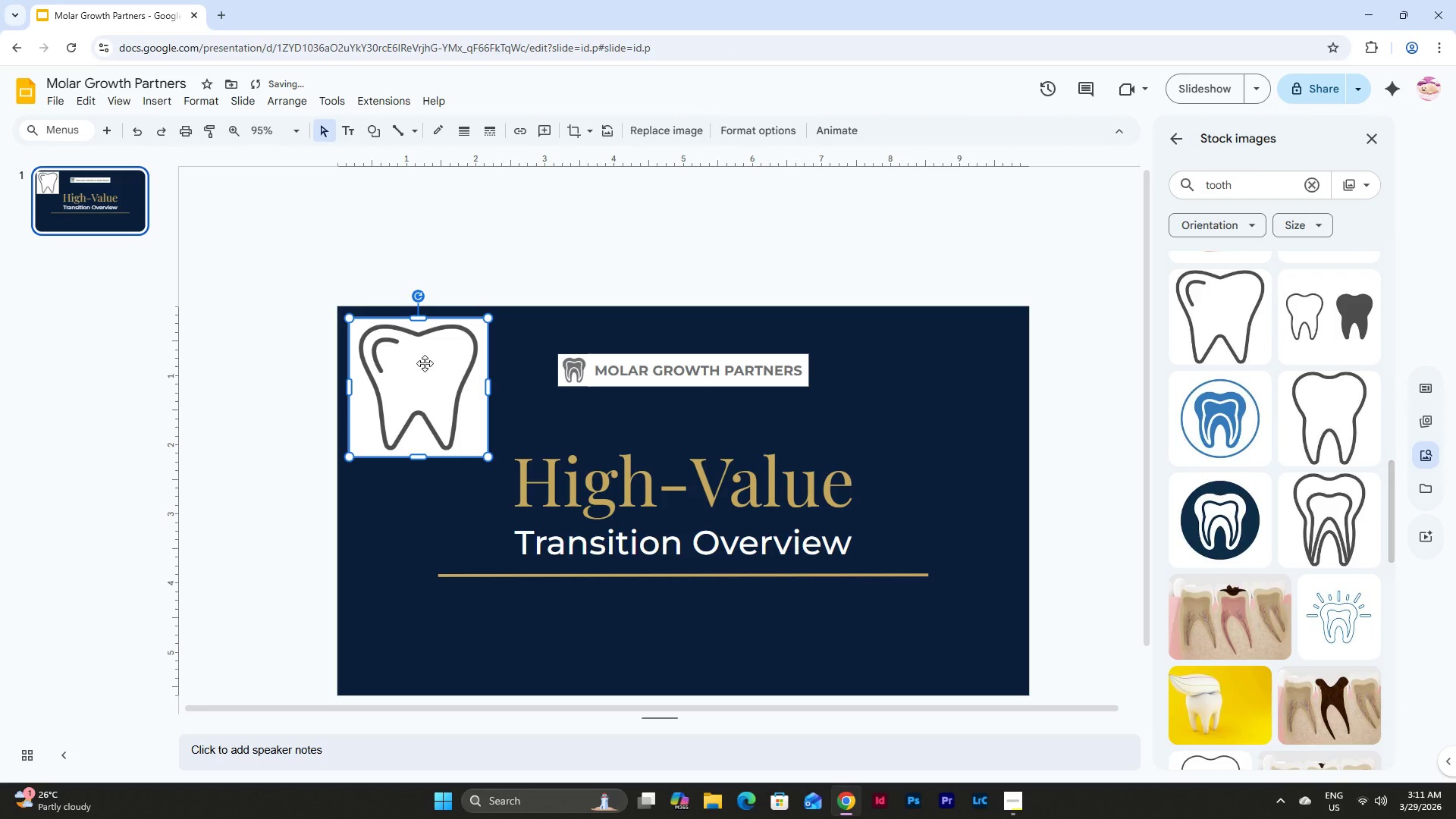 
key(Backspace)
 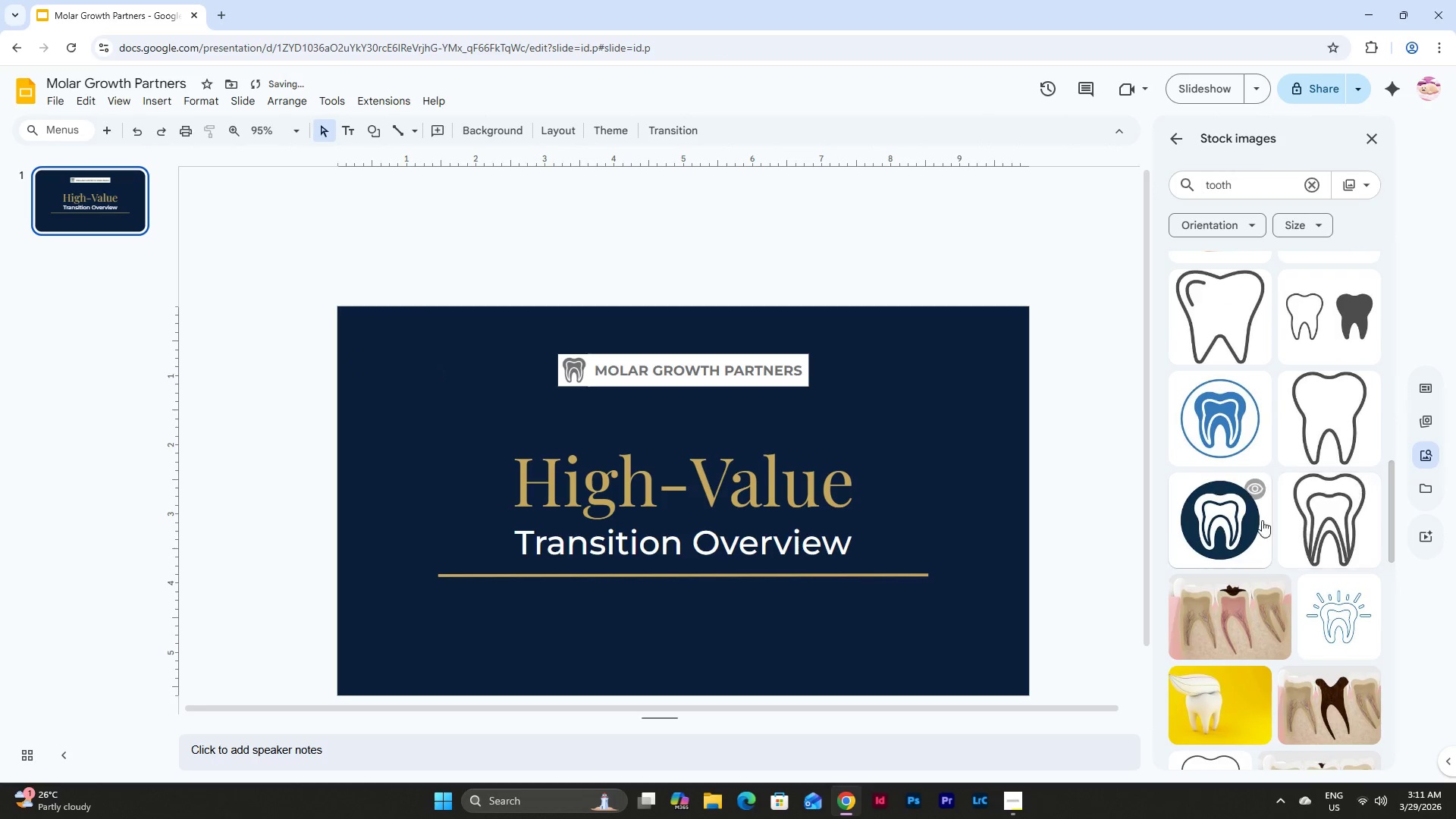 
left_click([1247, 520])
 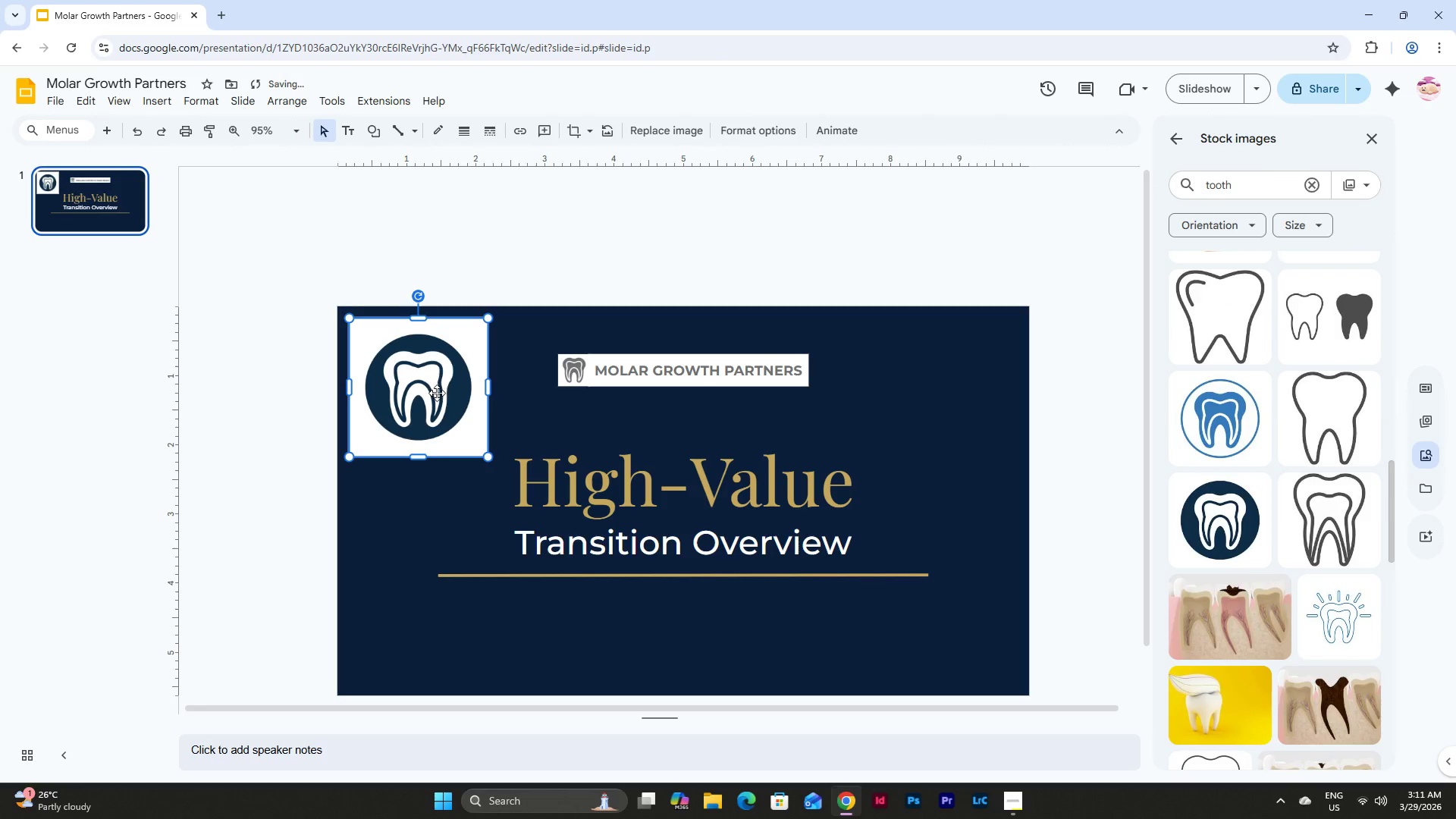 
key(Backspace)
 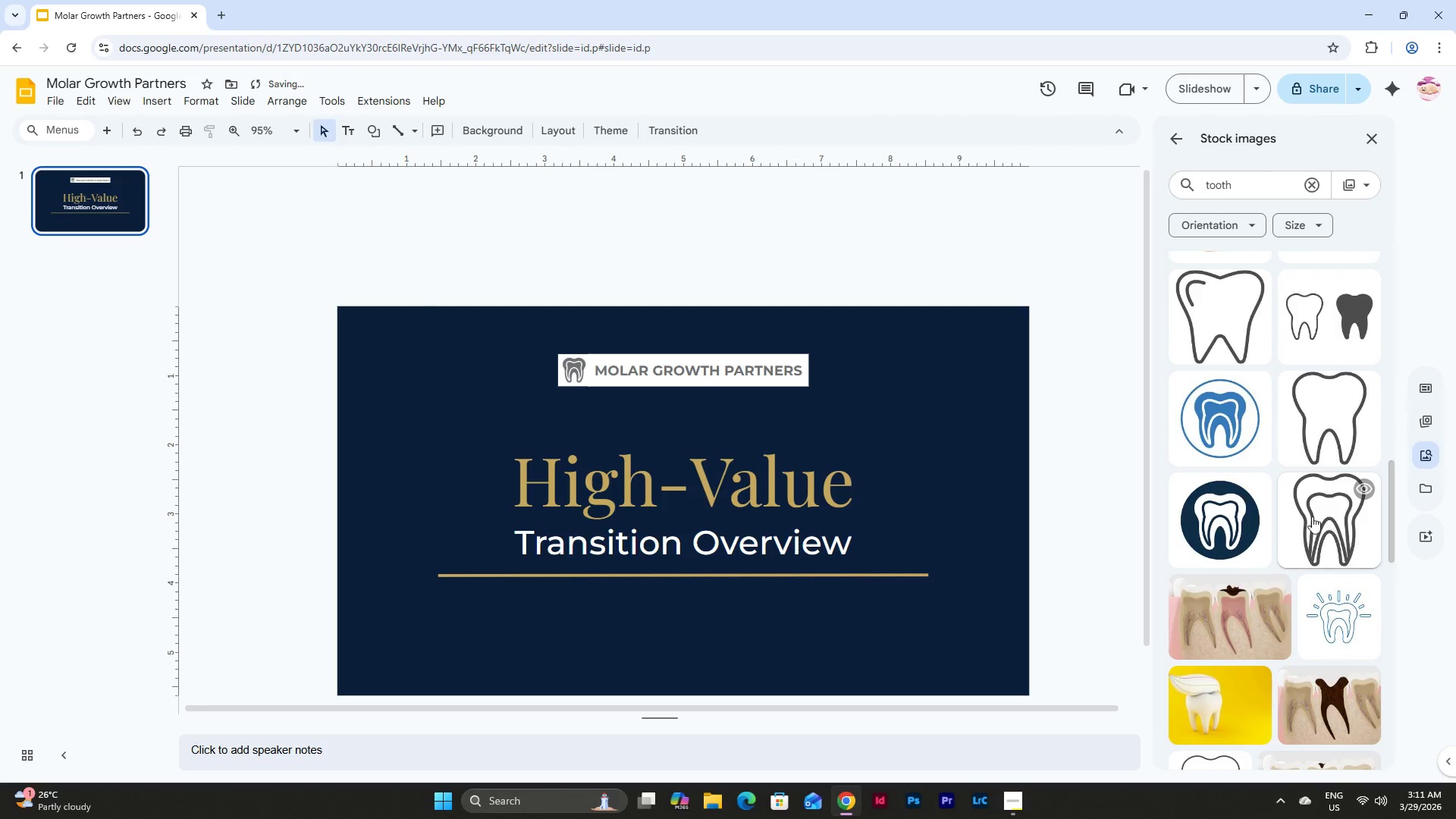 
left_click([1312, 516])
 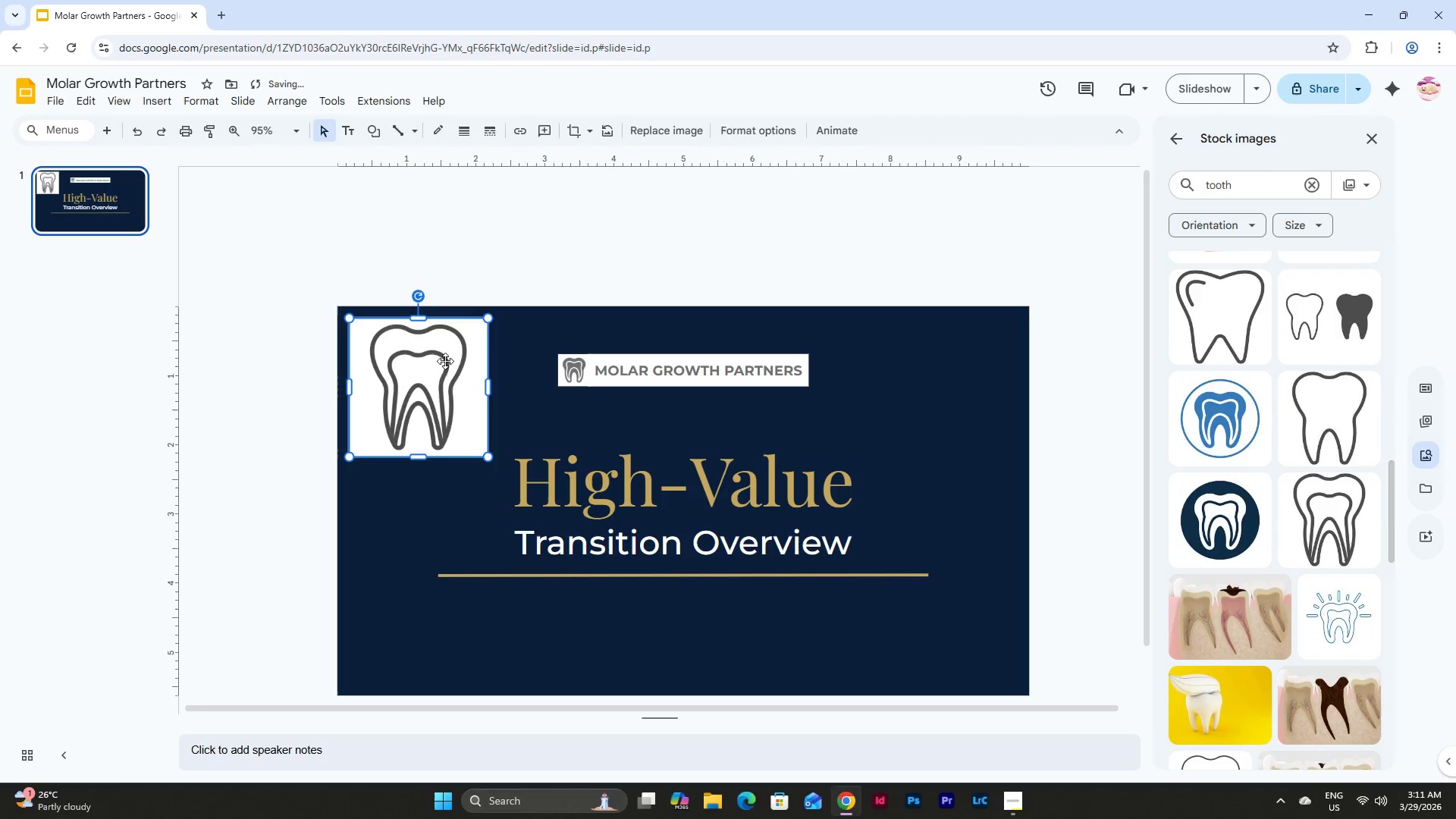 
key(Backspace)
 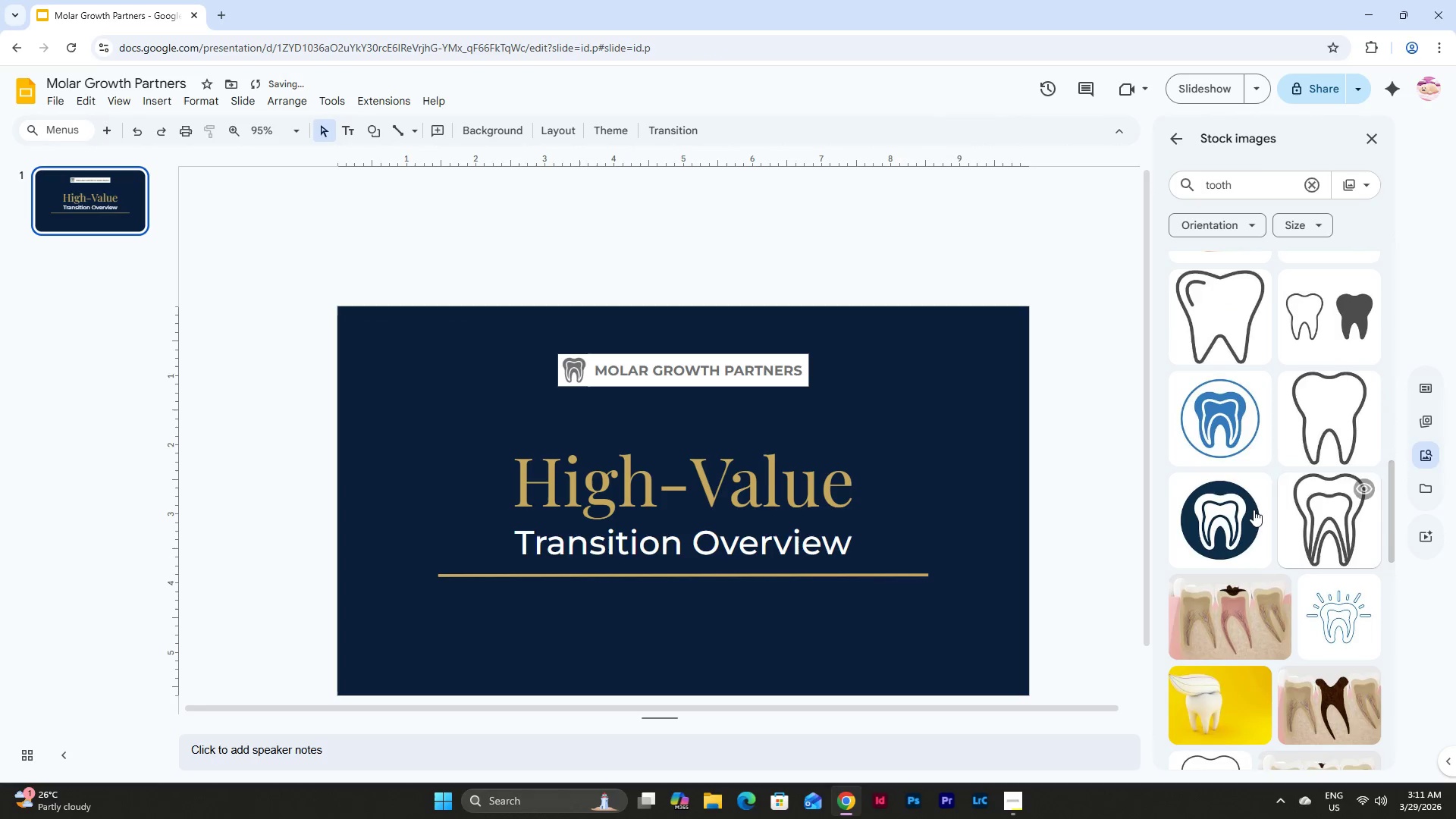 
scroll: coordinate [1284, 466], scroll_direction: up, amount: 7.0
 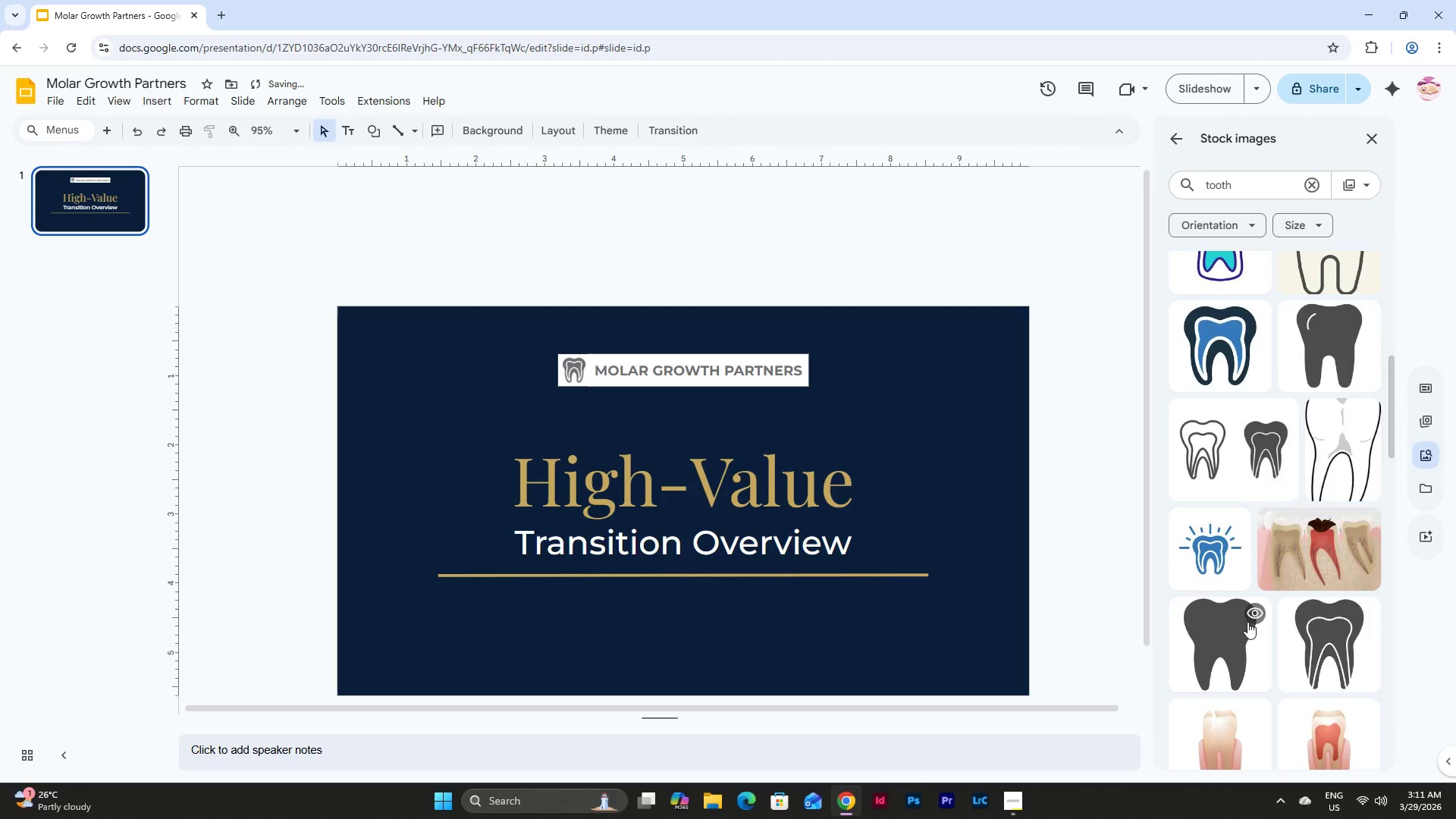 
left_click([1246, 622])
 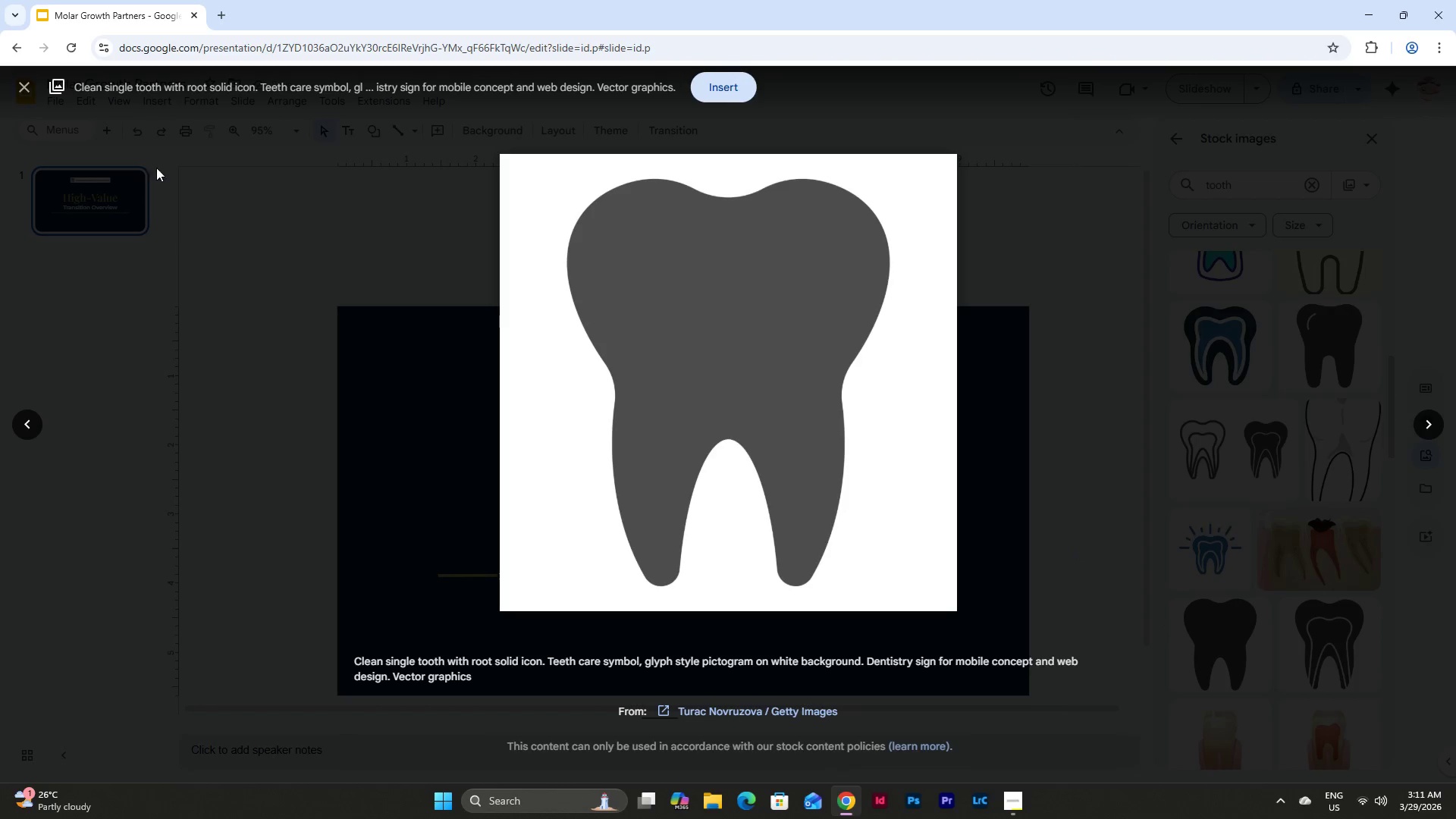 
left_click([26, 88])
 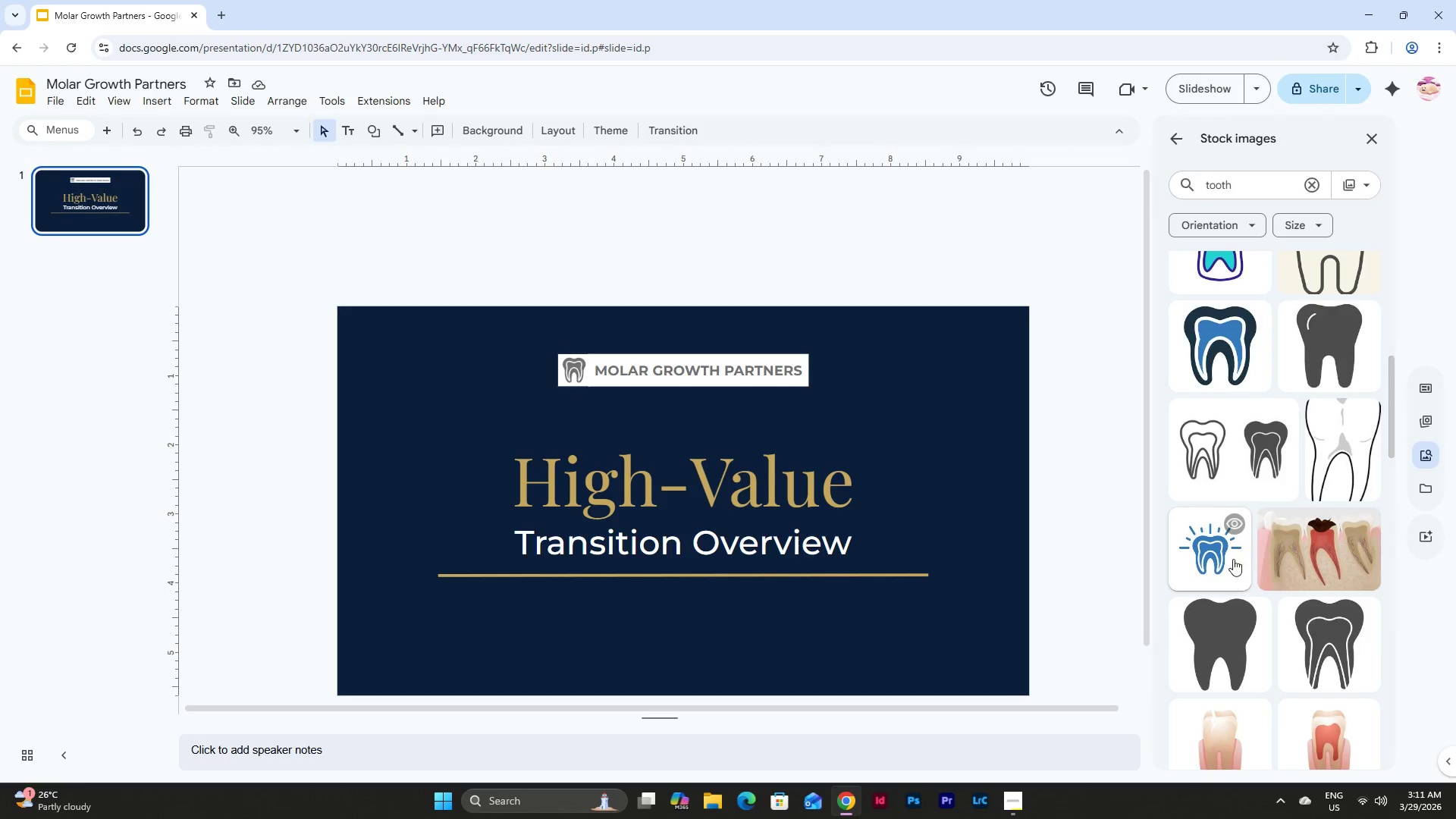 
scroll: coordinate [1253, 509], scroll_direction: up, amount: 10.0
 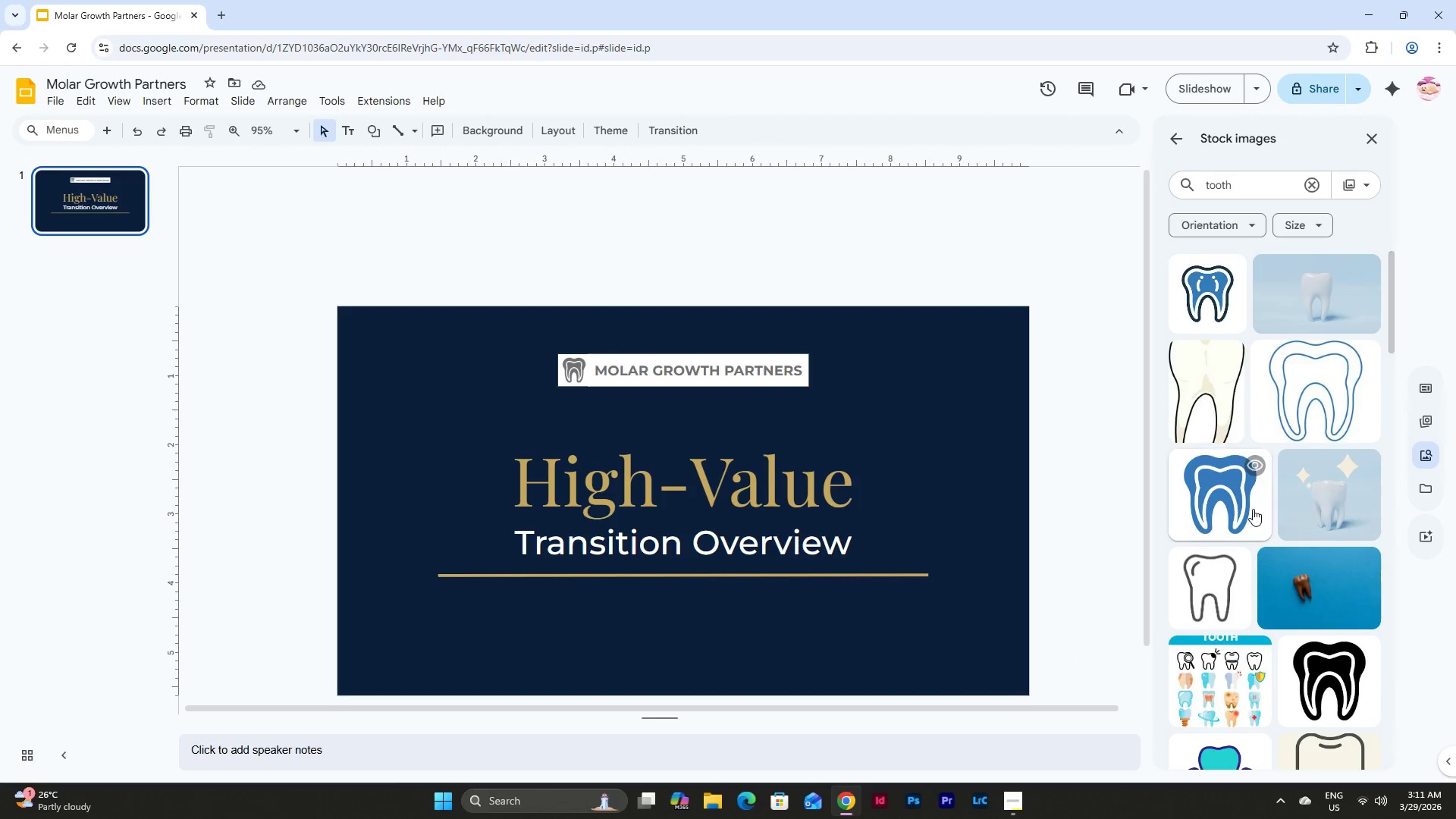 
scroll: coordinate [1250, 519], scroll_direction: down, amount: 5.0
 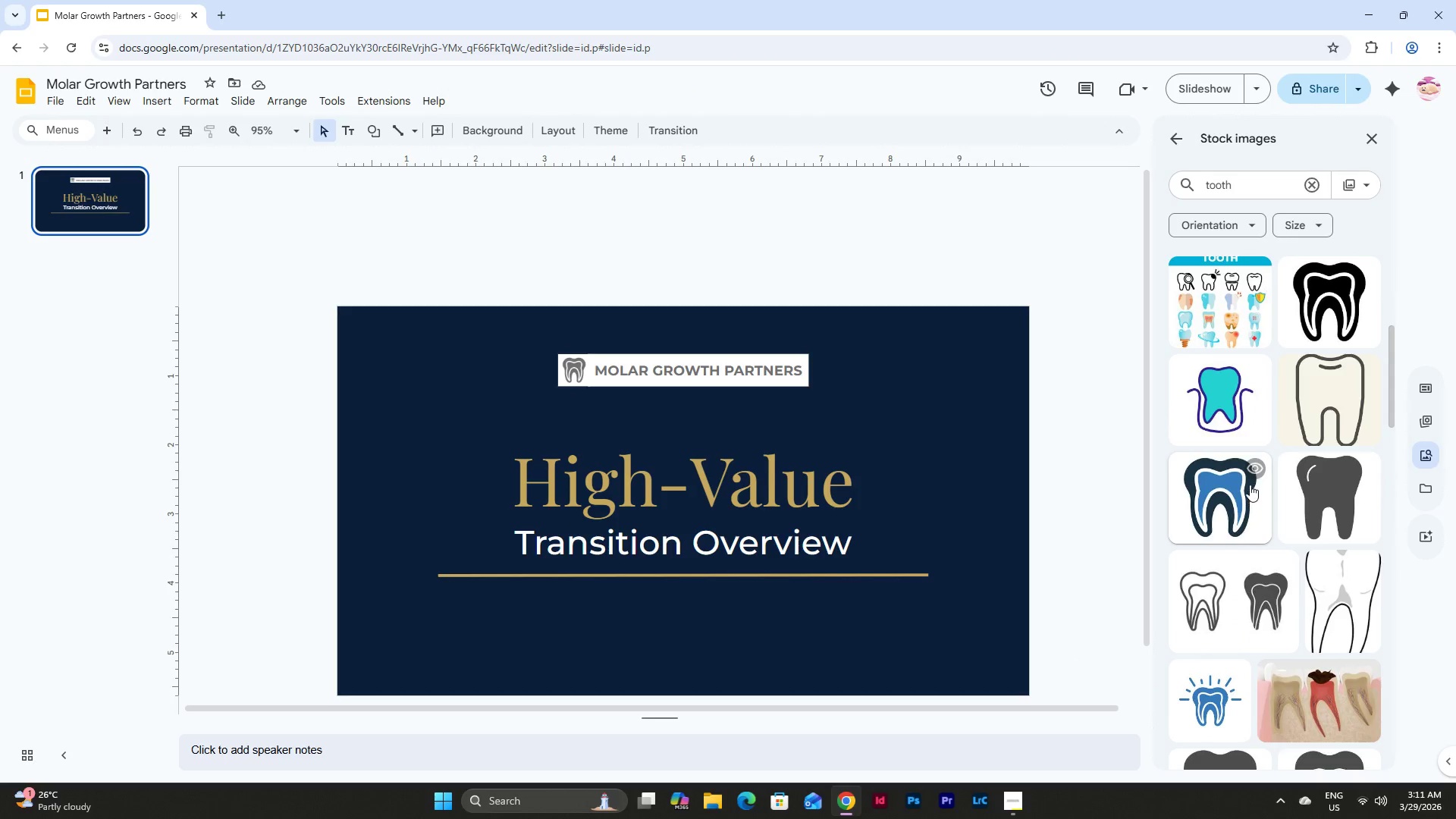 
left_click([1250, 467])
 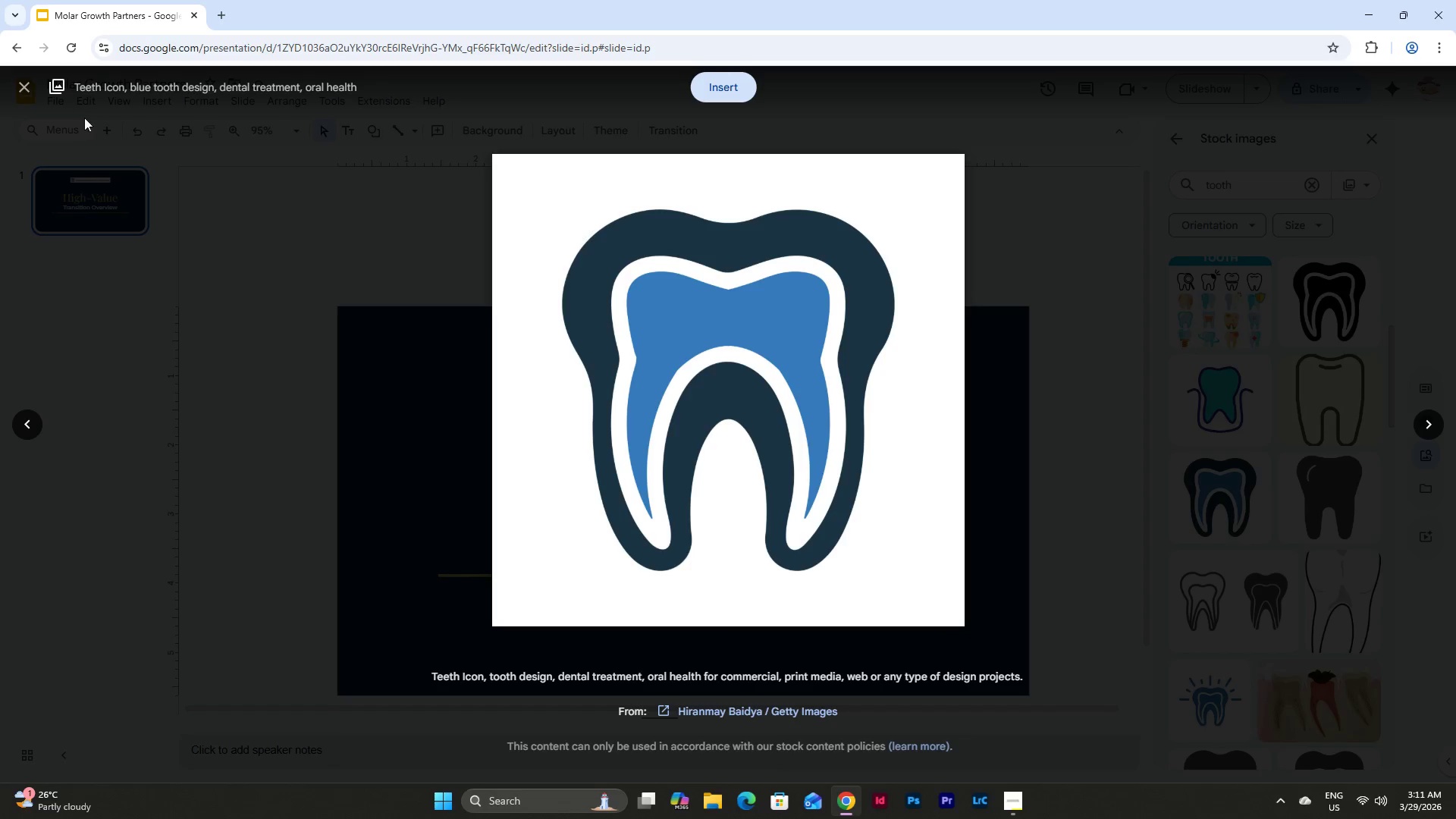 
left_click([27, 91])
 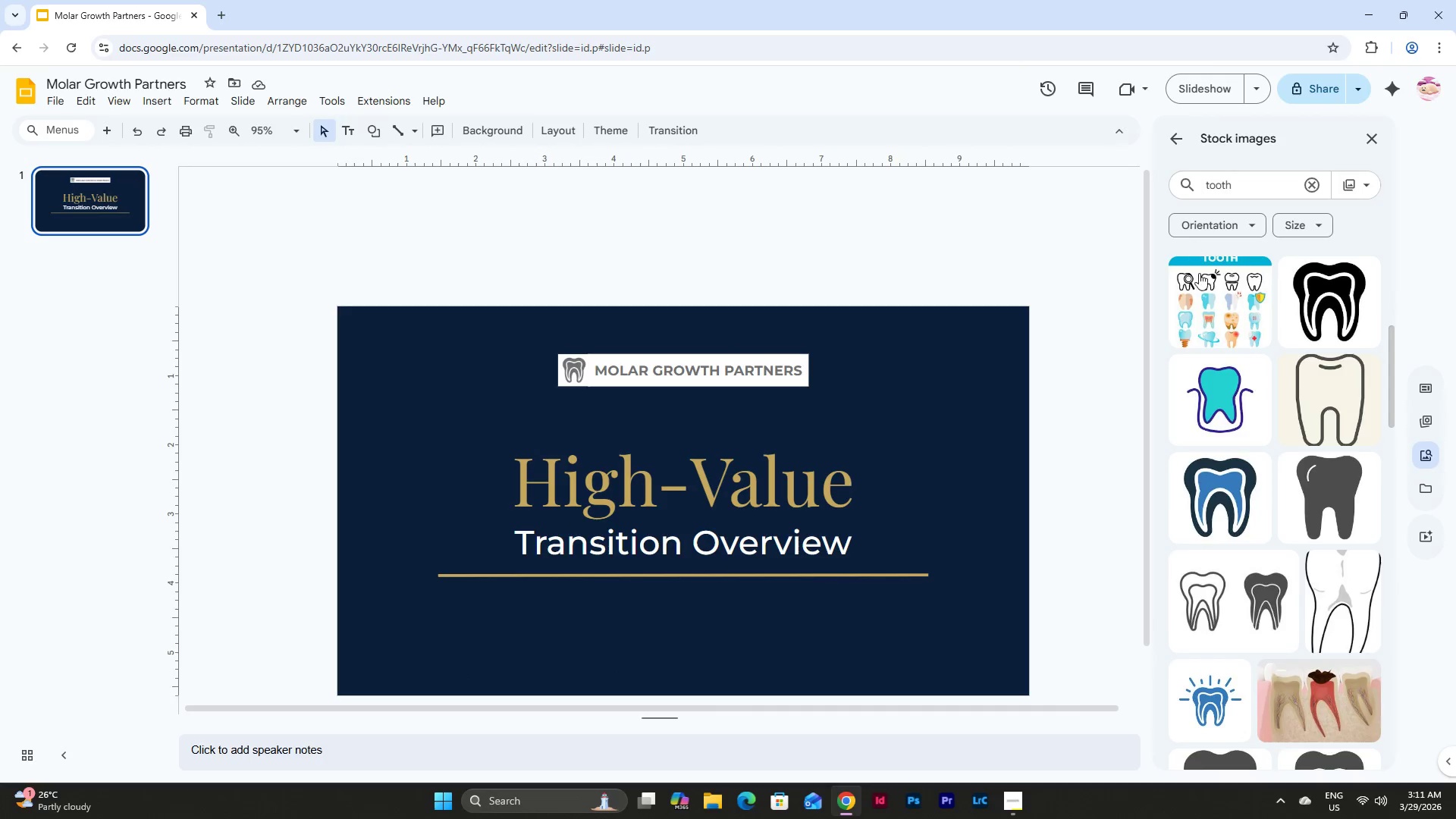 
left_click([1250, 189])
 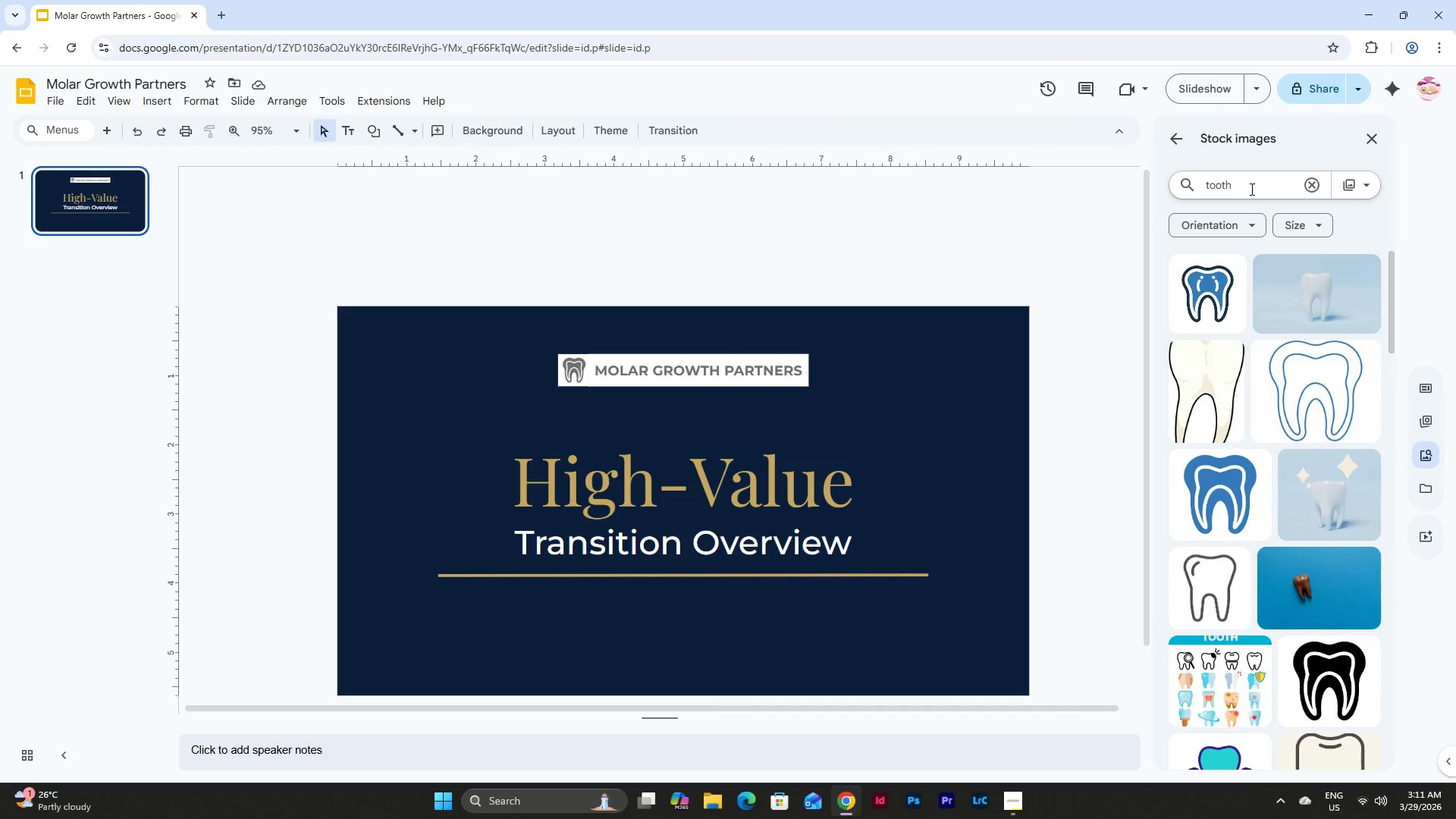 
scroll: coordinate [1245, 180], scroll_direction: up, amount: 16.0
 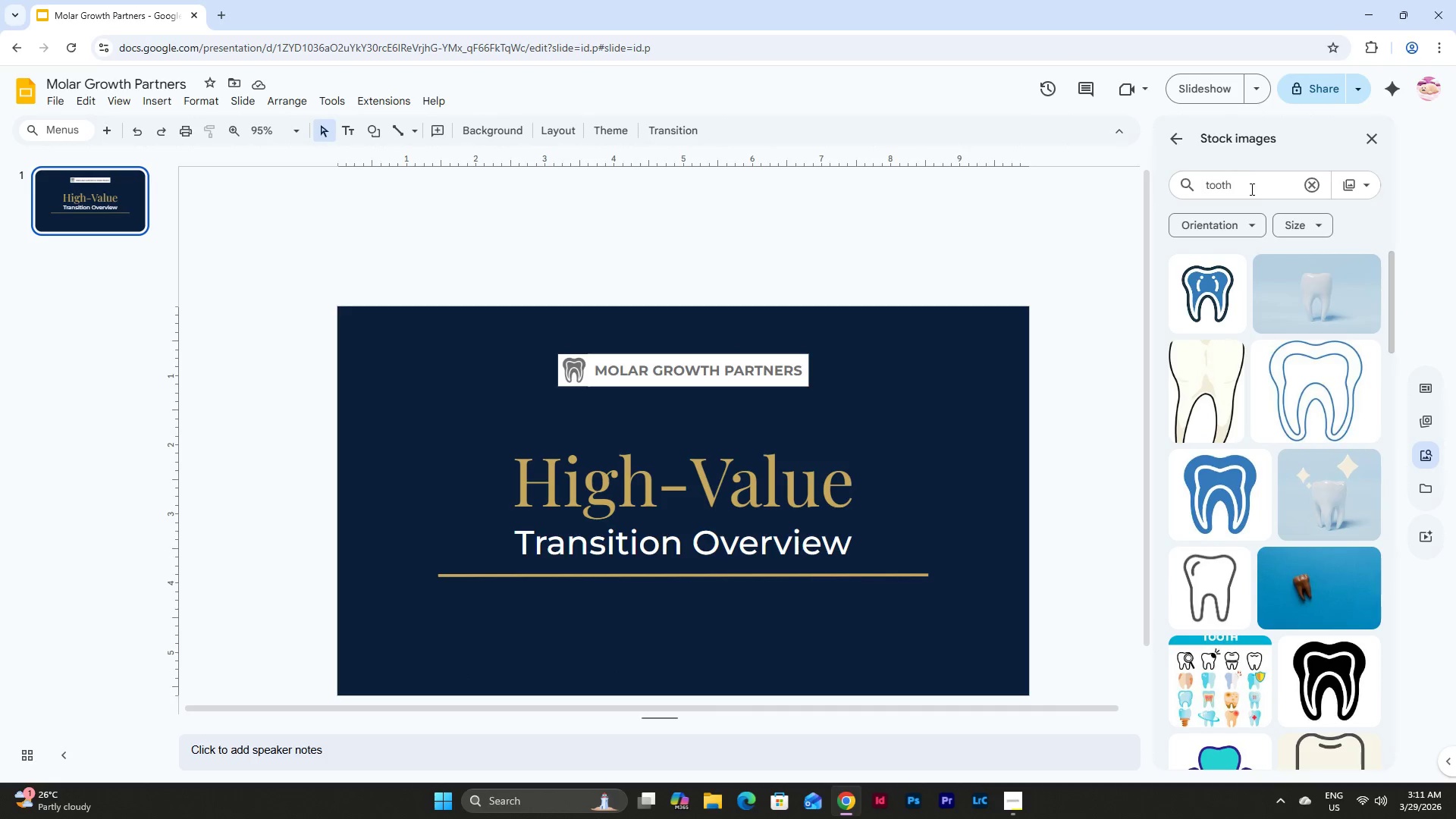 
type( transparent)
 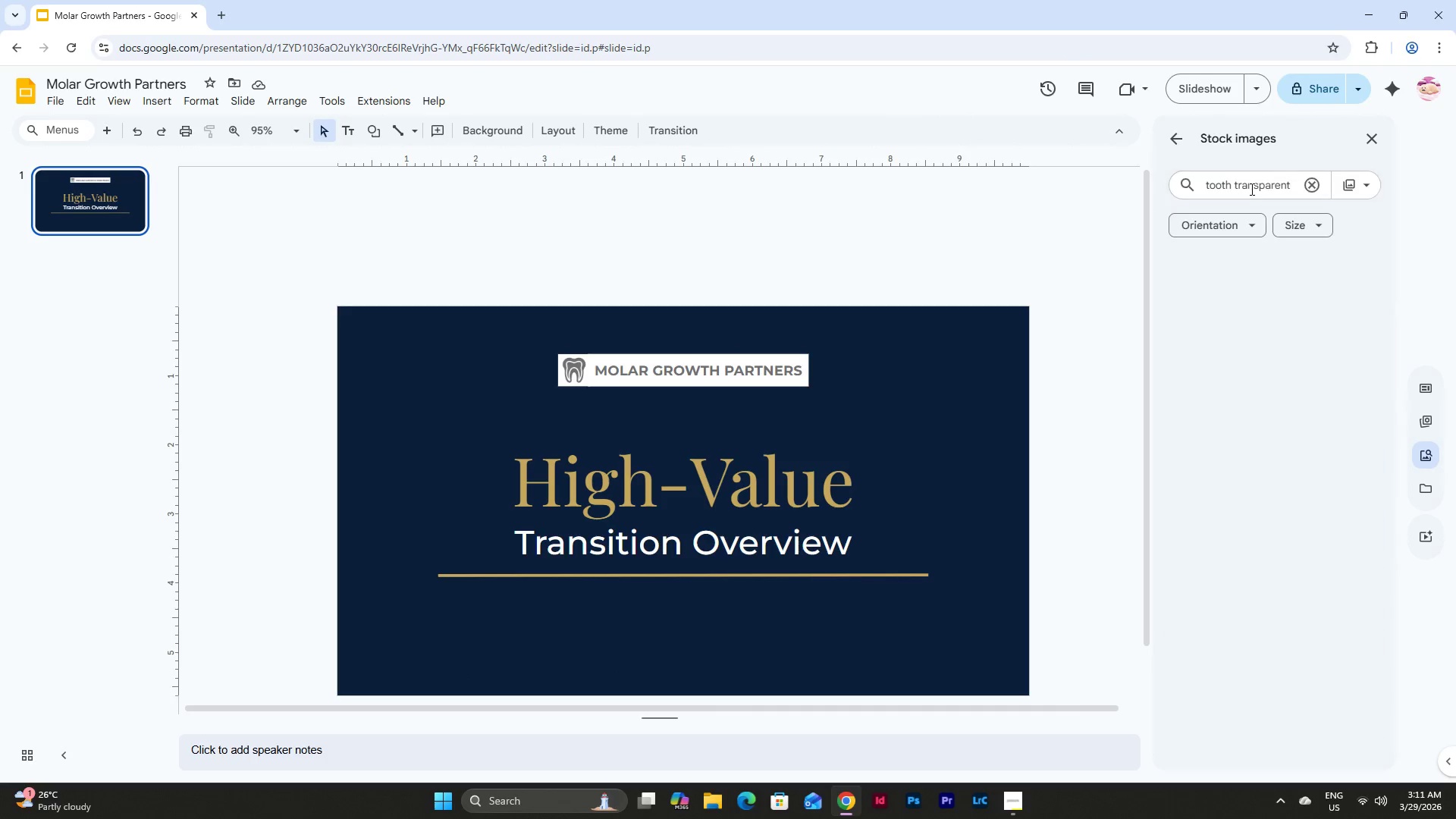 
key(Enter)
 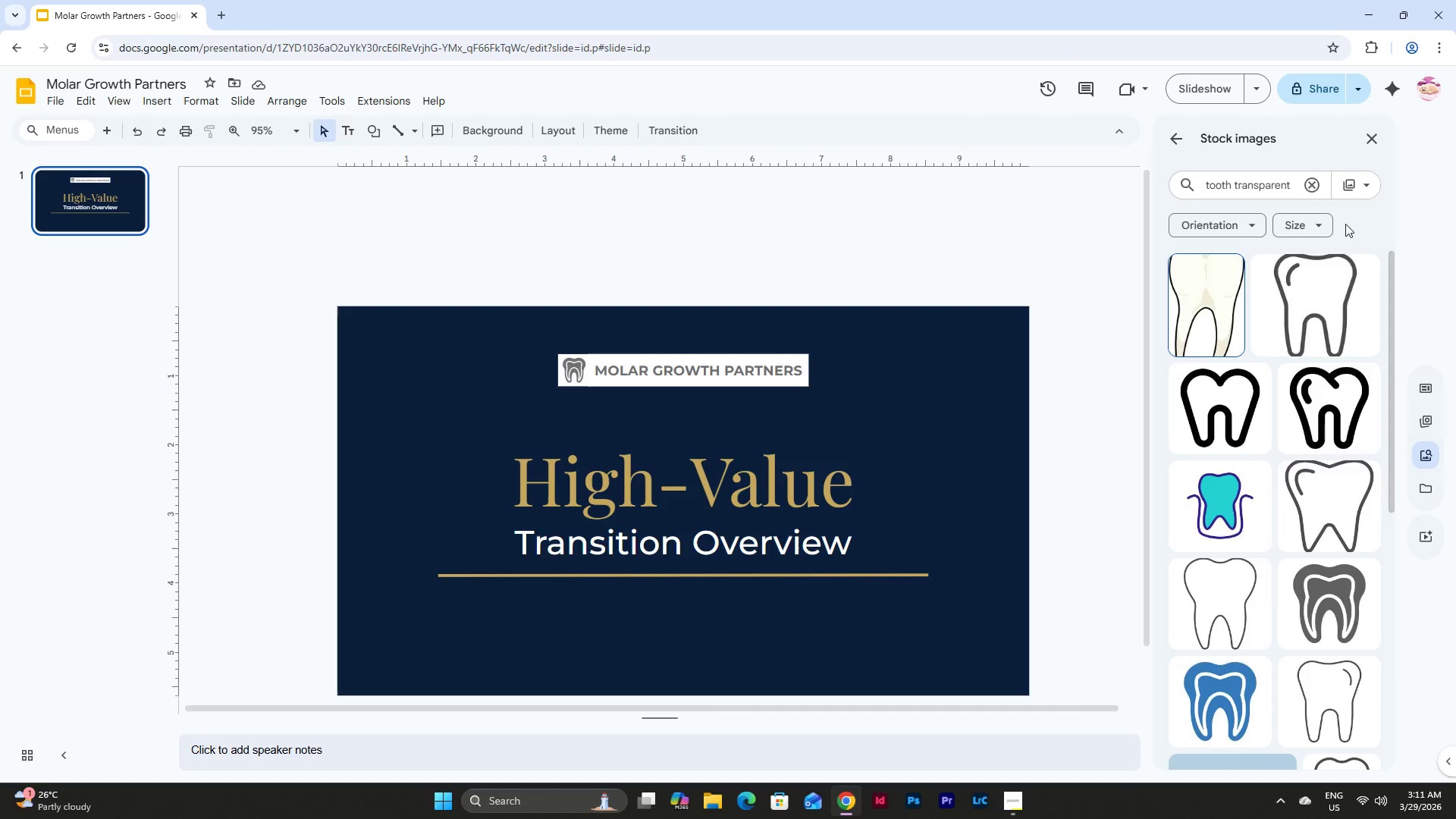 
left_click([1351, 187])
 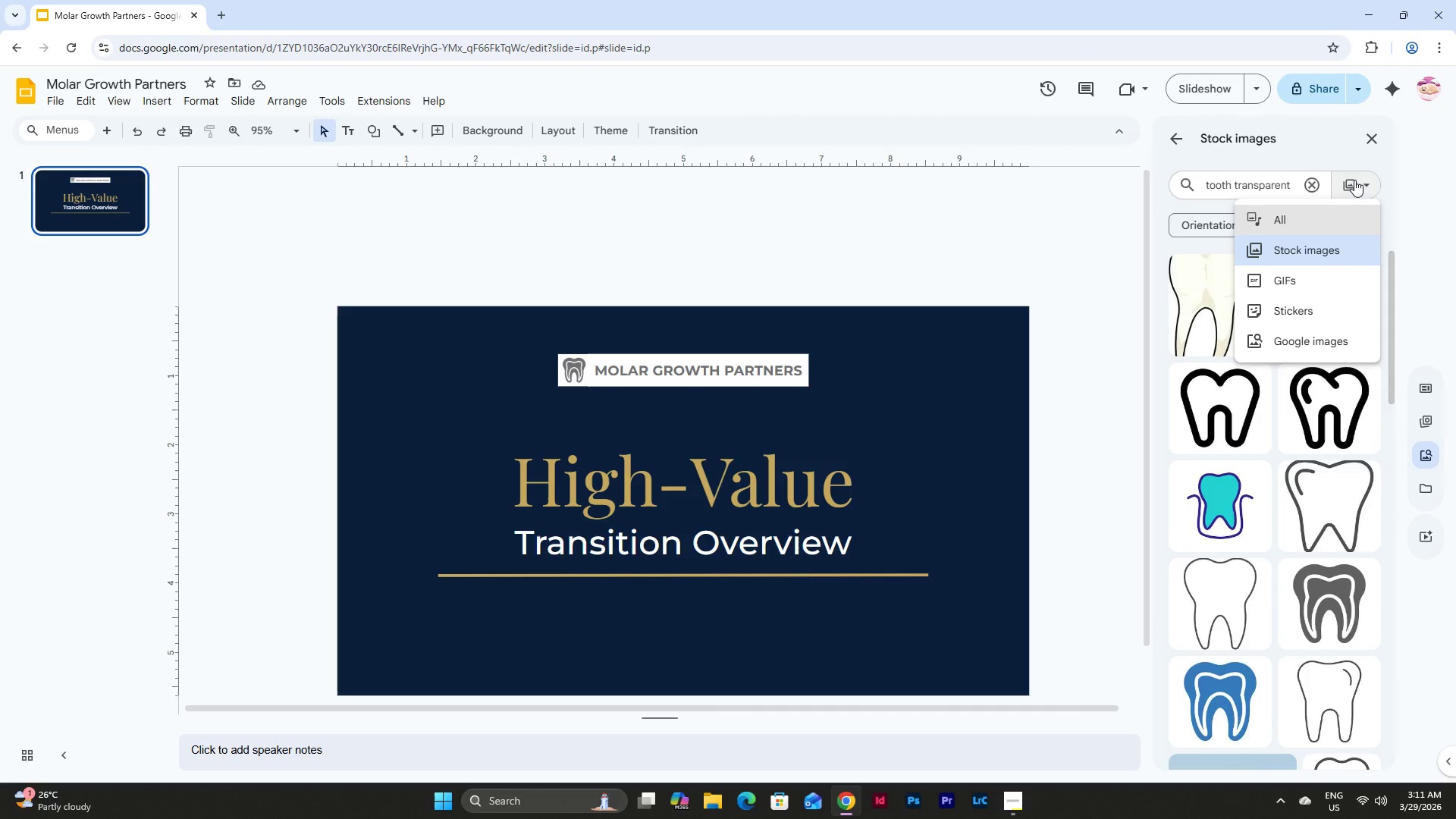 
left_click([1354, 180])
 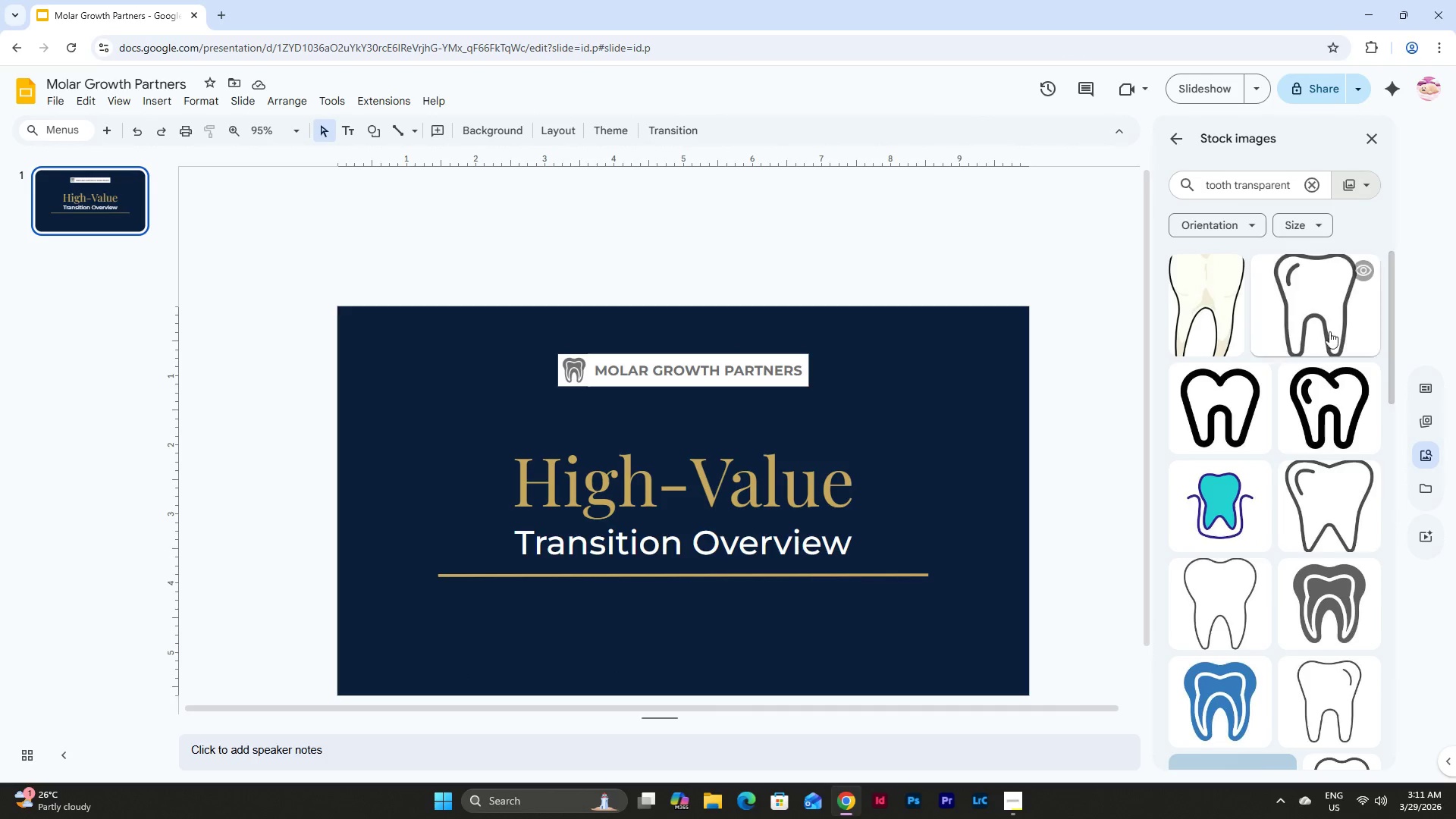 
left_click([1320, 314])
 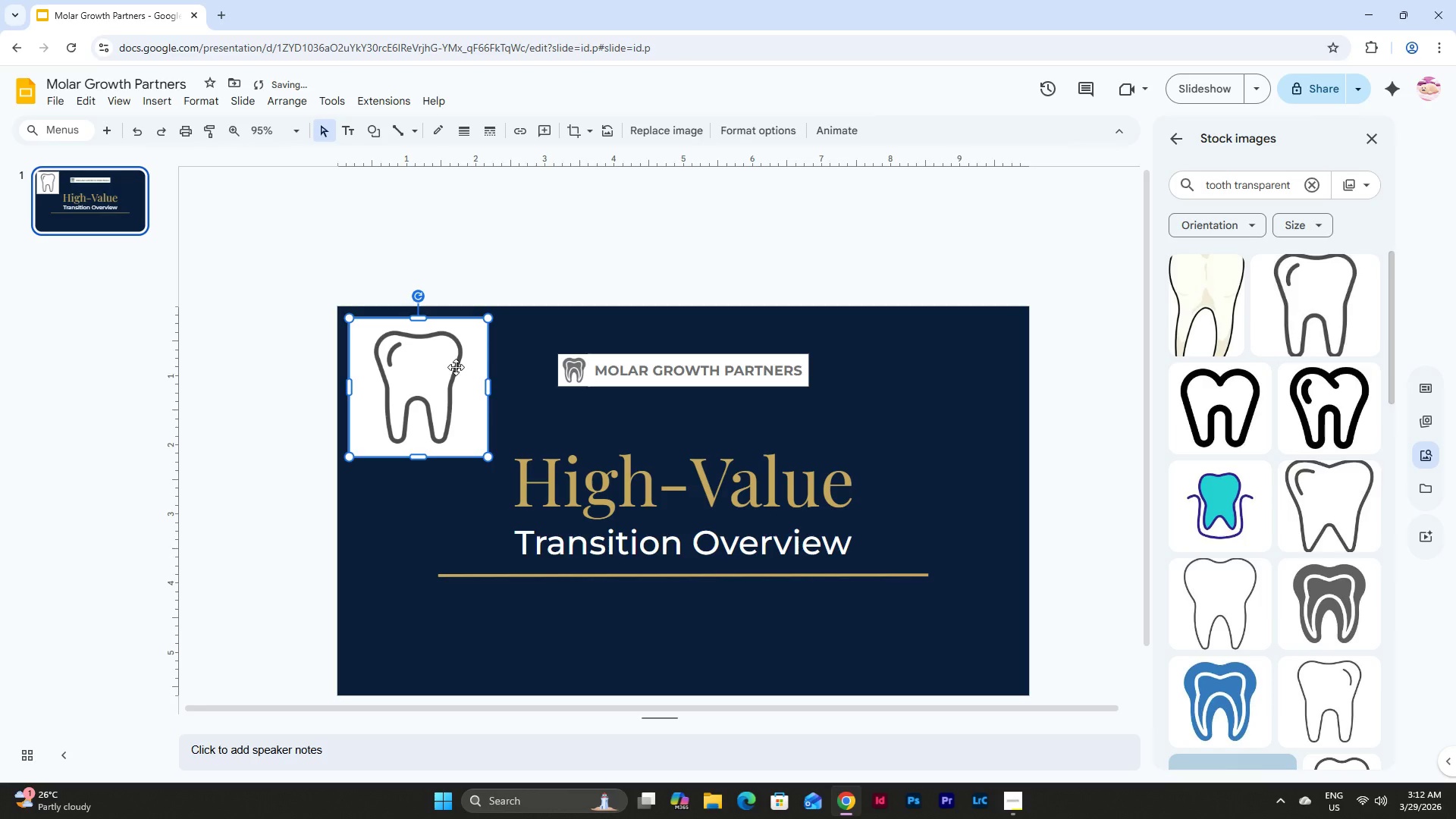 
scroll: coordinate [1322, 359], scroll_direction: up, amount: 5.0
 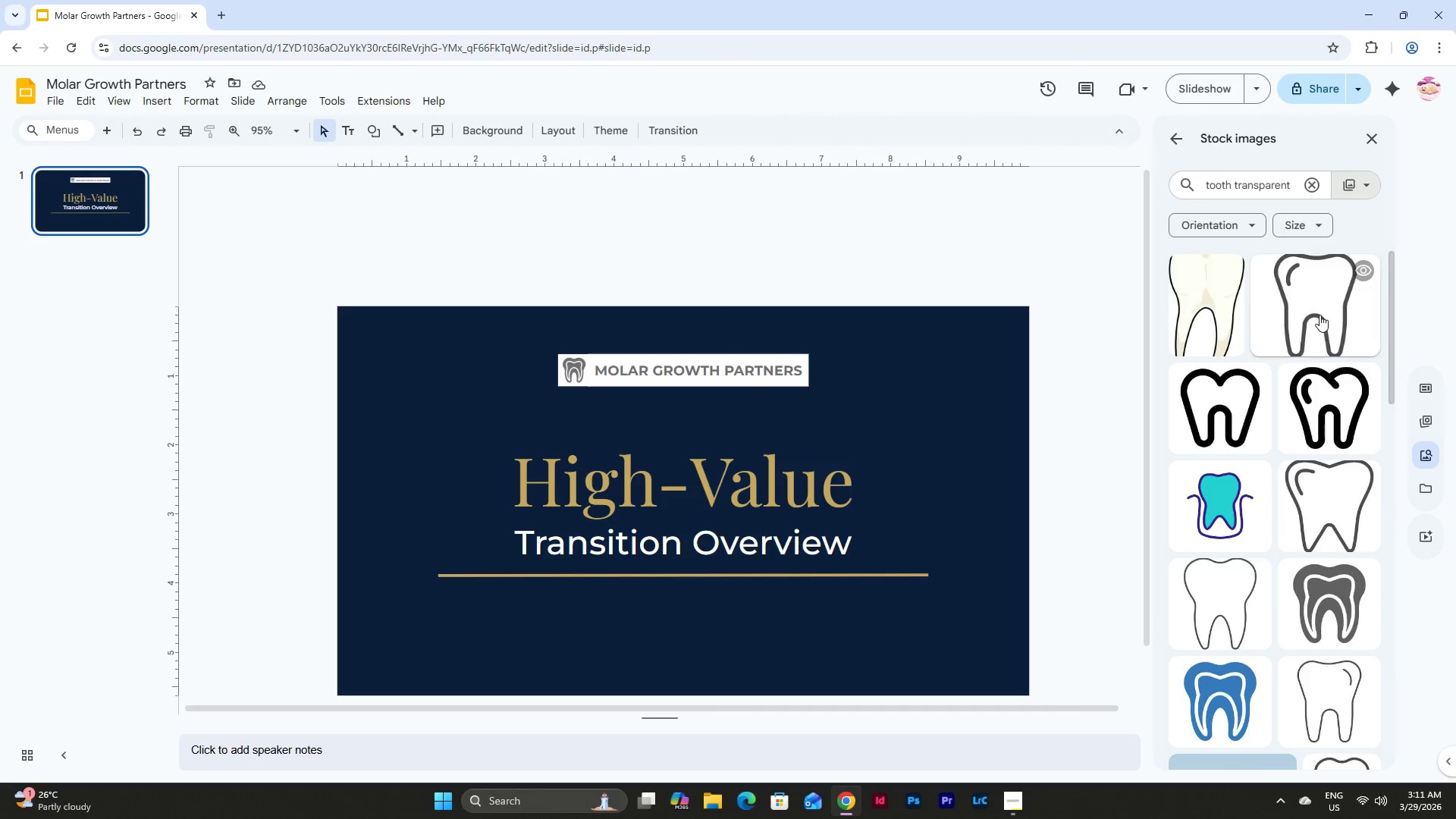 
key(Backspace)
 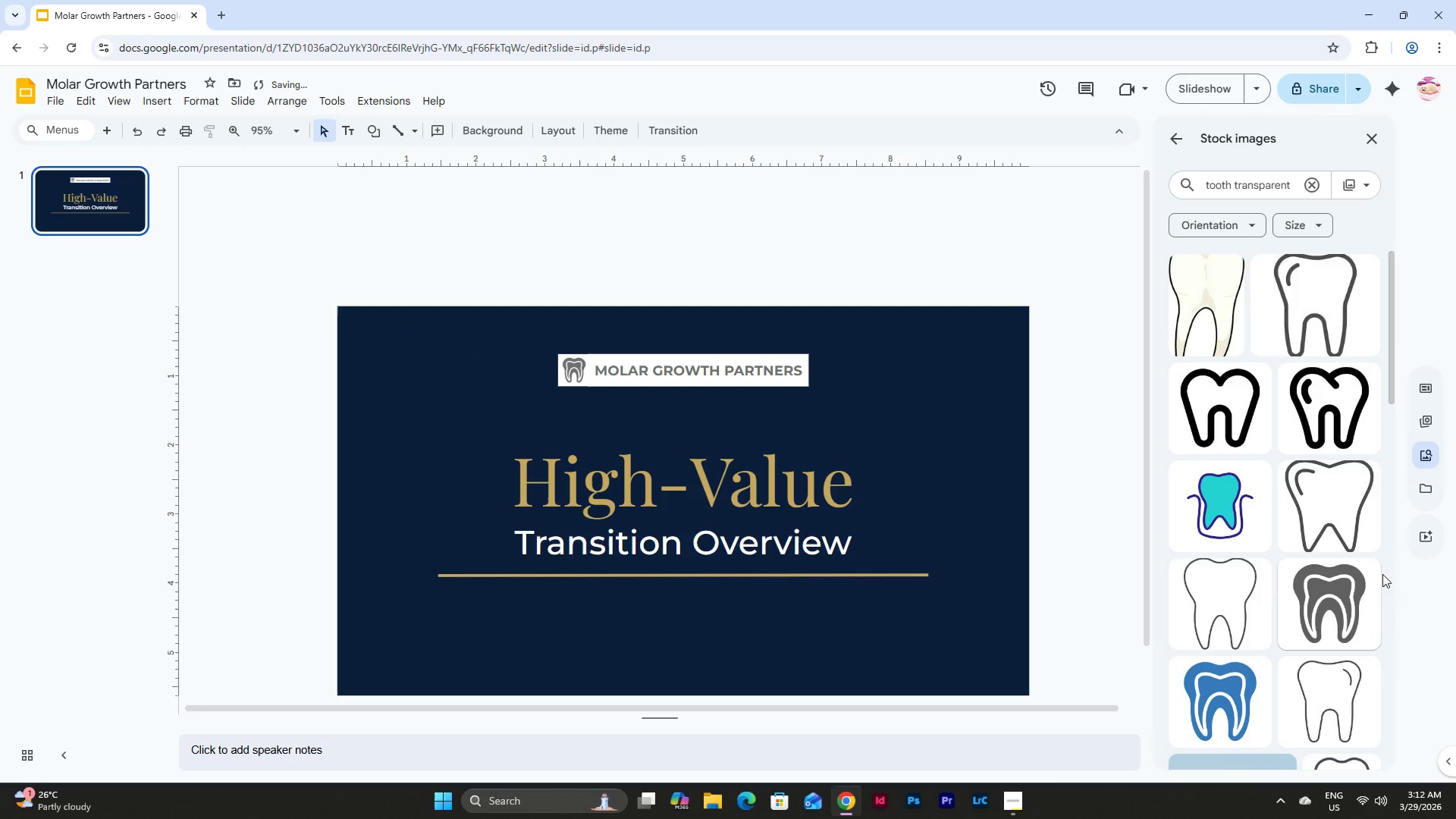 
left_click([1308, 526])
 